 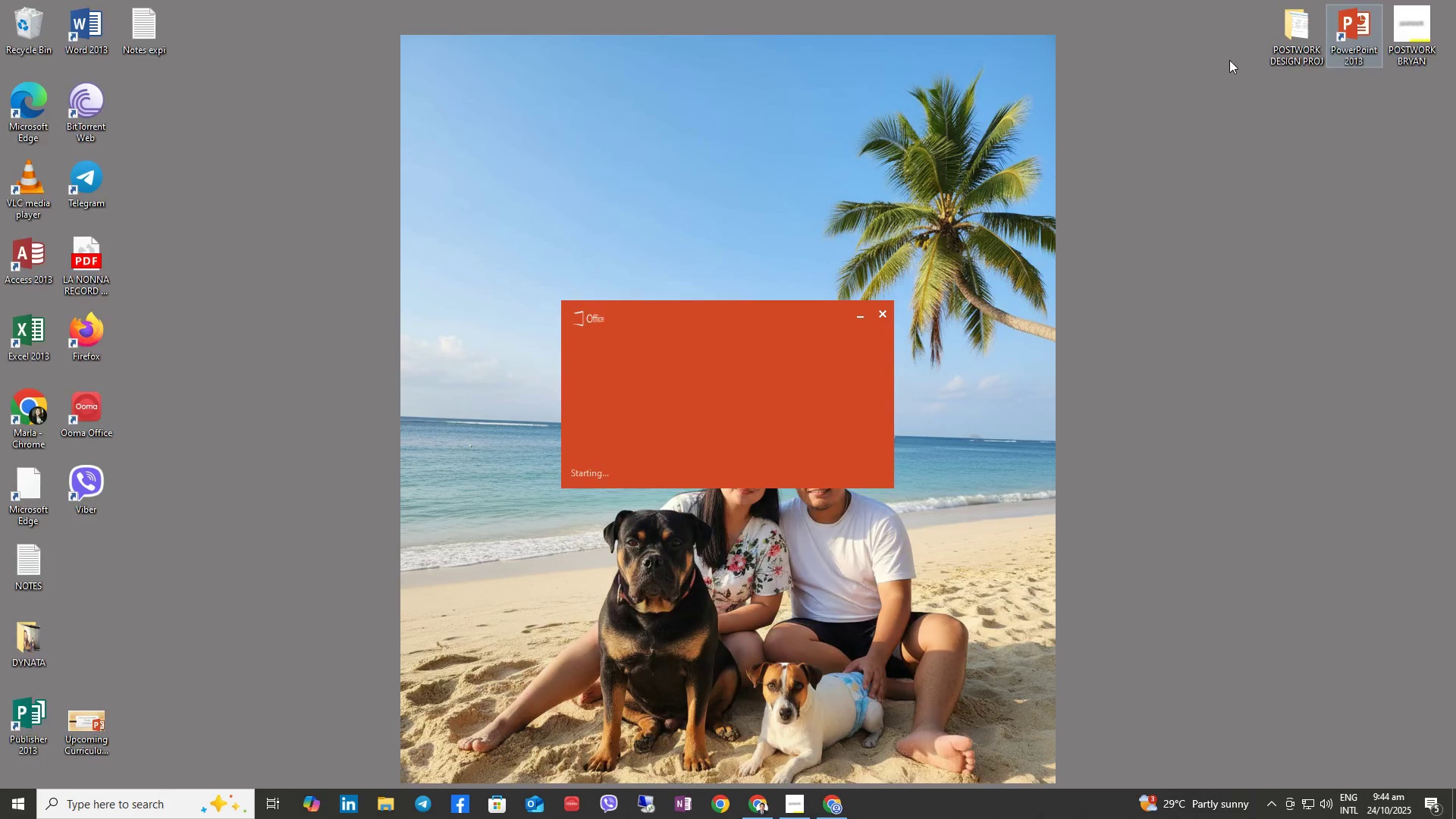 
left_click([313, 131])
 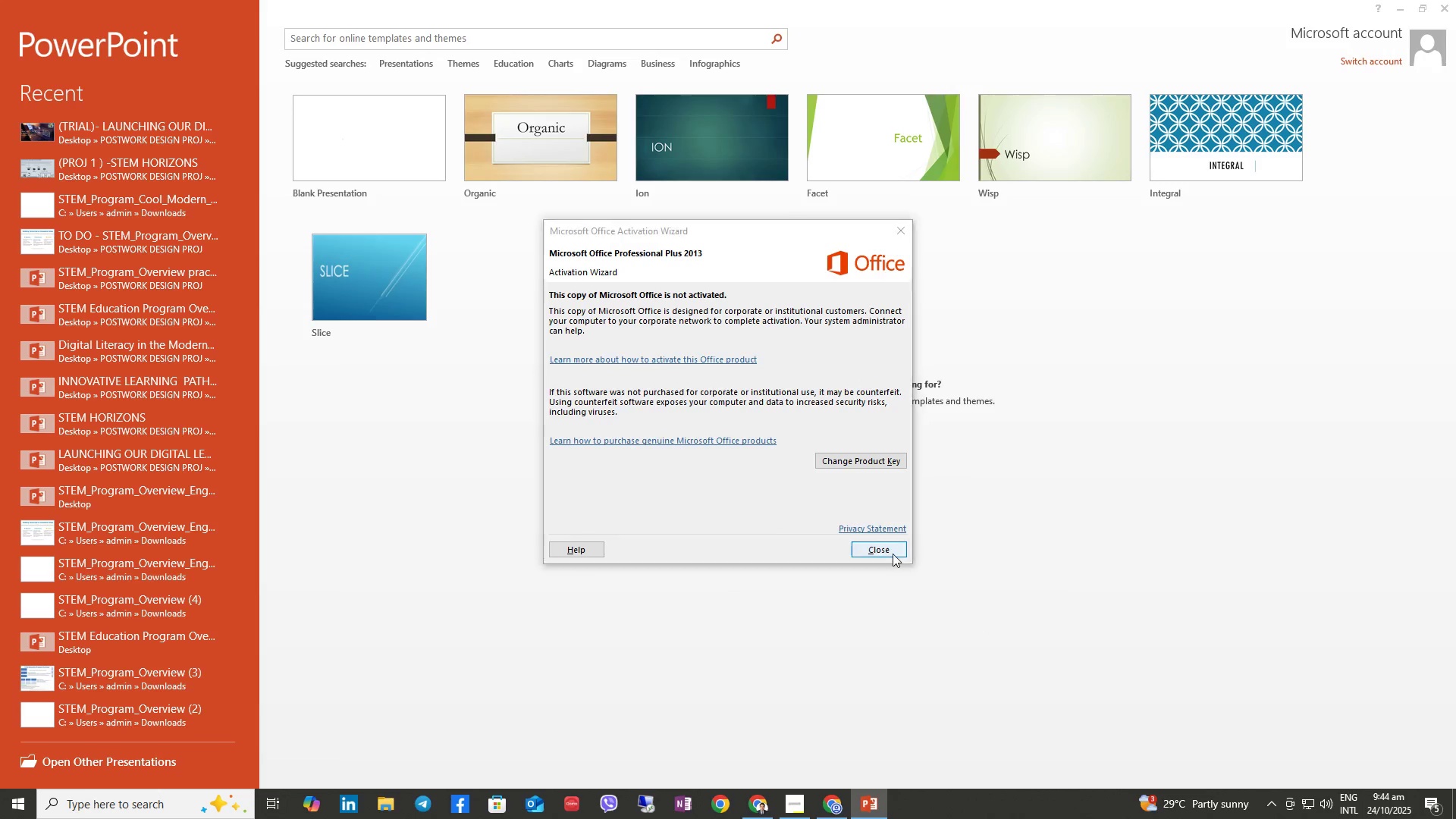 
left_click([890, 552])
 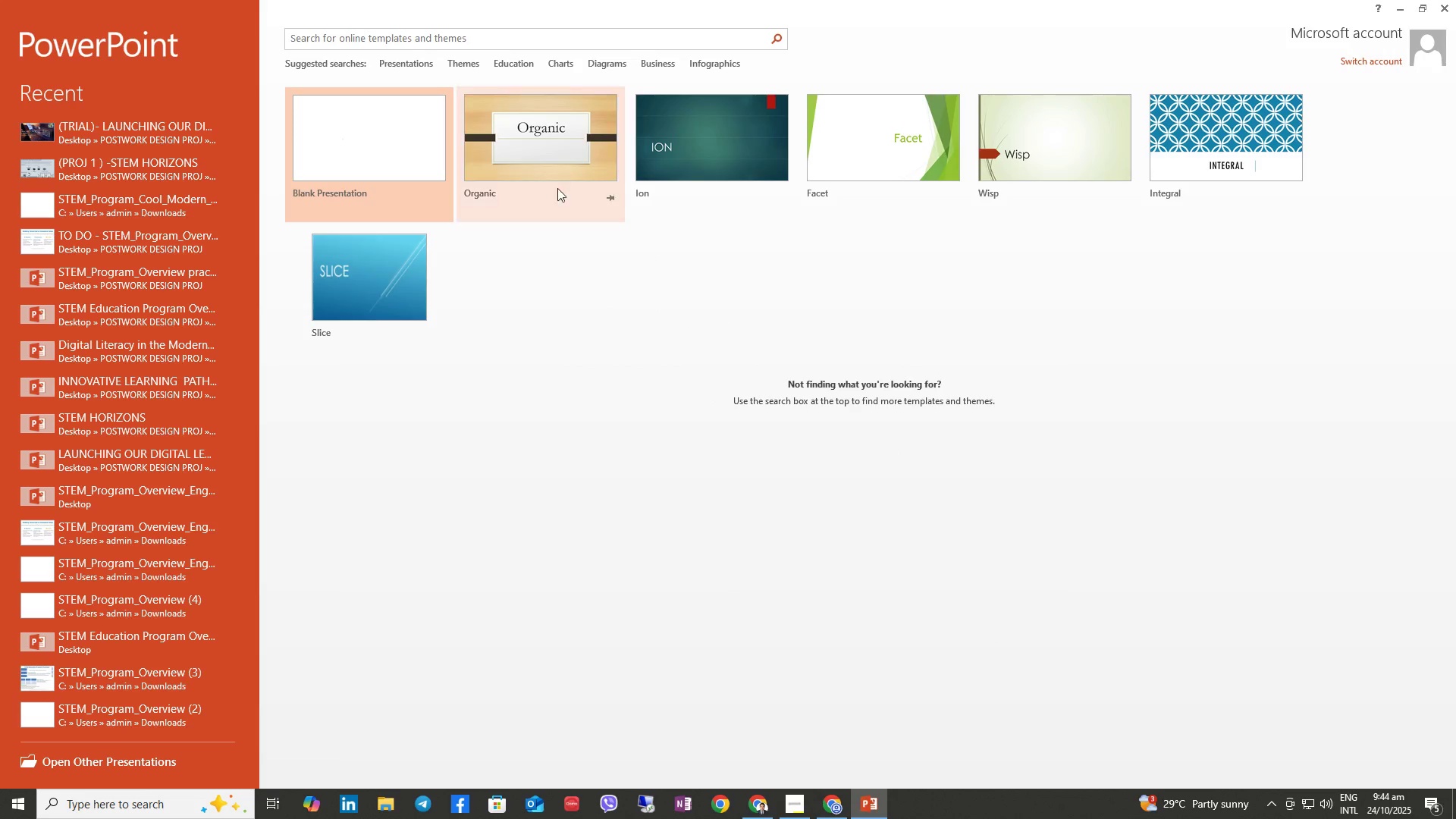 
left_click([411, 169])
 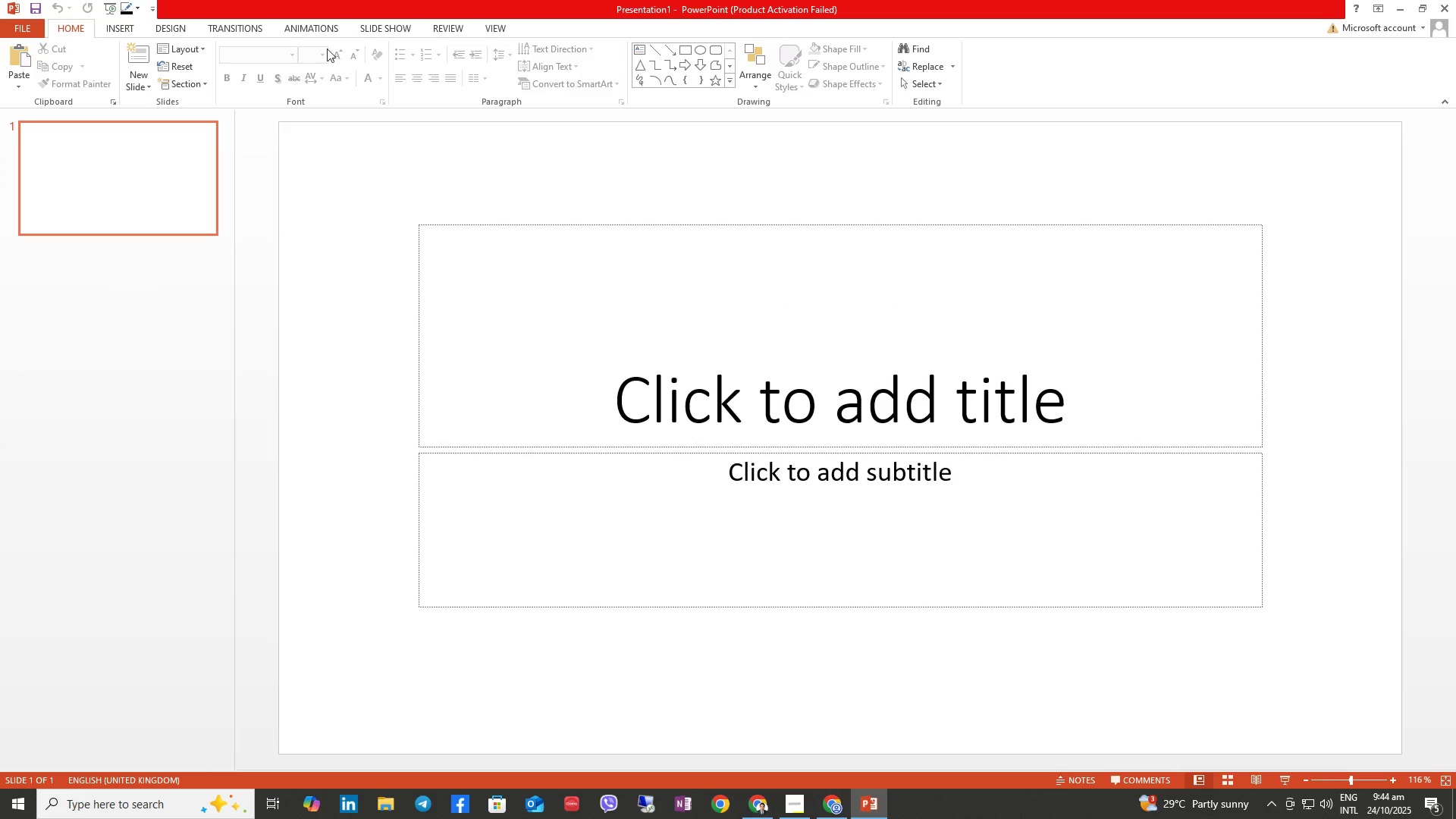 
left_click([184, 35])
 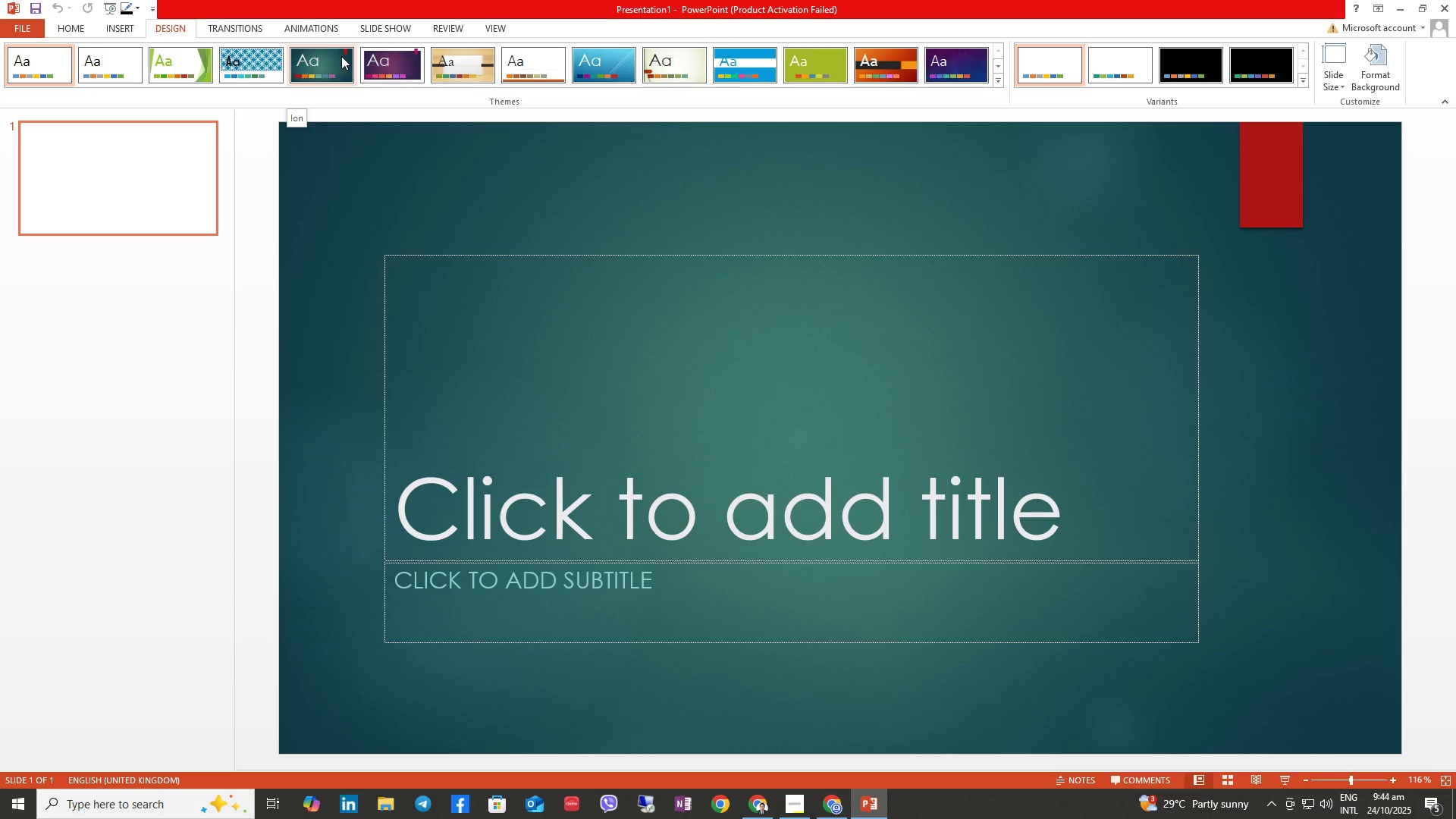 
wait(5.9)
 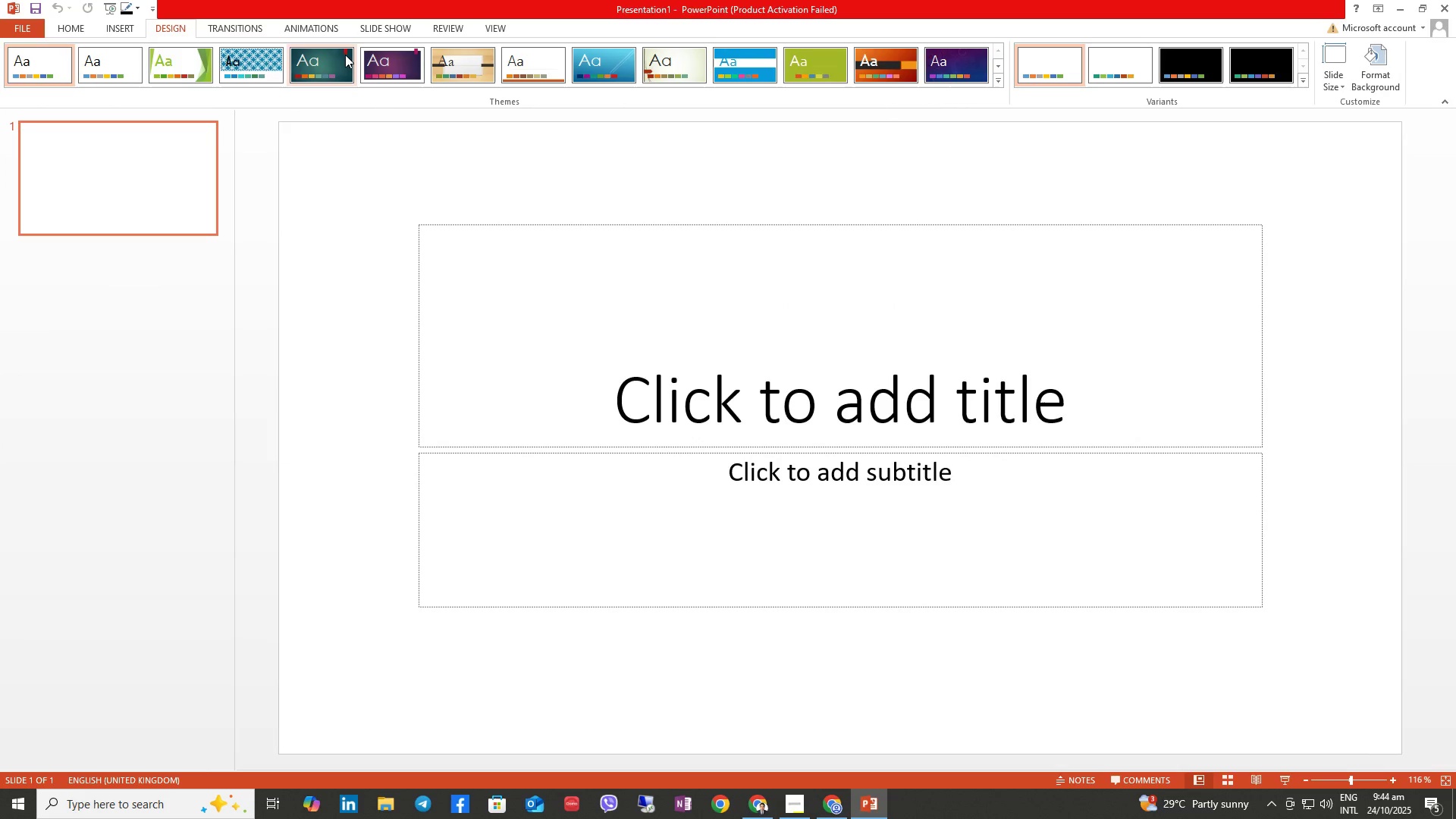 
left_click([341, 56])
 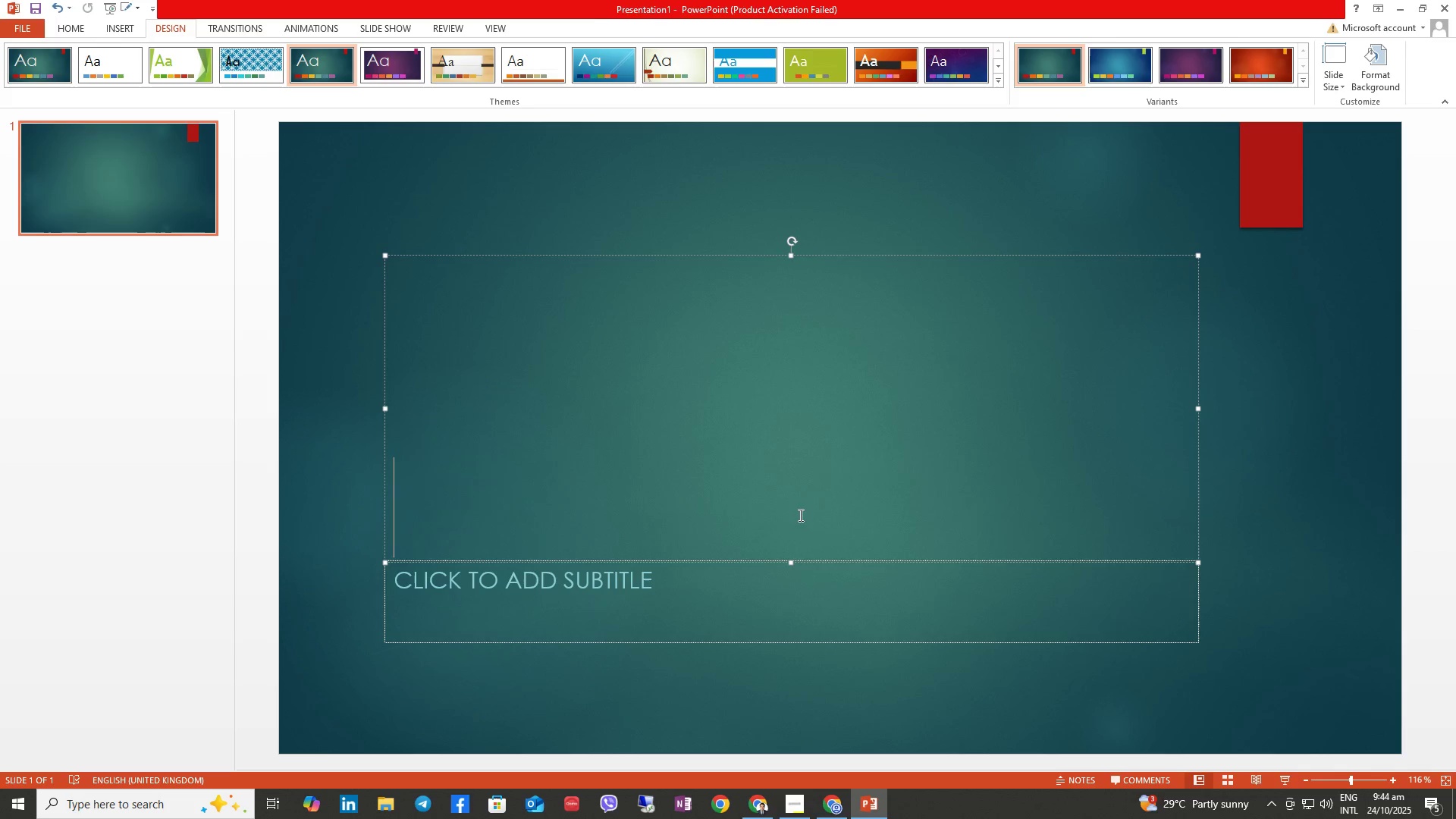 
type(Bu)
key(Backspace)
type(uilding Tomorrow's Innovators O)
key(Backspace)
type(TP)
key(Backspace)
type(oday)
 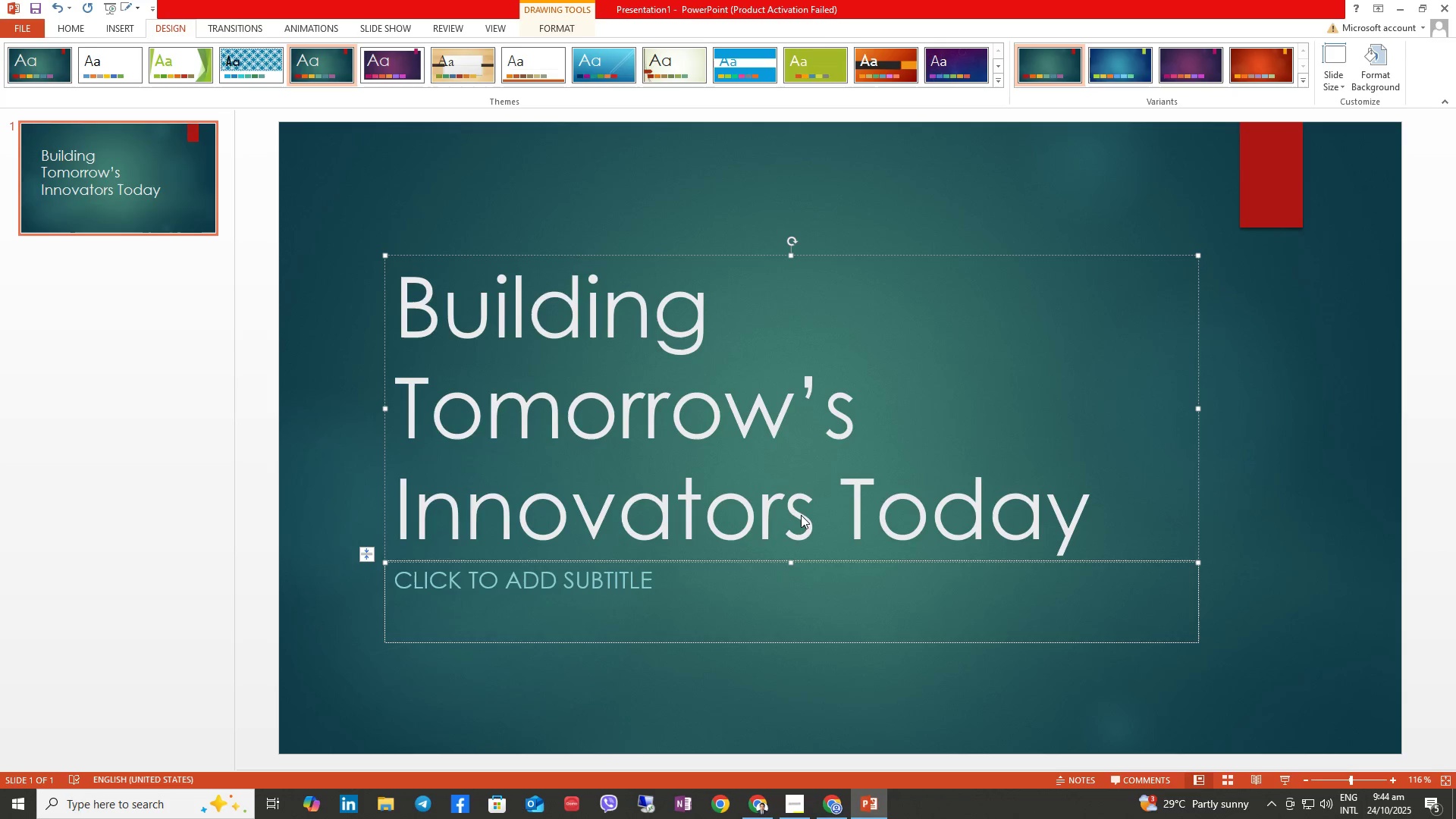 
left_click_drag(start_coordinate=[1084, 507], to_coordinate=[444, 334])
 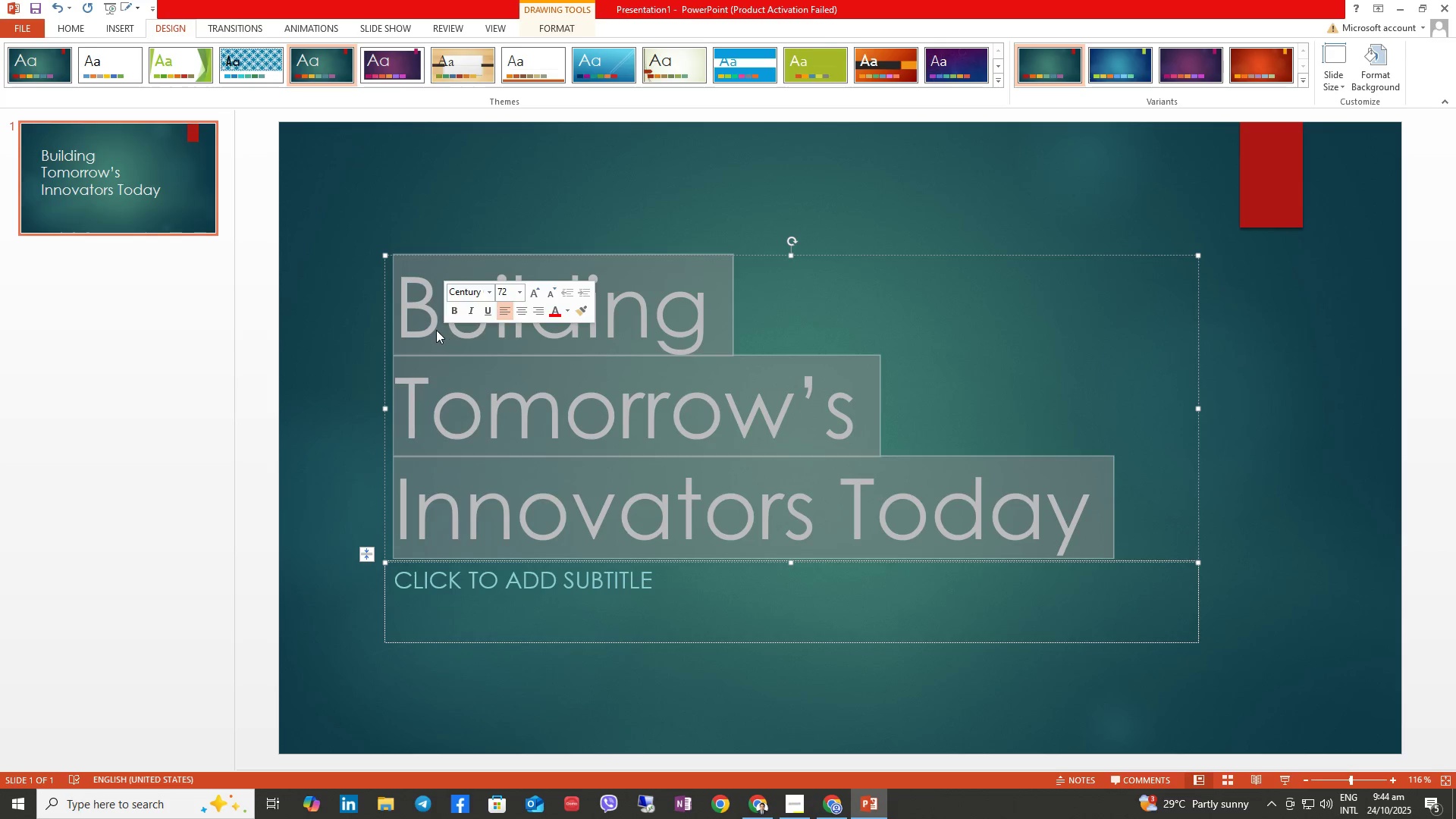 
key(Control+B)
 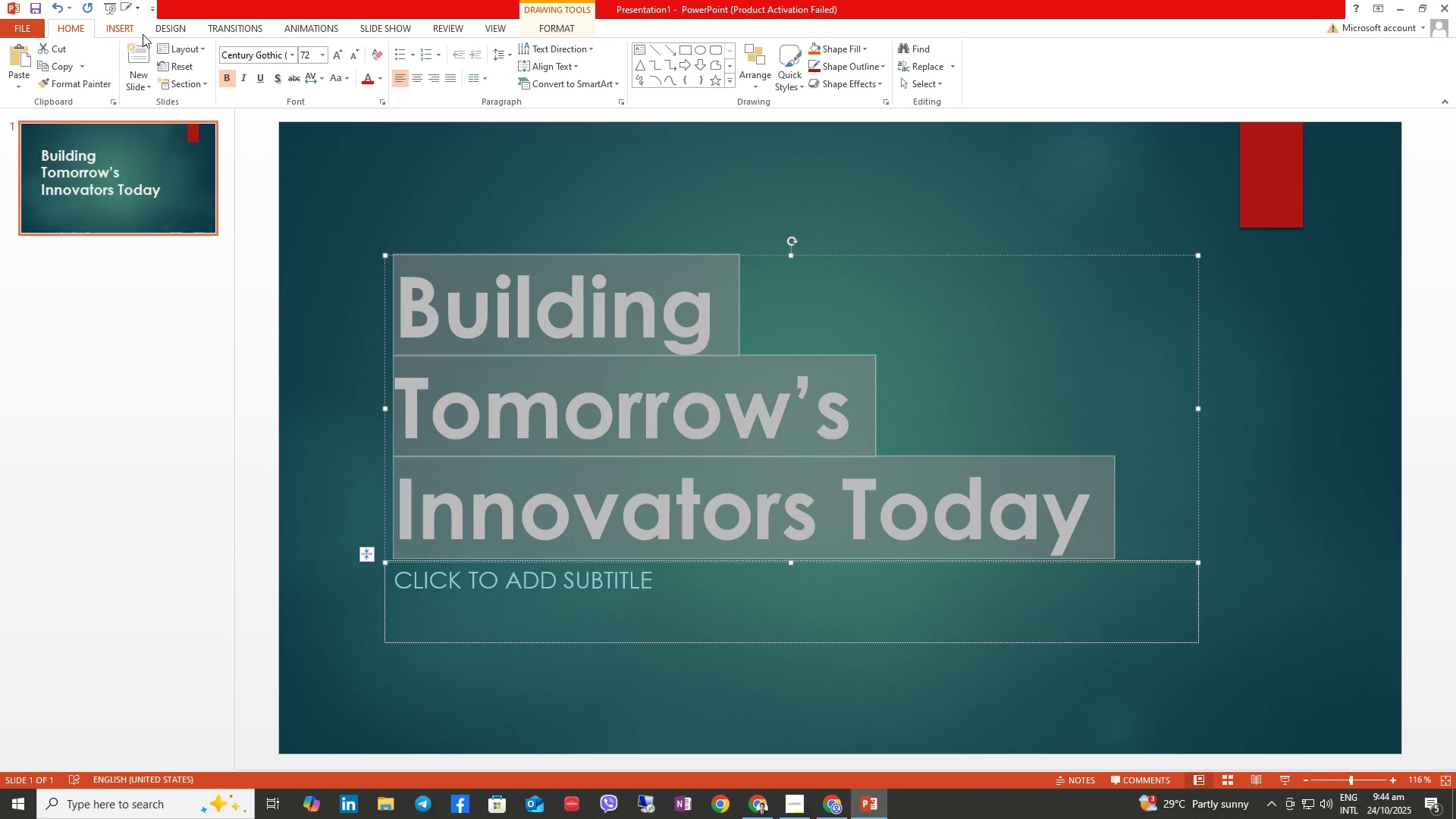 
mouse_move([316, 57])
 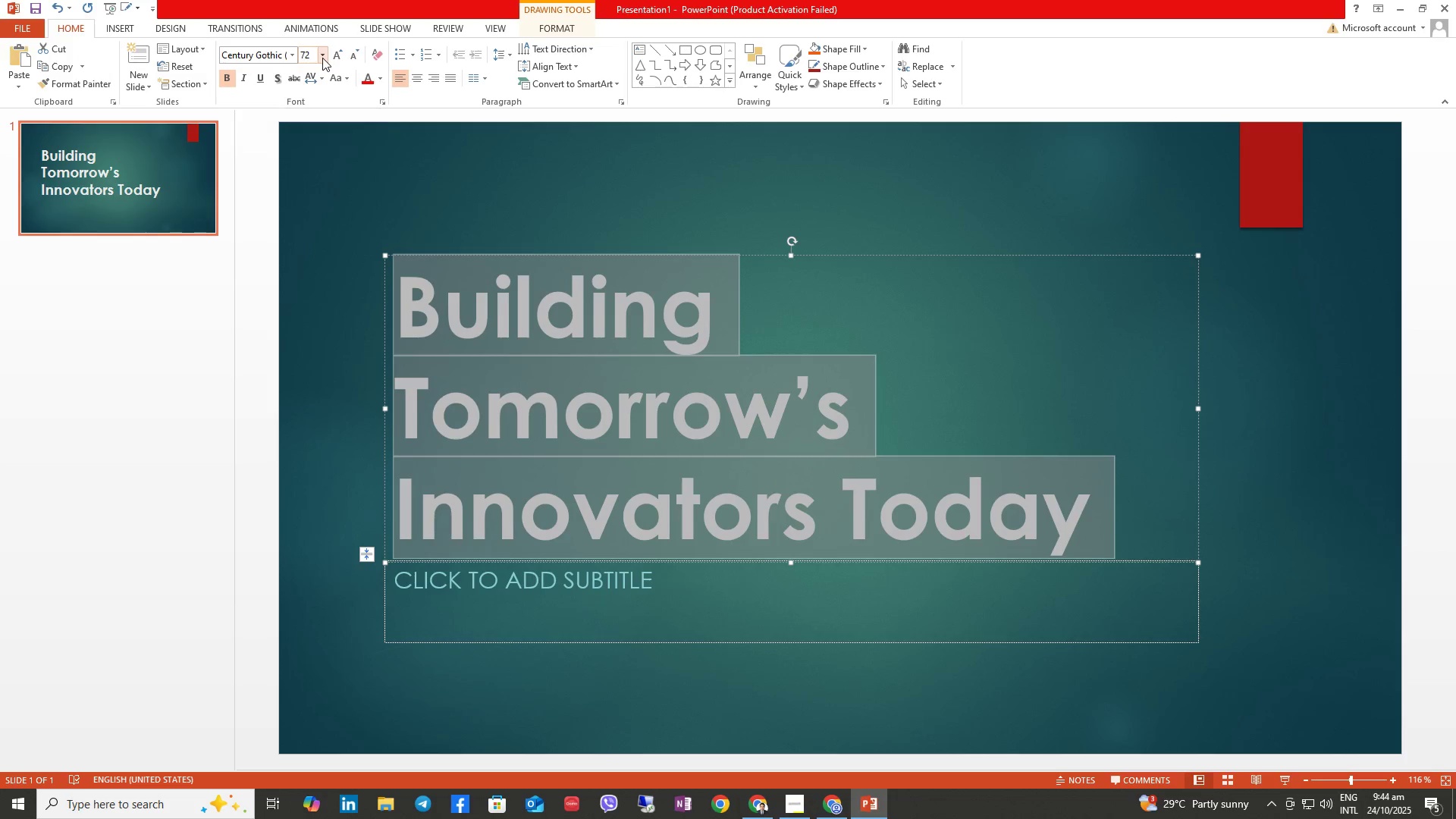 
left_click([322, 58])
 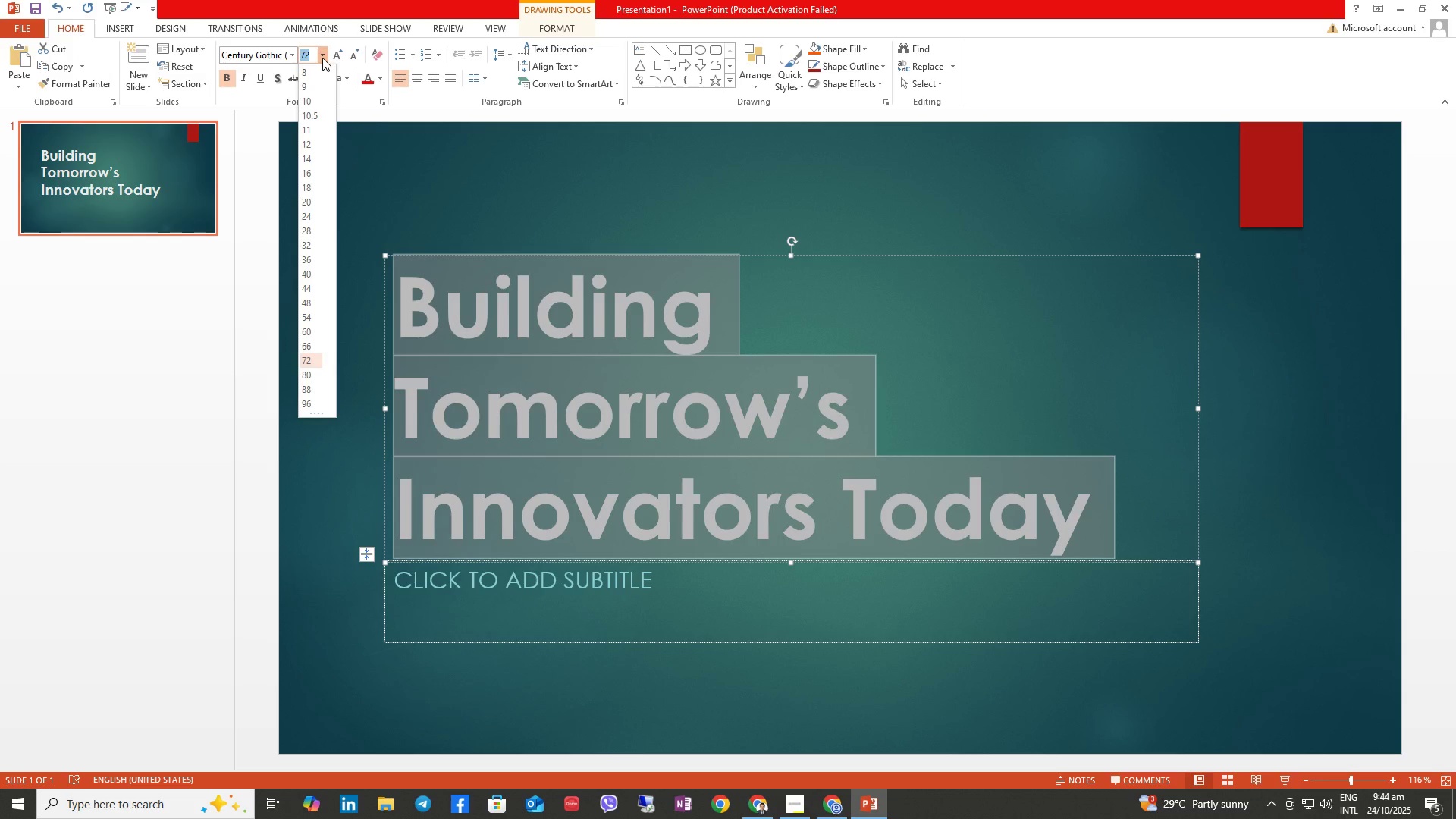 
key(Numpad4)
 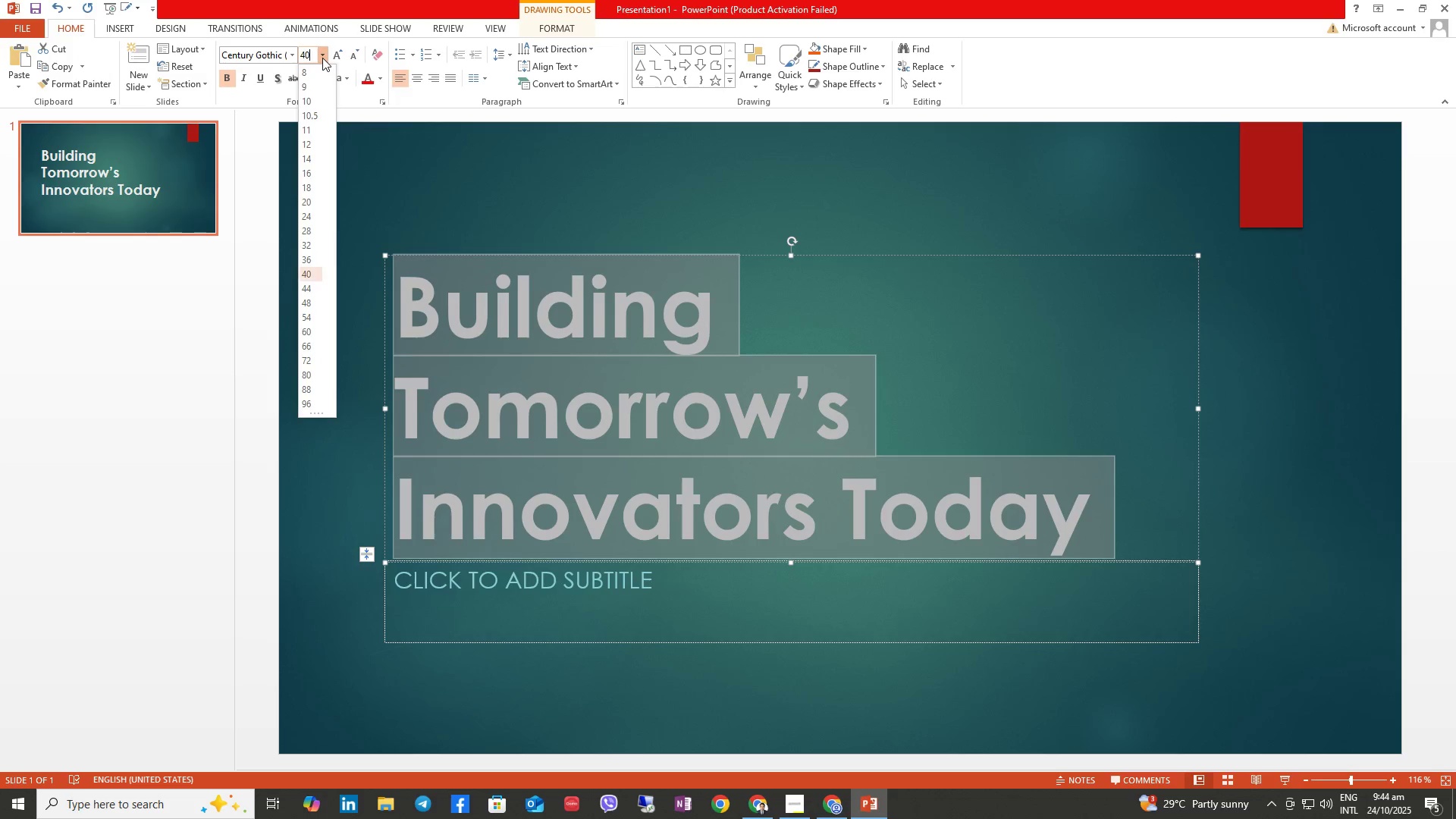 
key(Numpad0)
 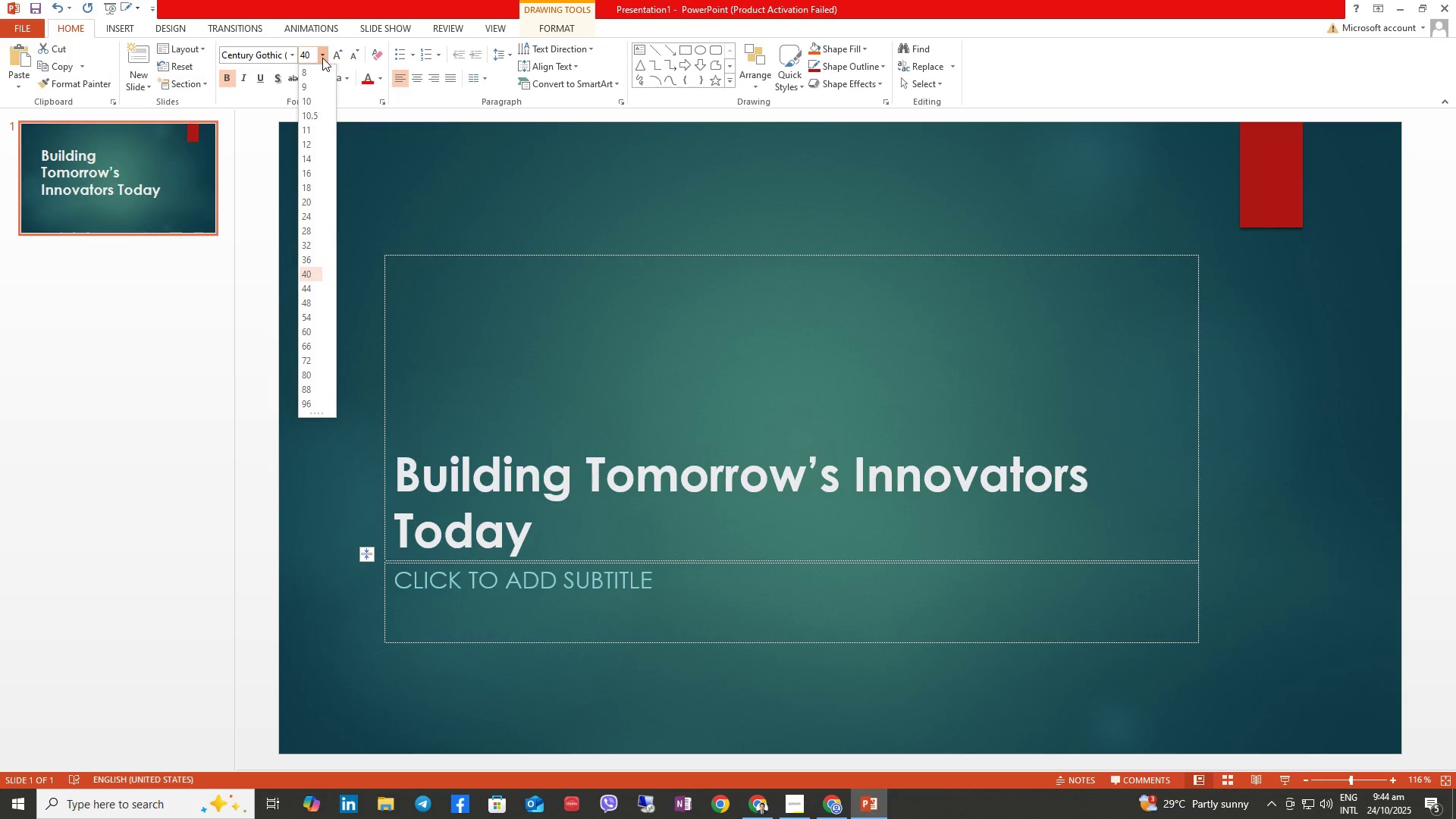 
key(NumpadEnter)
 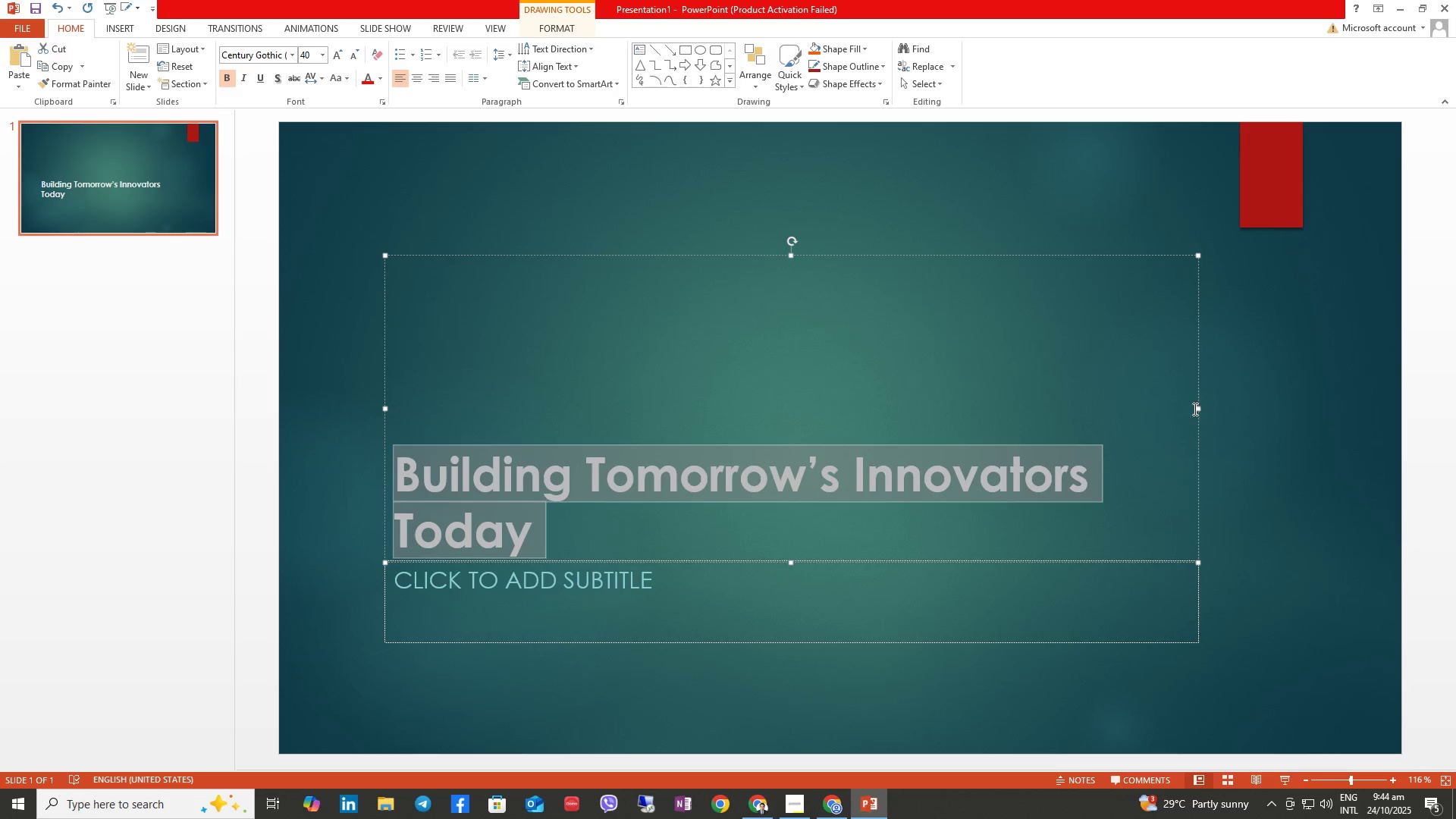 
left_click_drag(start_coordinate=[1197, 408], to_coordinate=[1282, 406])
 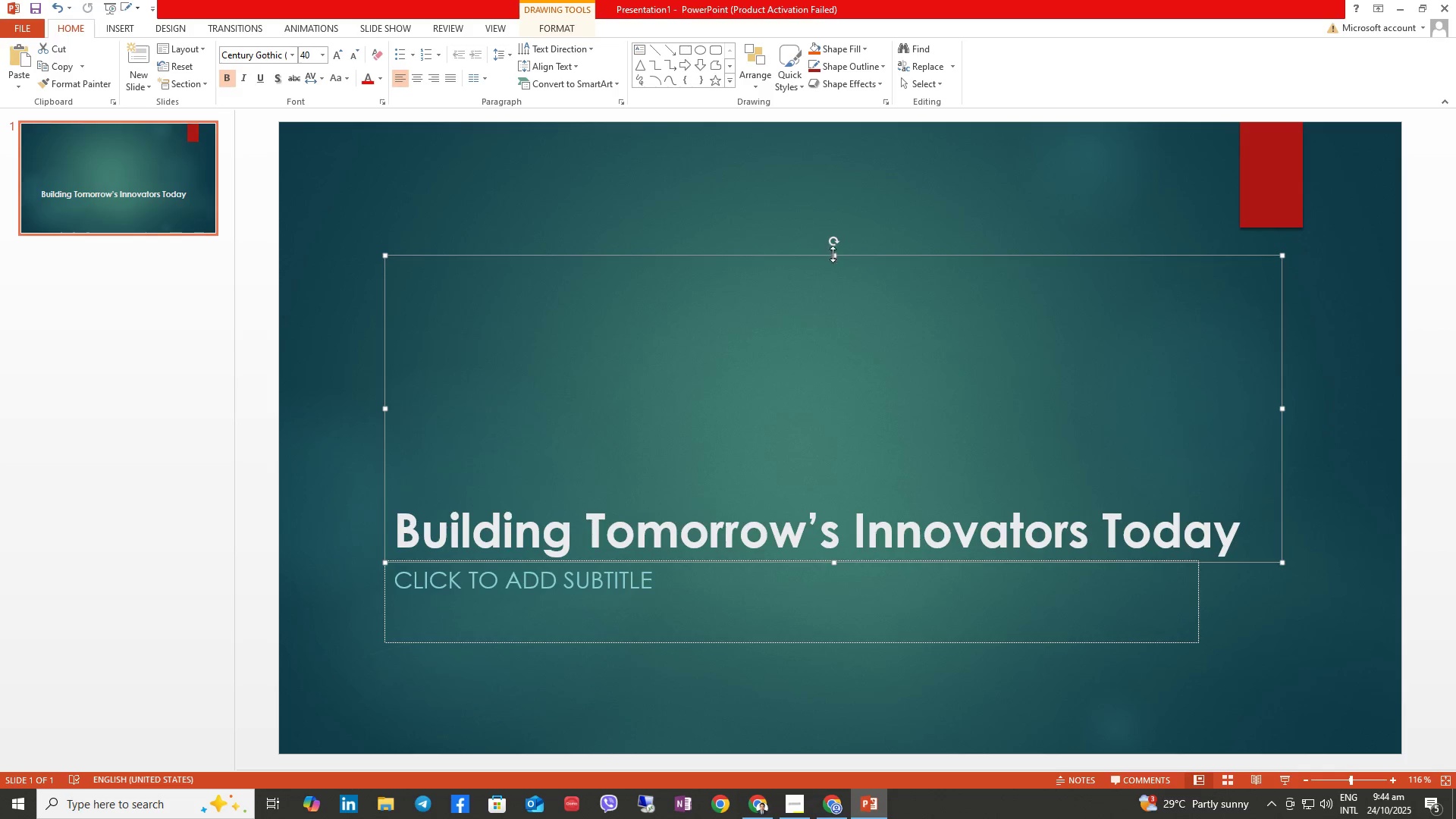 
left_click_drag(start_coordinate=[835, 257], to_coordinate=[845, 500])
 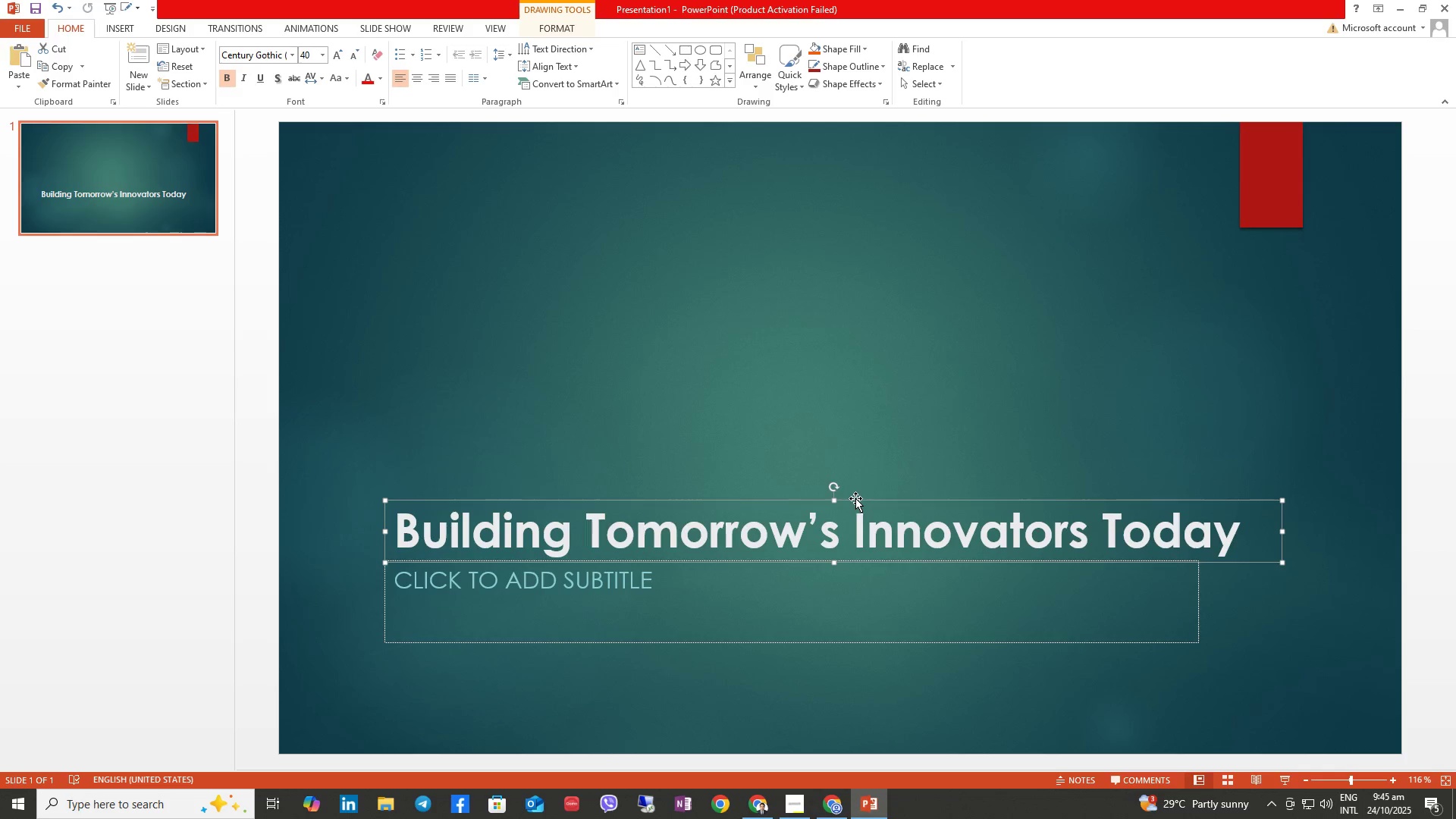 
left_click_drag(start_coordinate=[855, 498], to_coordinate=[834, 124])
 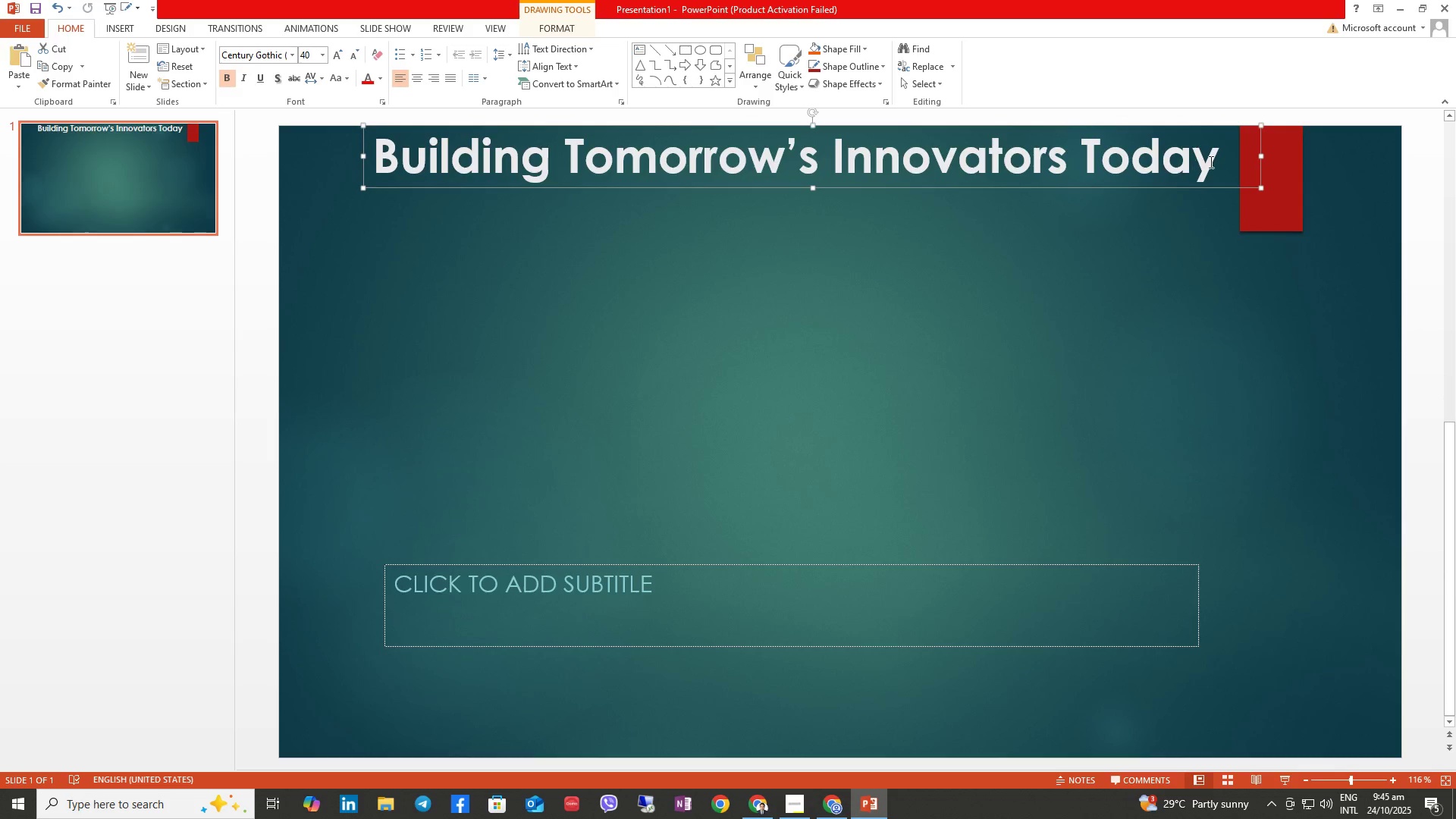 
left_click_drag(start_coordinate=[1220, 167], to_coordinate=[894, 171])
 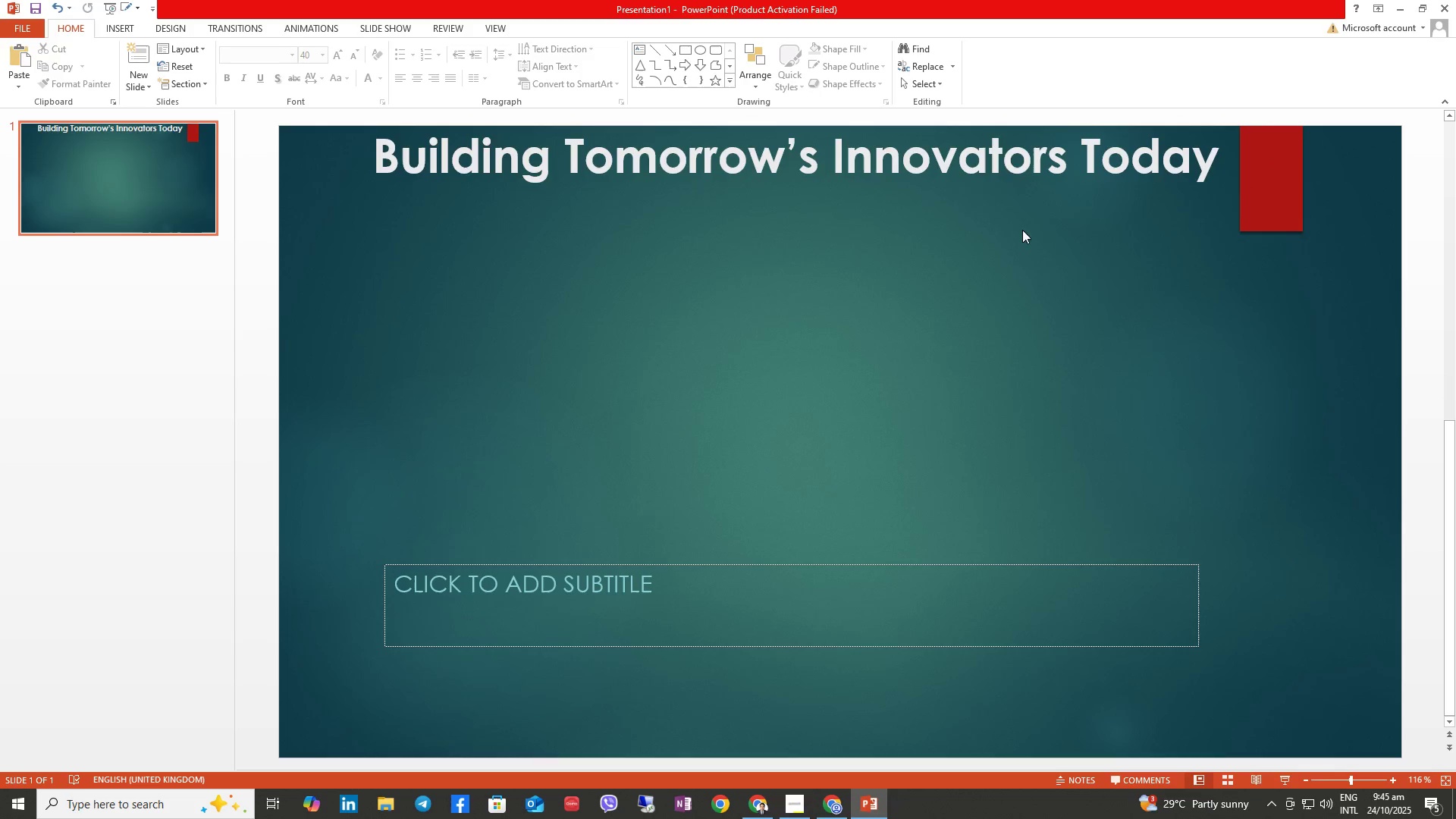 
left_click([1025, 228])
 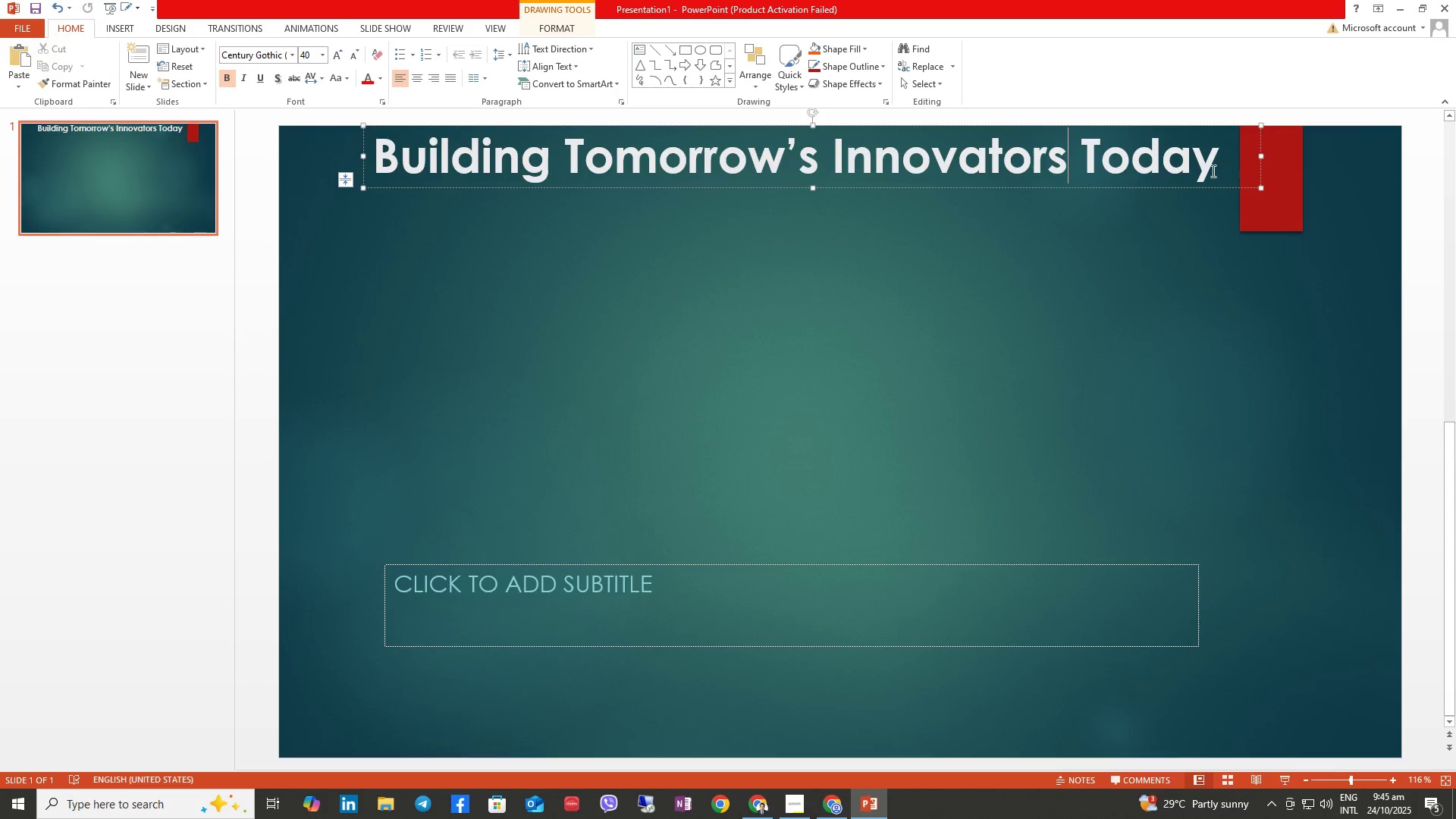 
left_click_drag(start_coordinate=[1212, 171], to_coordinate=[406, 177])
 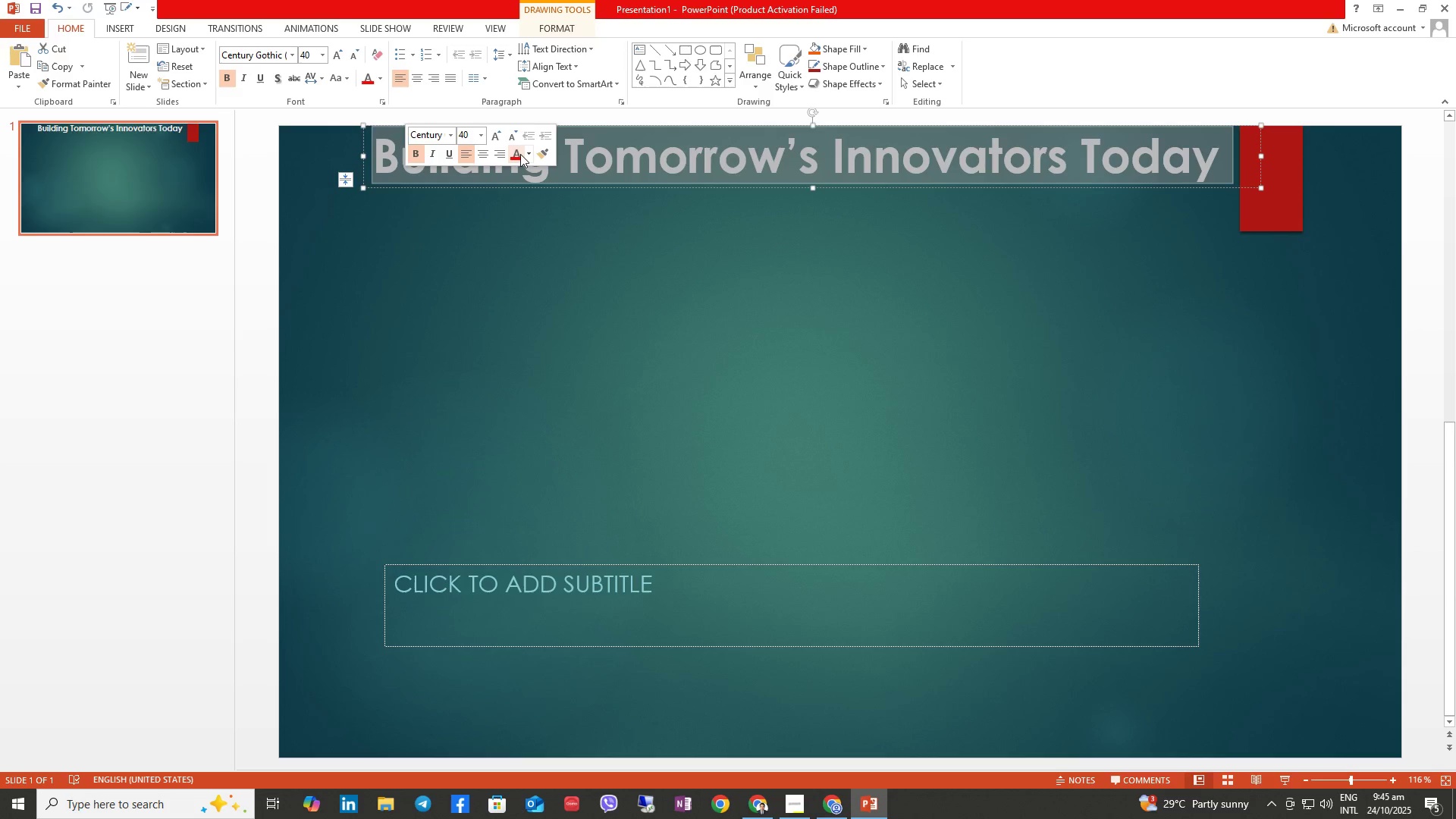 
left_click([522, 155])
 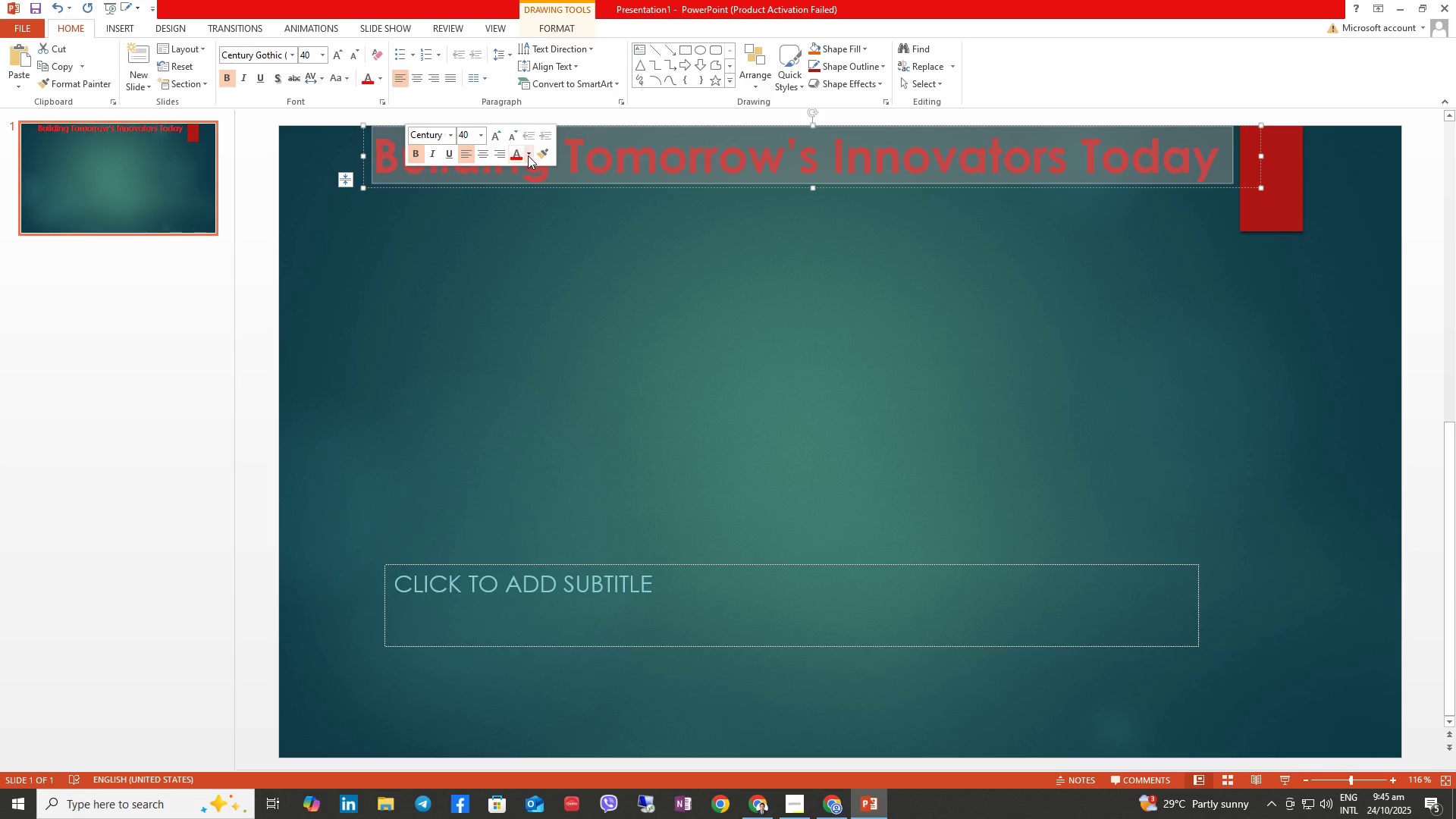 
left_click([528, 155])
 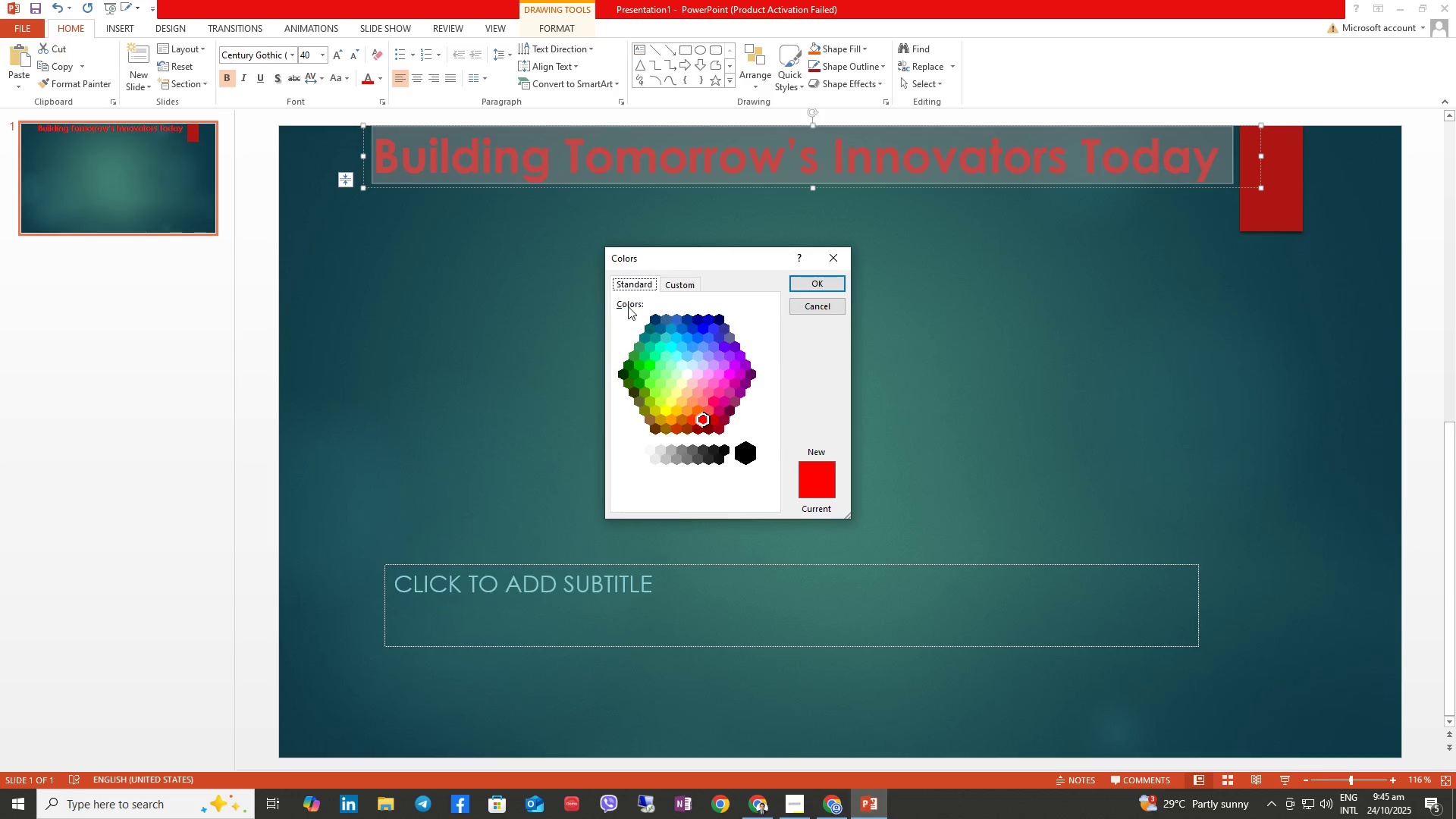 
left_click([654, 316])
 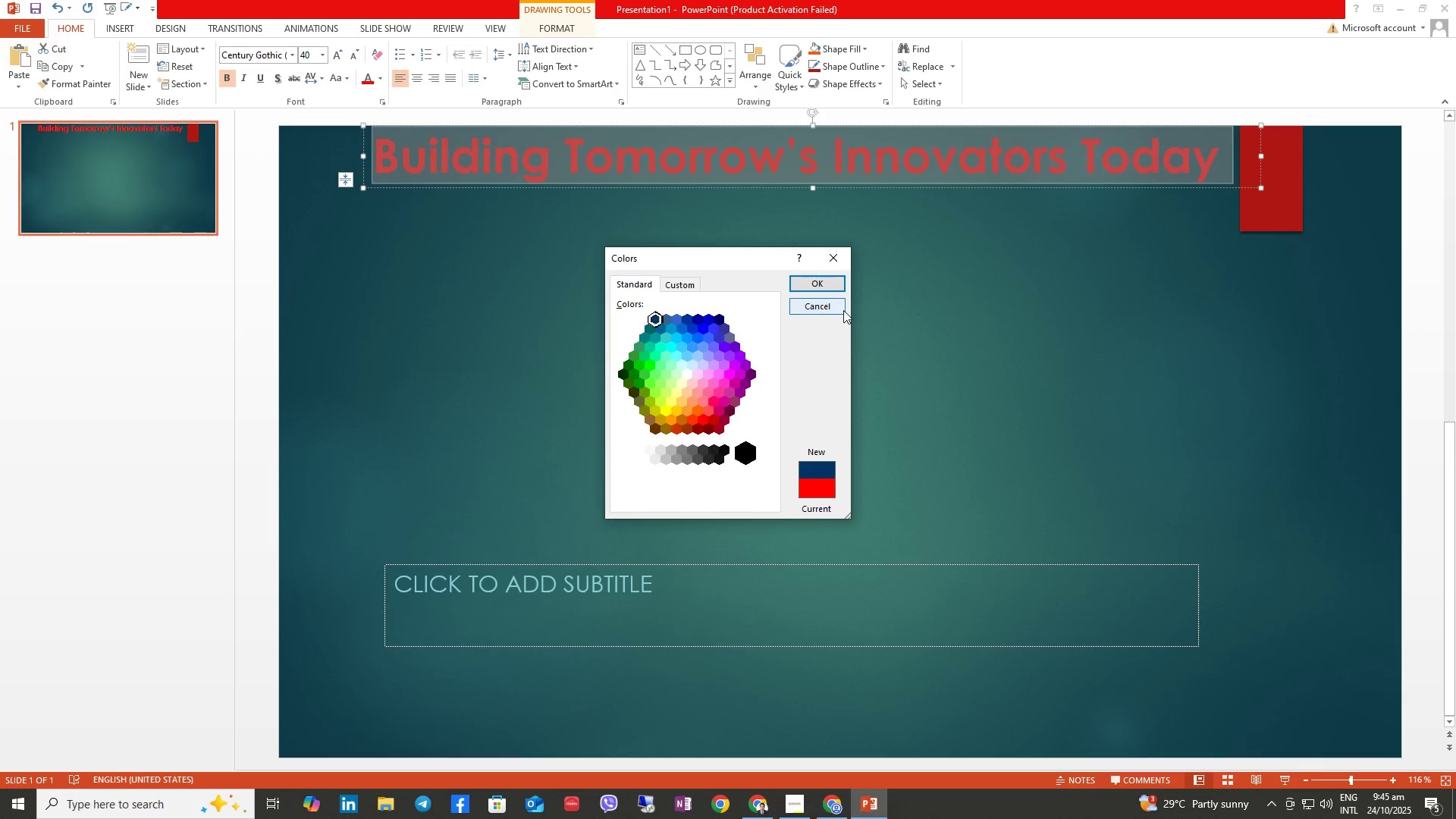 
left_click([836, 291])
 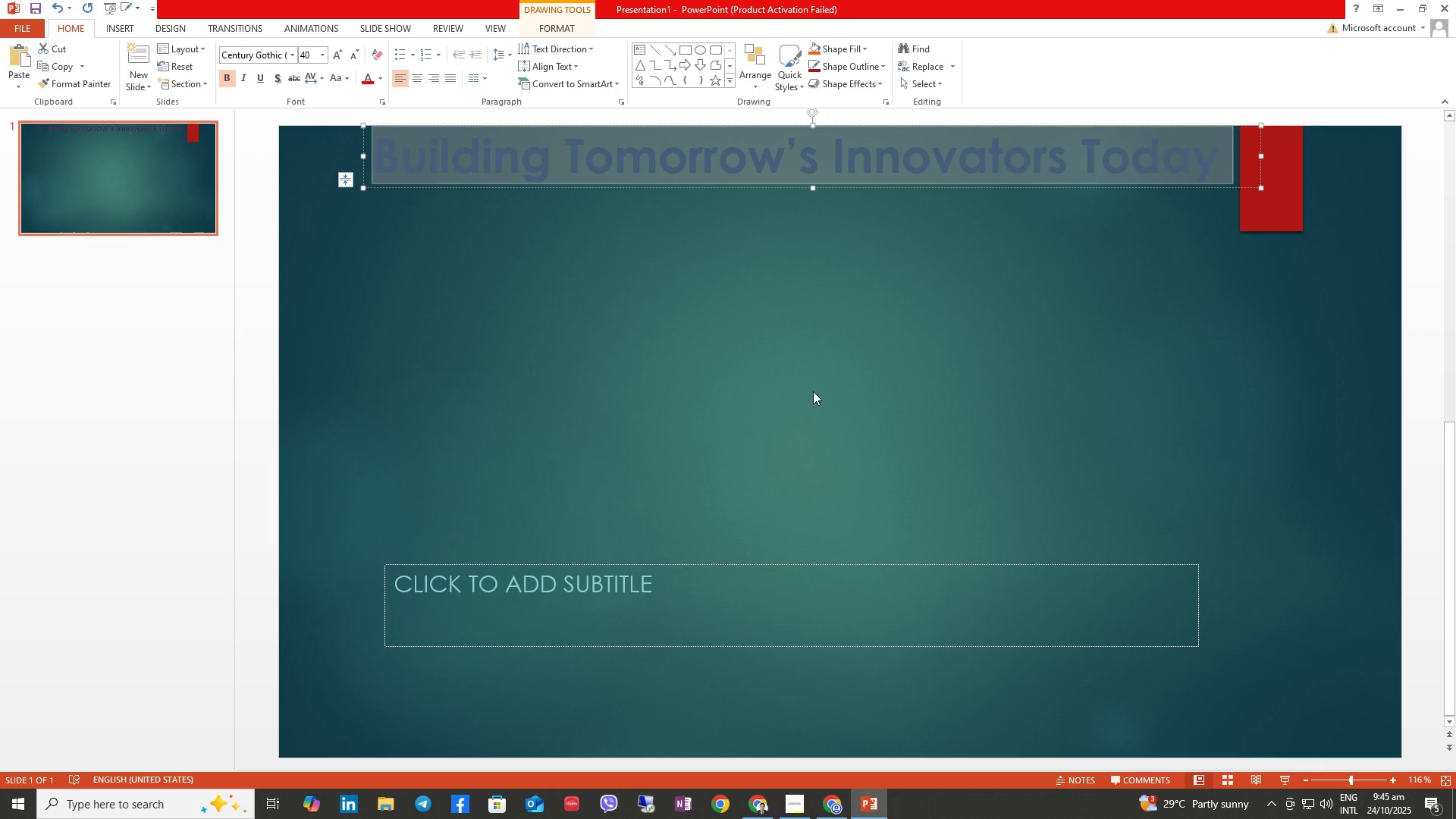 
left_click([804, 461])
 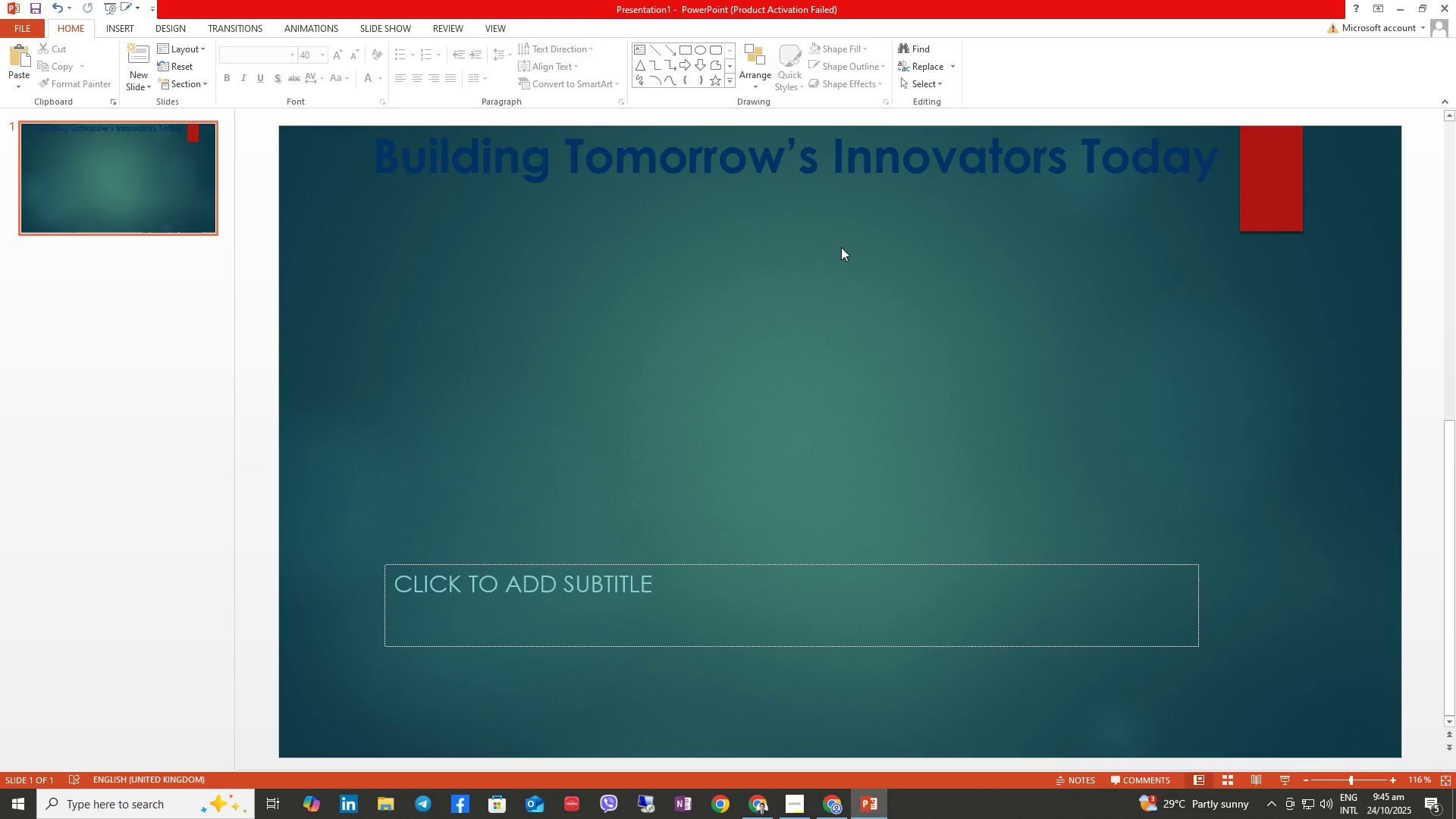 
right_click([906, 340])
 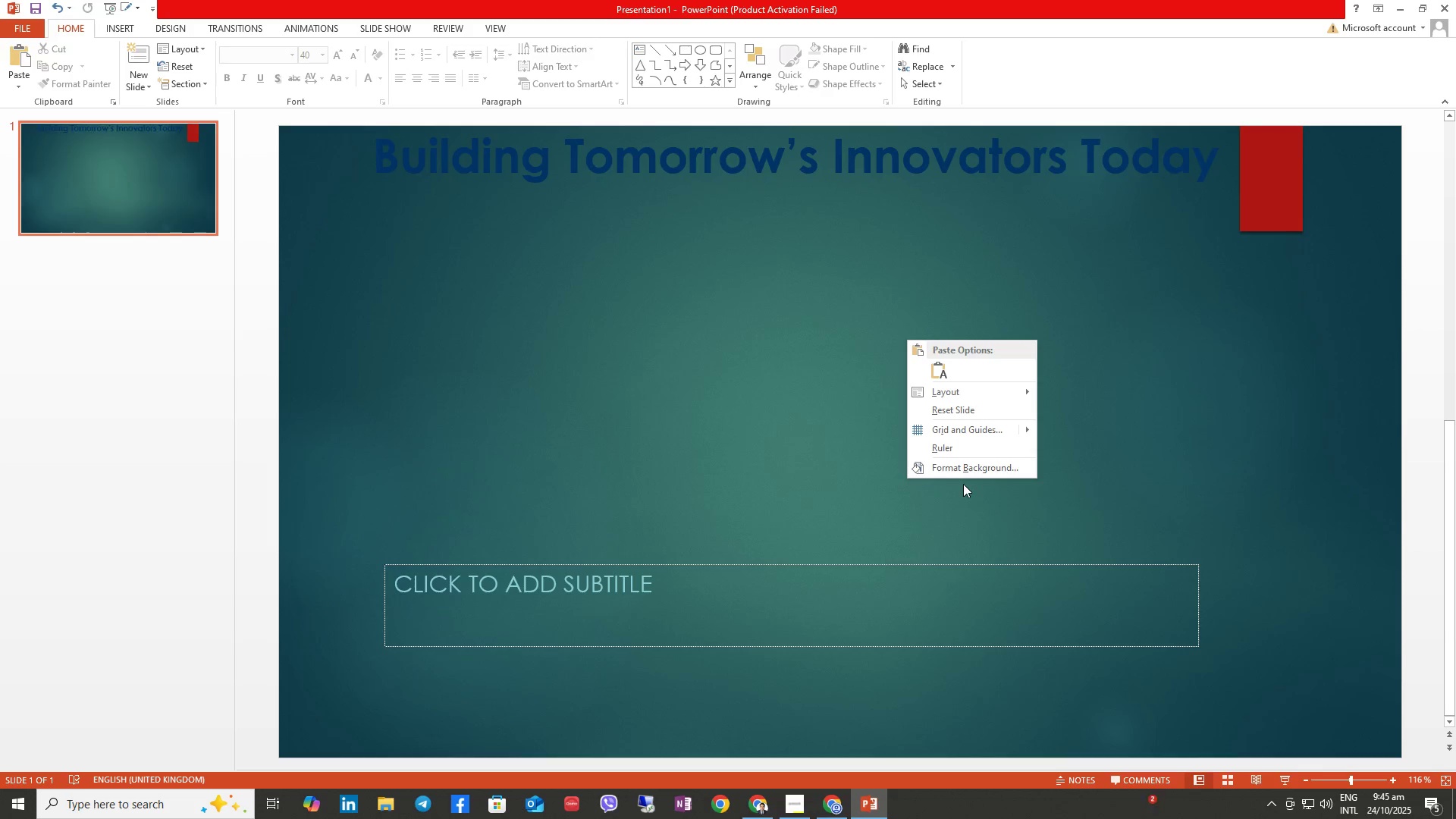 
left_click([963, 474])
 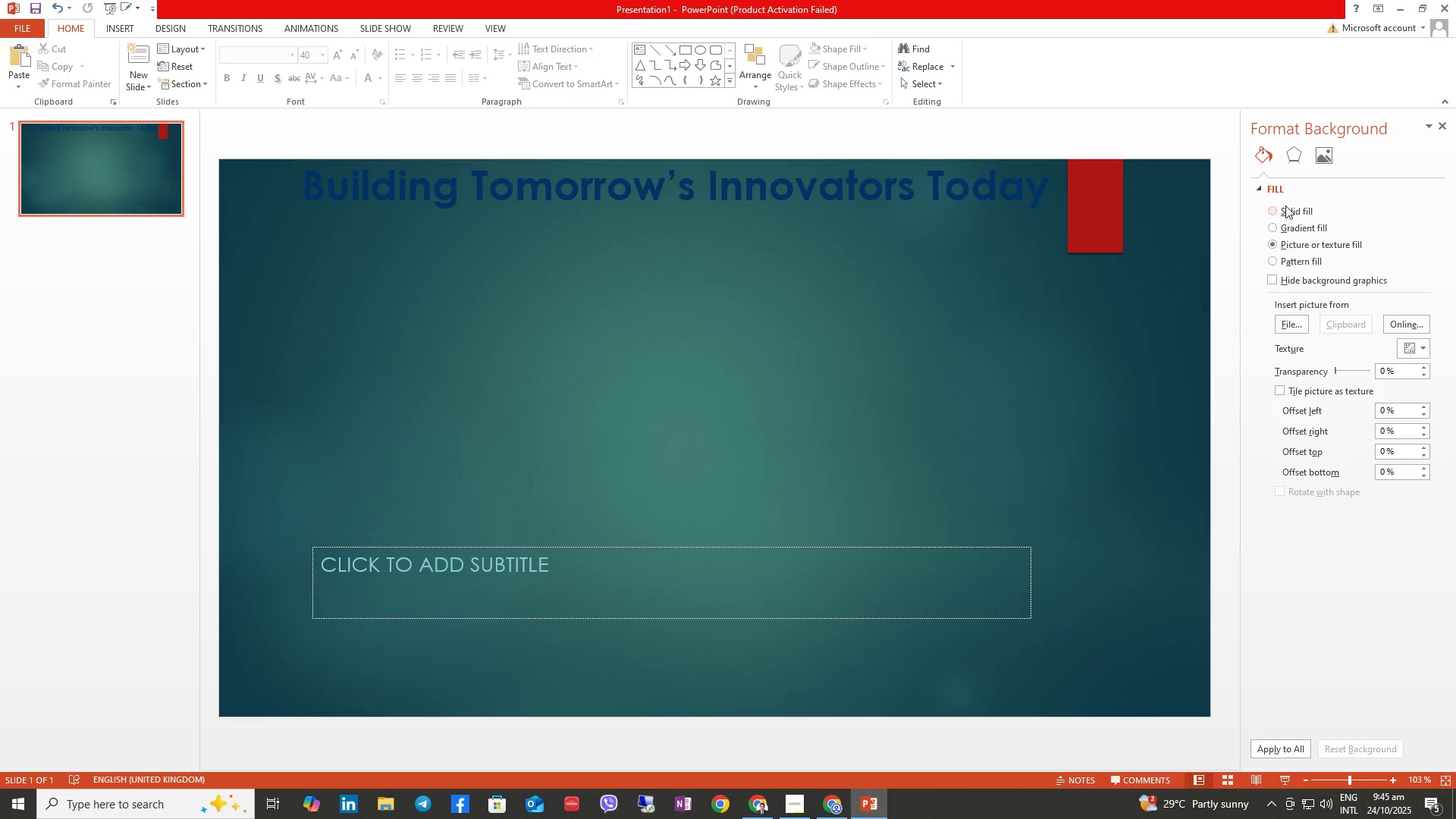 
left_click([1289, 229])
 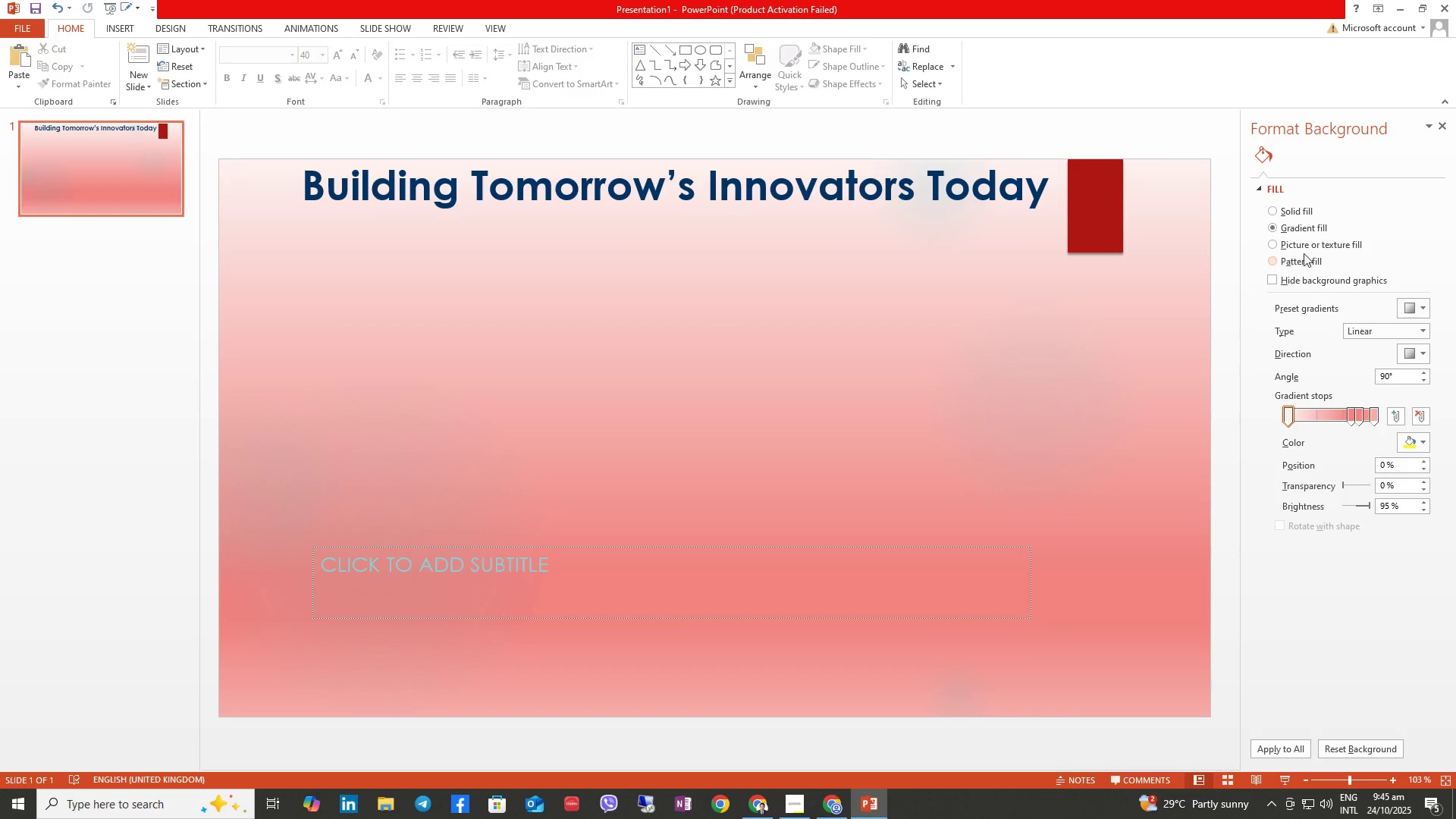 
left_click([1302, 249])
 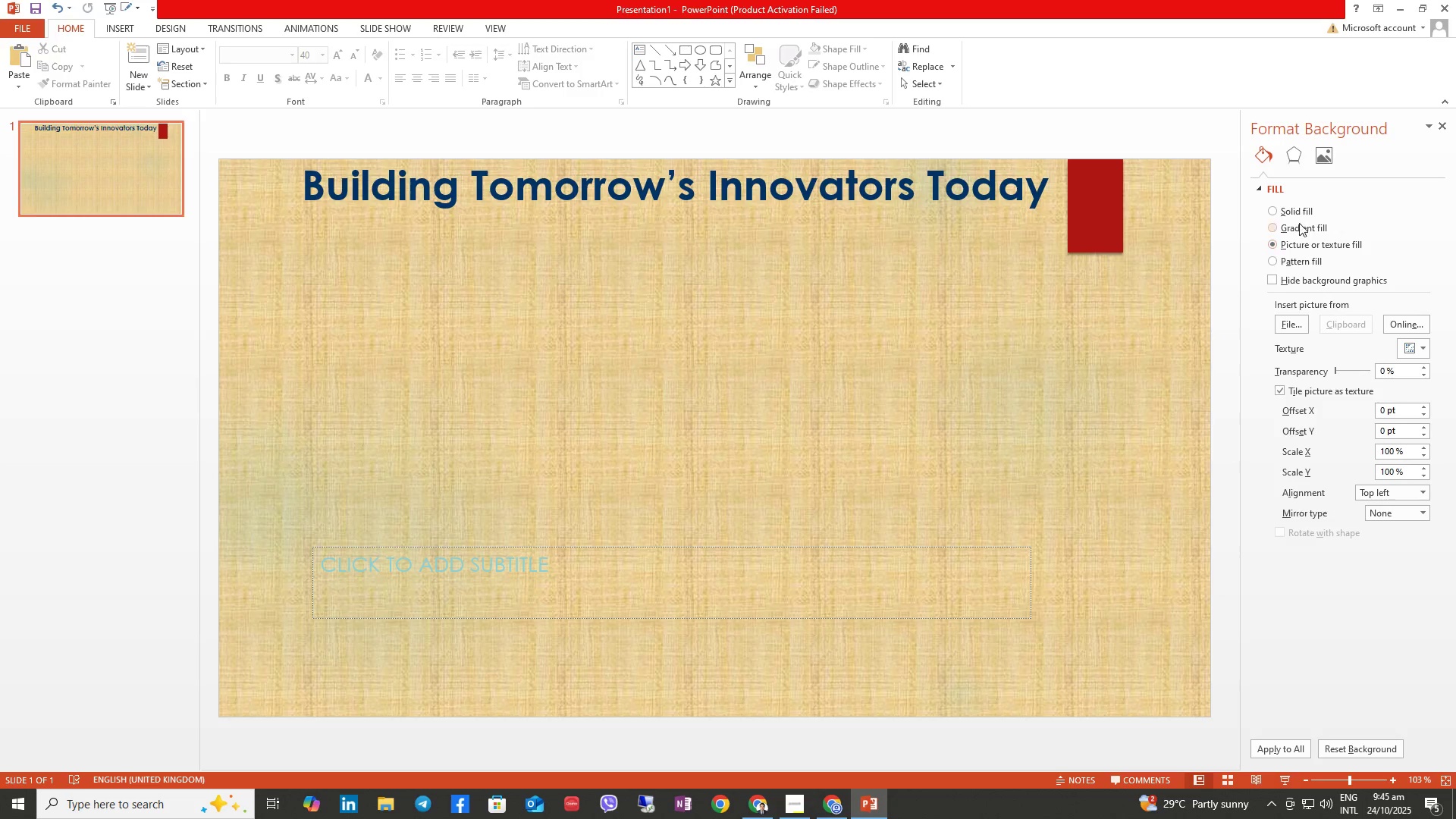 
left_click([1294, 215])
 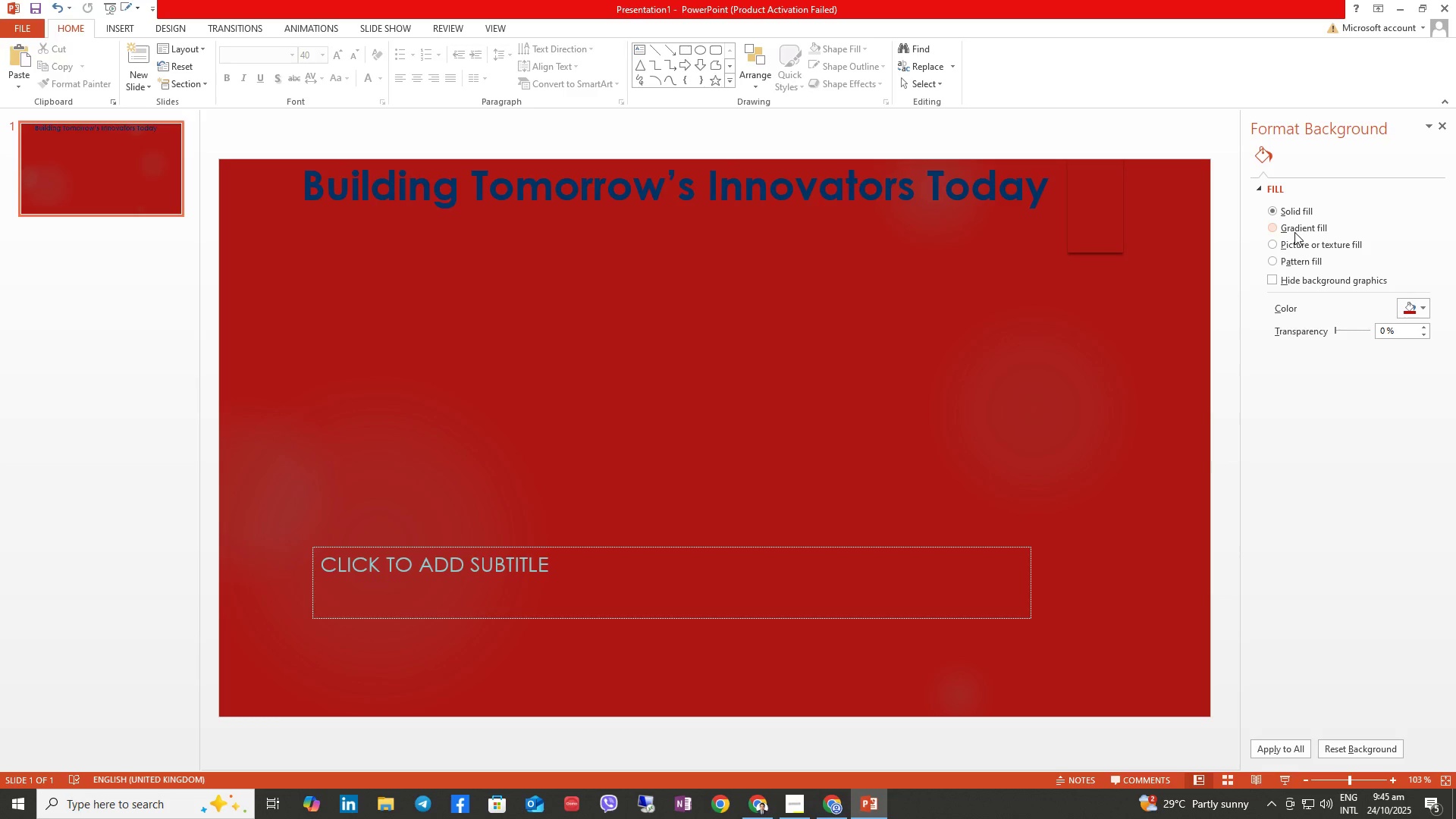 
key(Control+Z)
 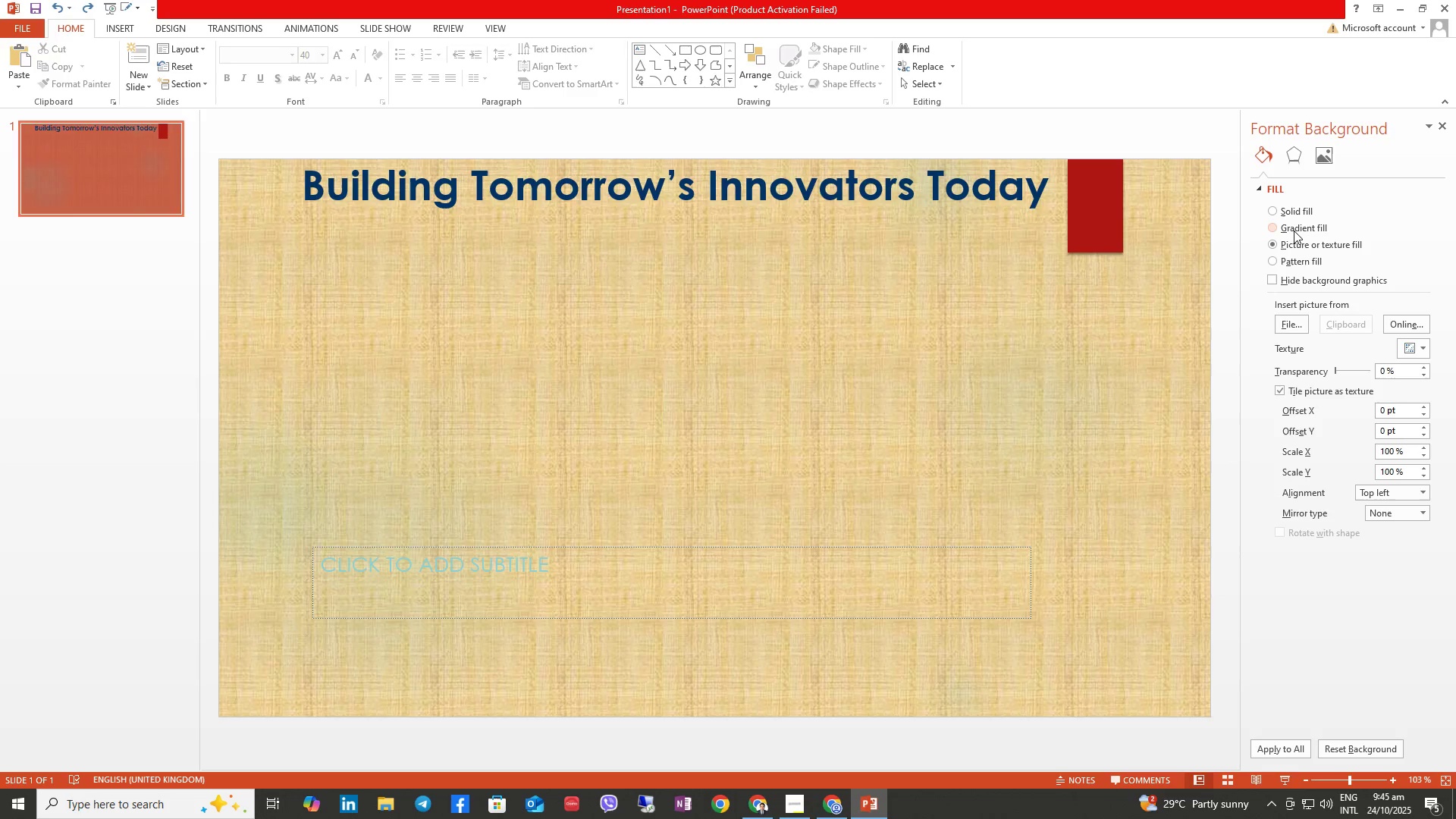 
key(Control+Z)
 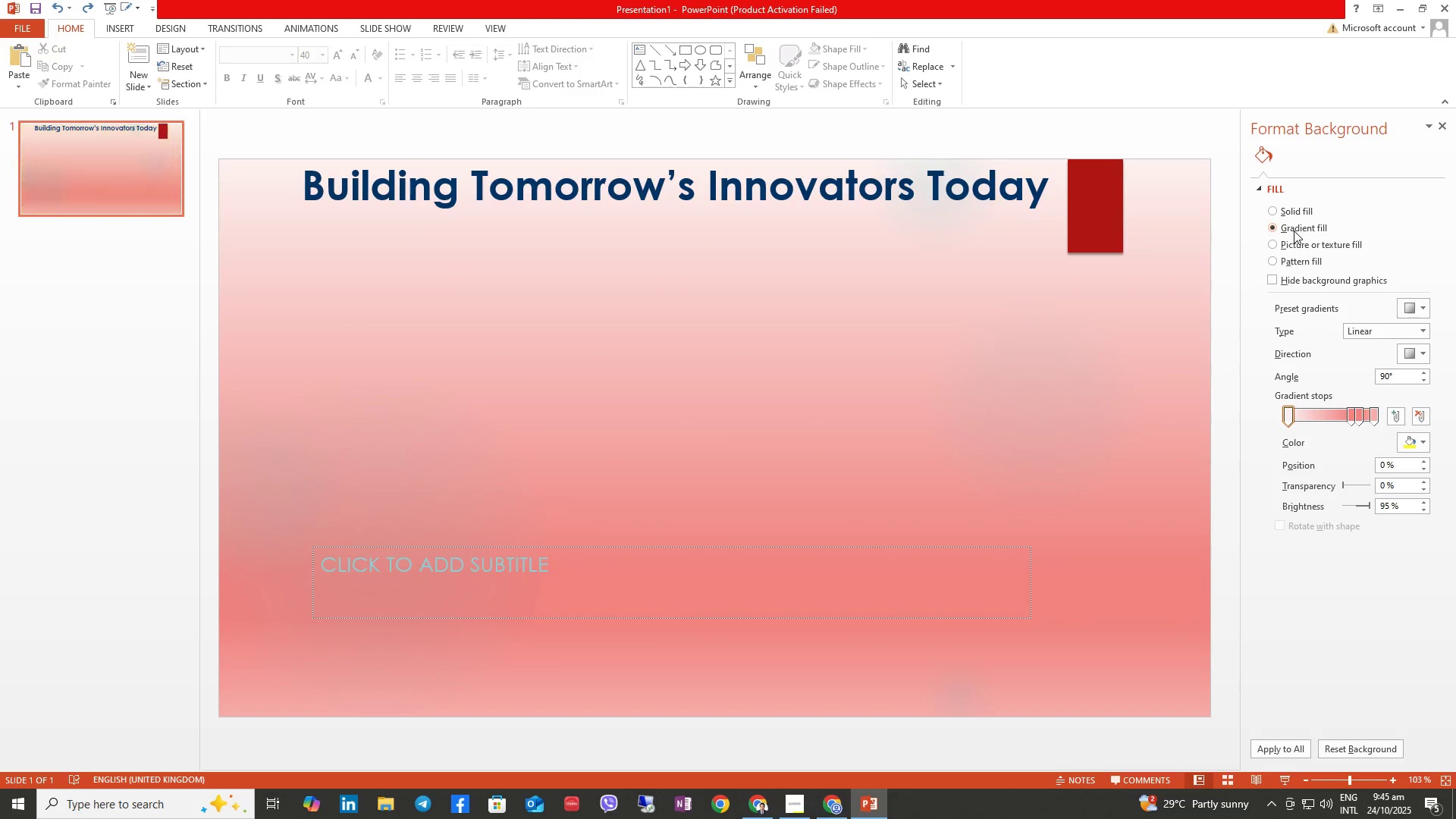 
key(Control+Z)
 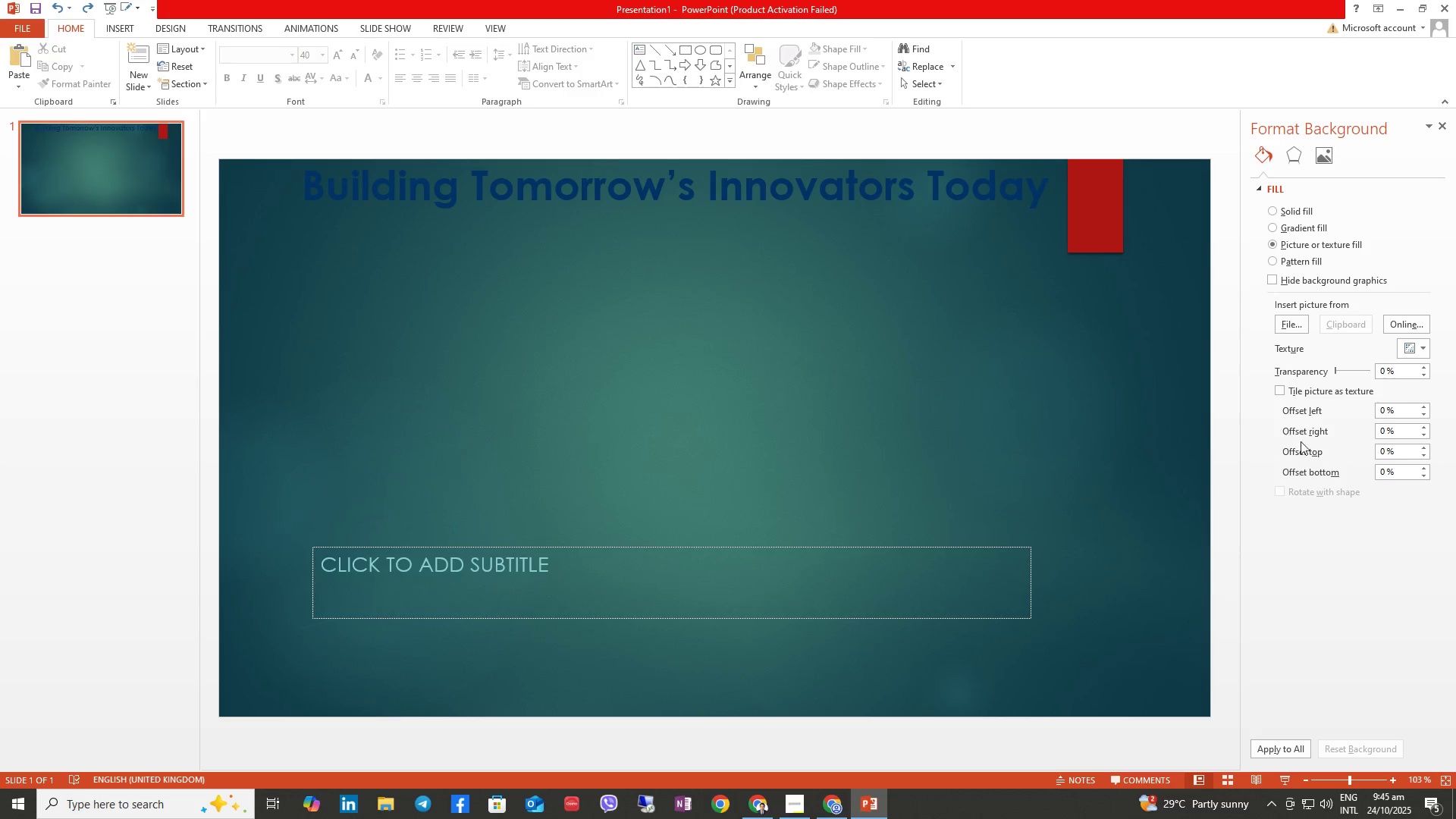 
wait(7.23)
 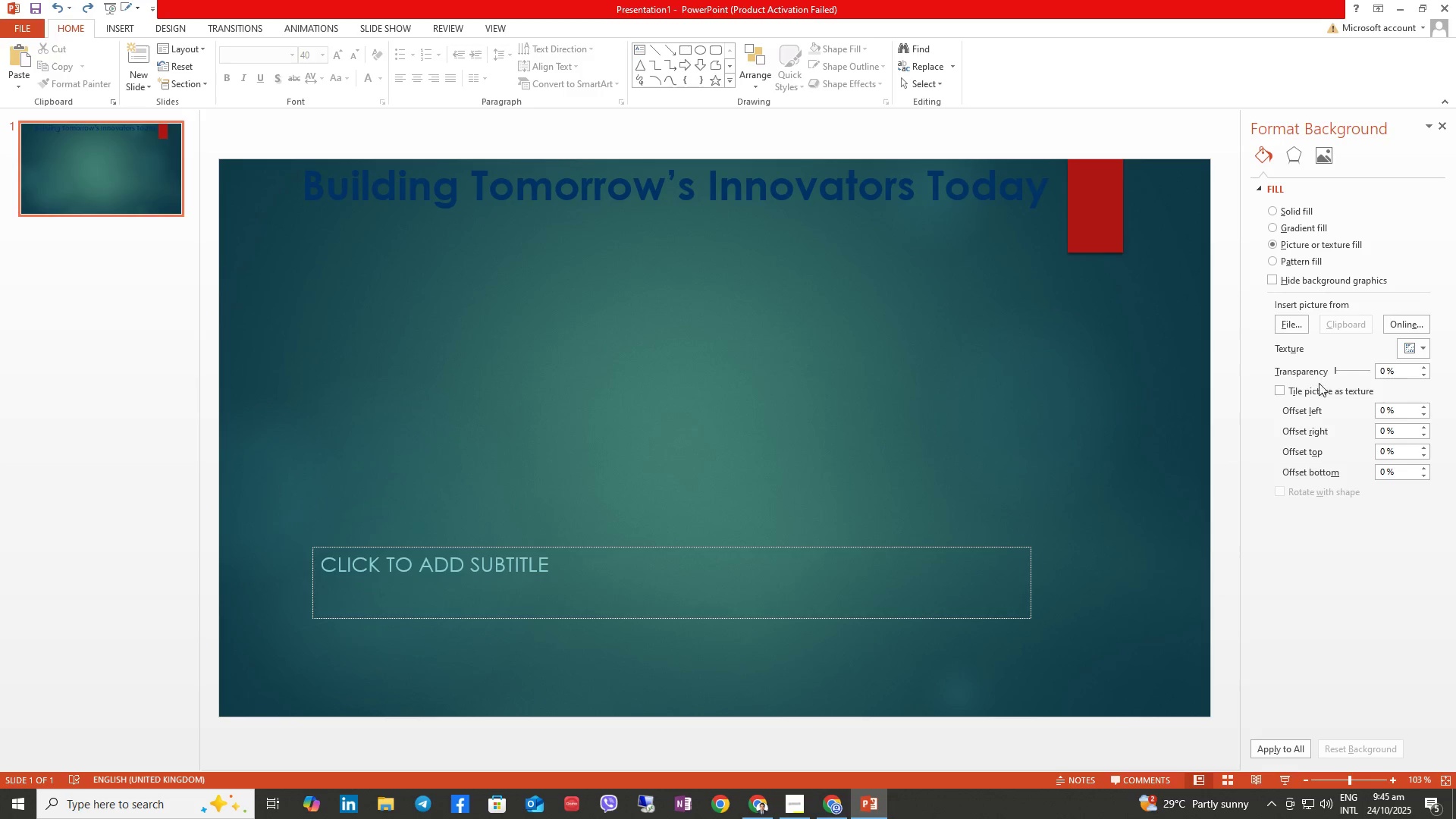 
left_click([1297, 162])
 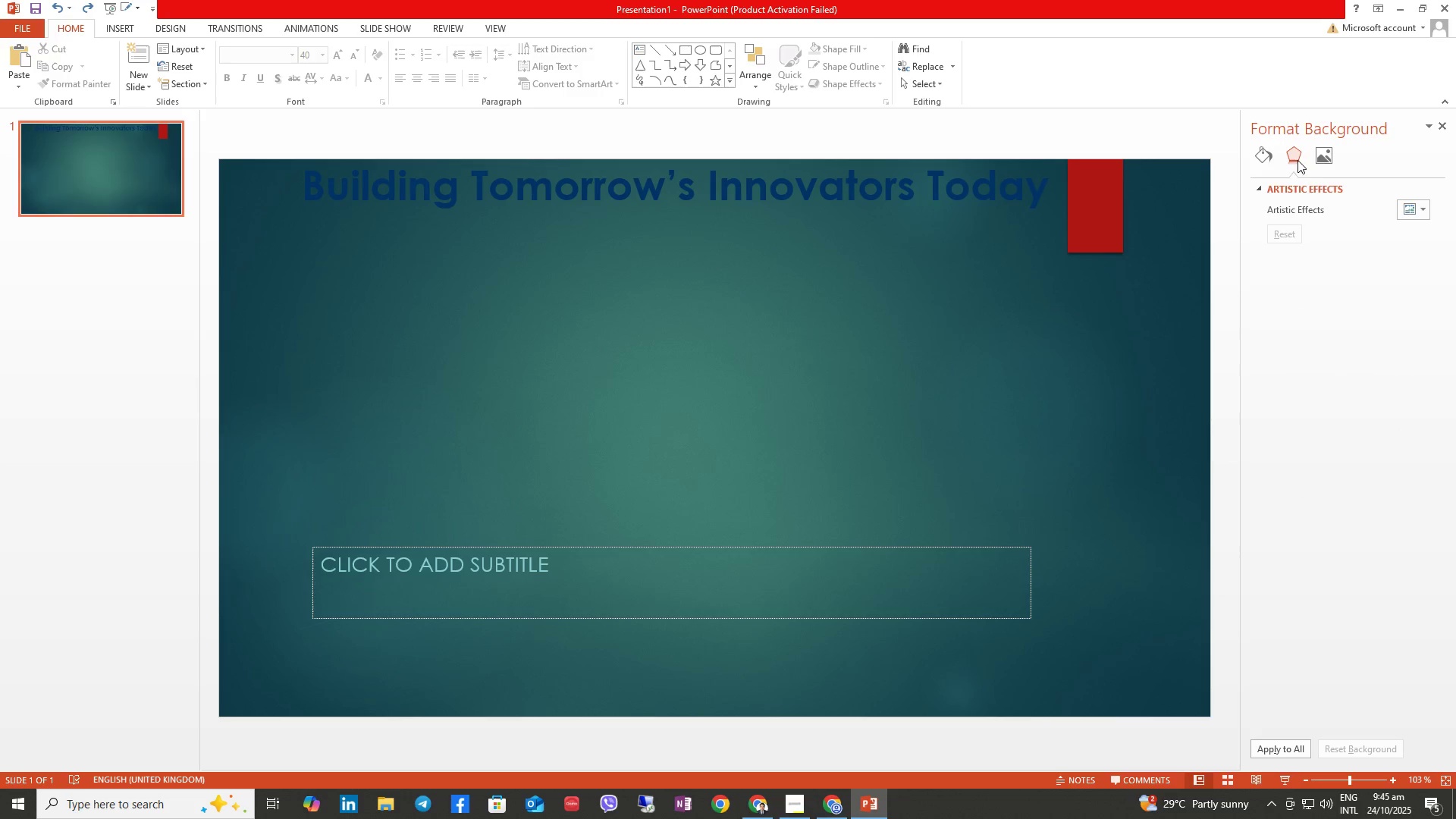 
left_click([1316, 156])
 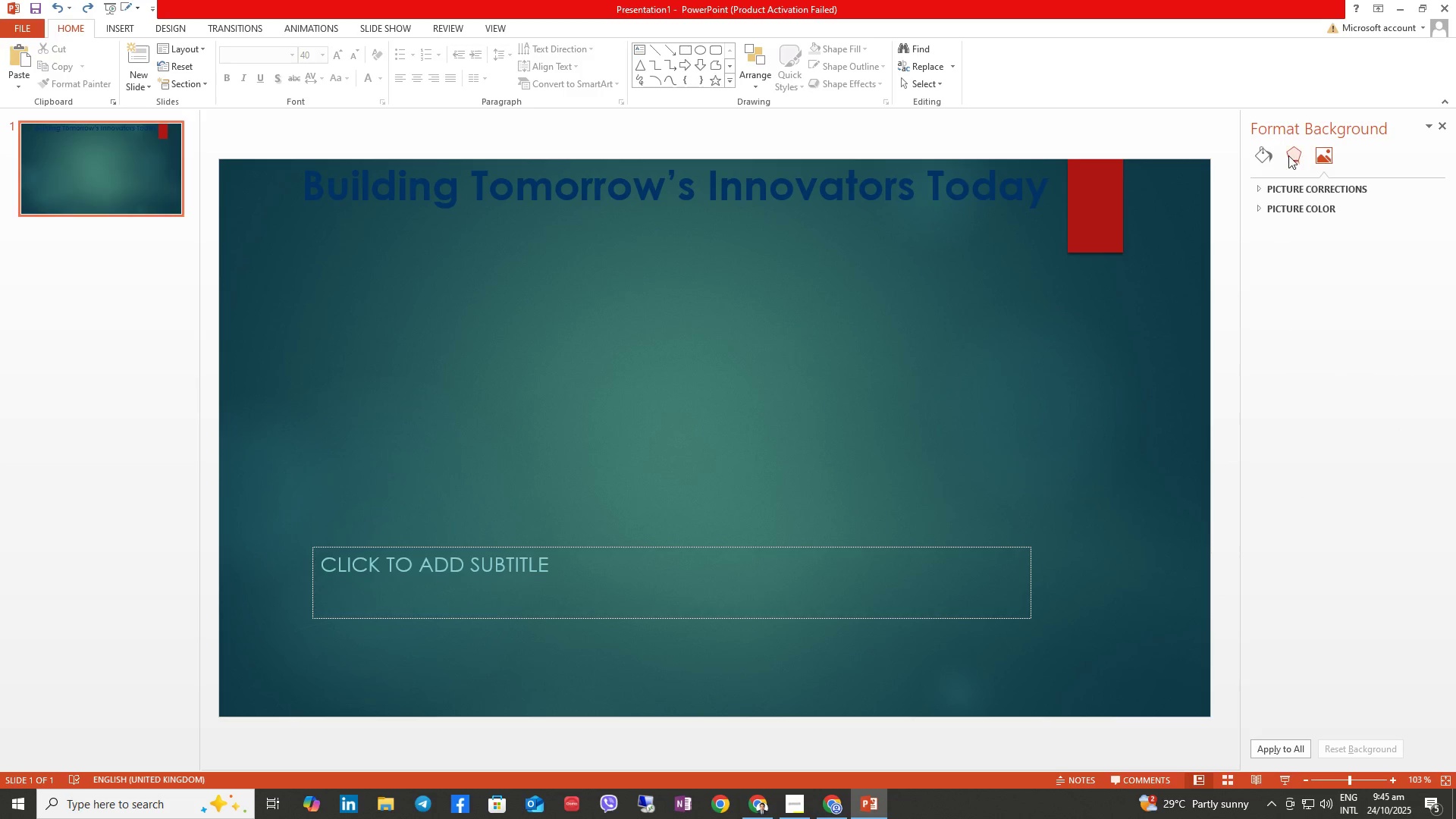 
left_click([1275, 156])
 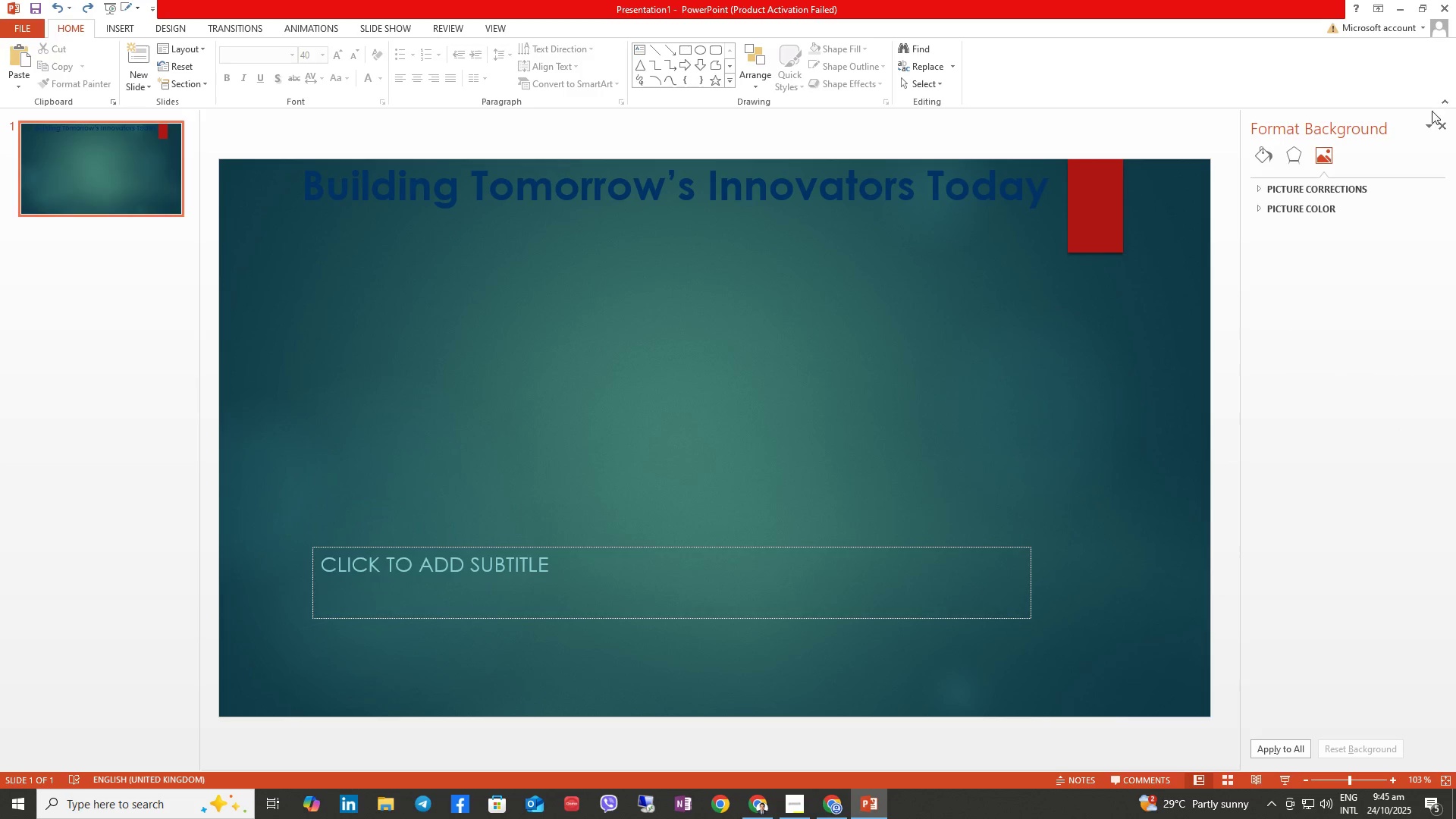 
left_click([1442, 124])
 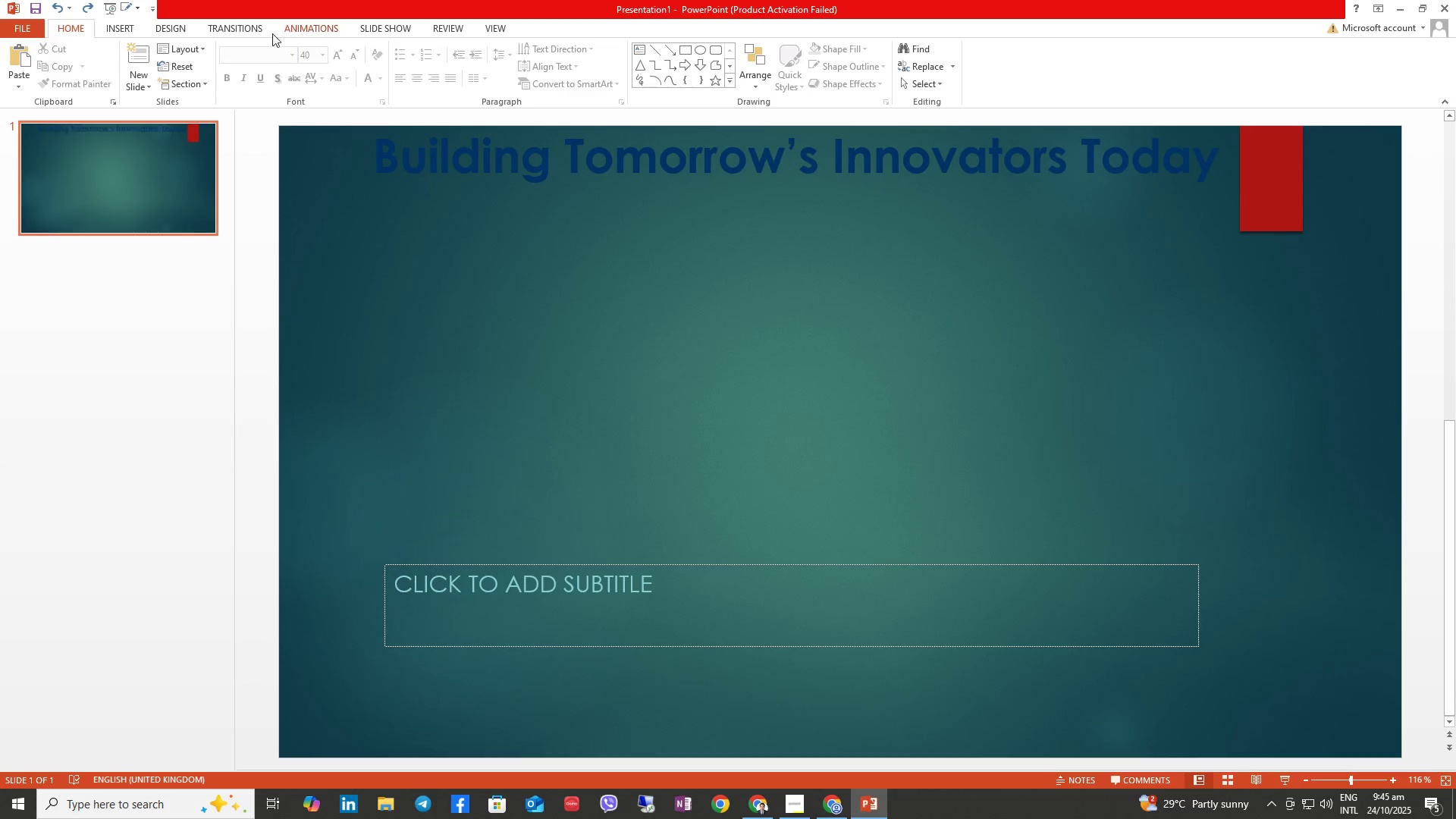 
left_click([171, 35])
 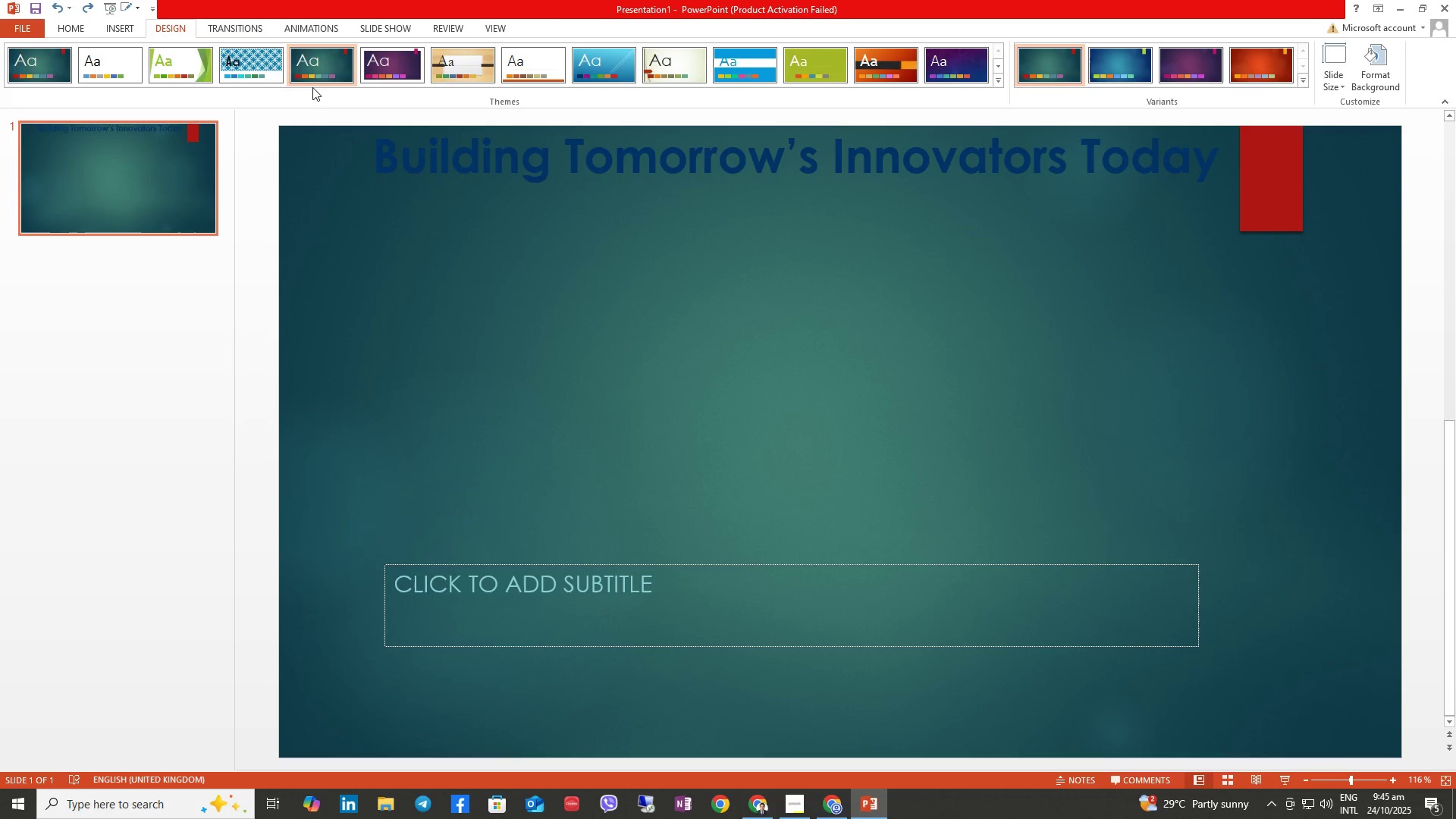 
left_click([304, 71])
 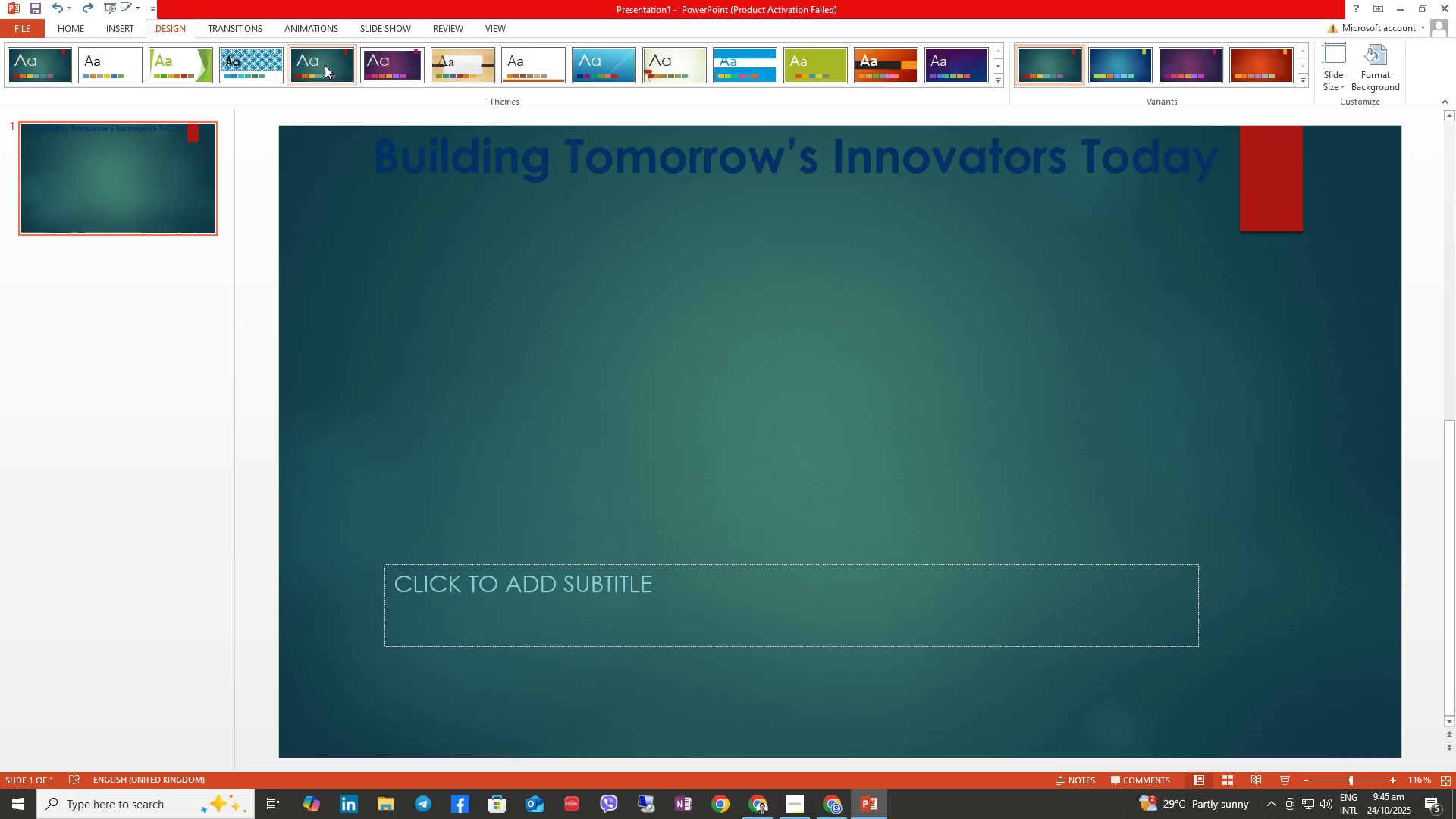 
left_click([325, 64])
 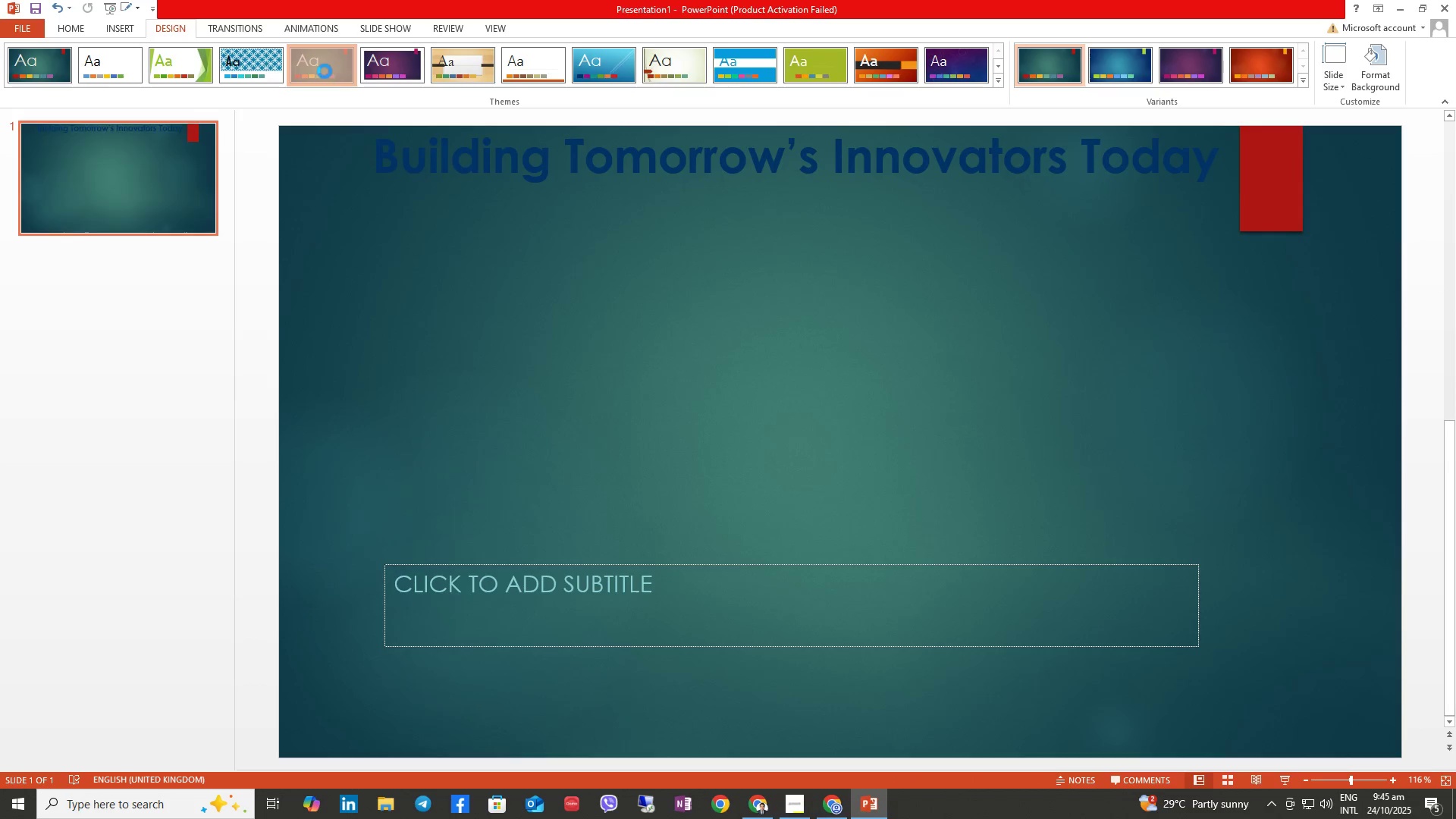 
left_click([325, 71])
 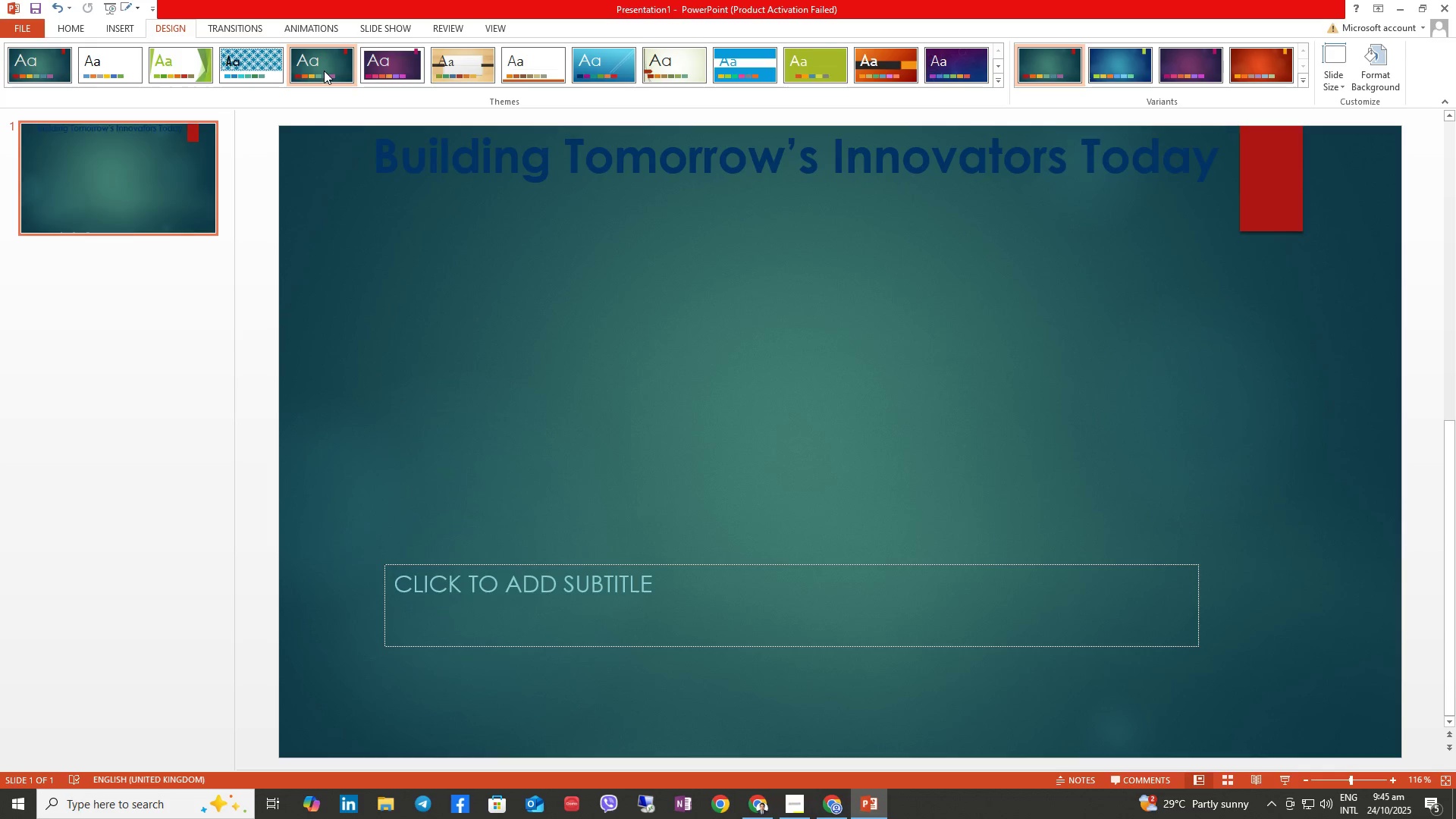 
left_click([324, 71])
 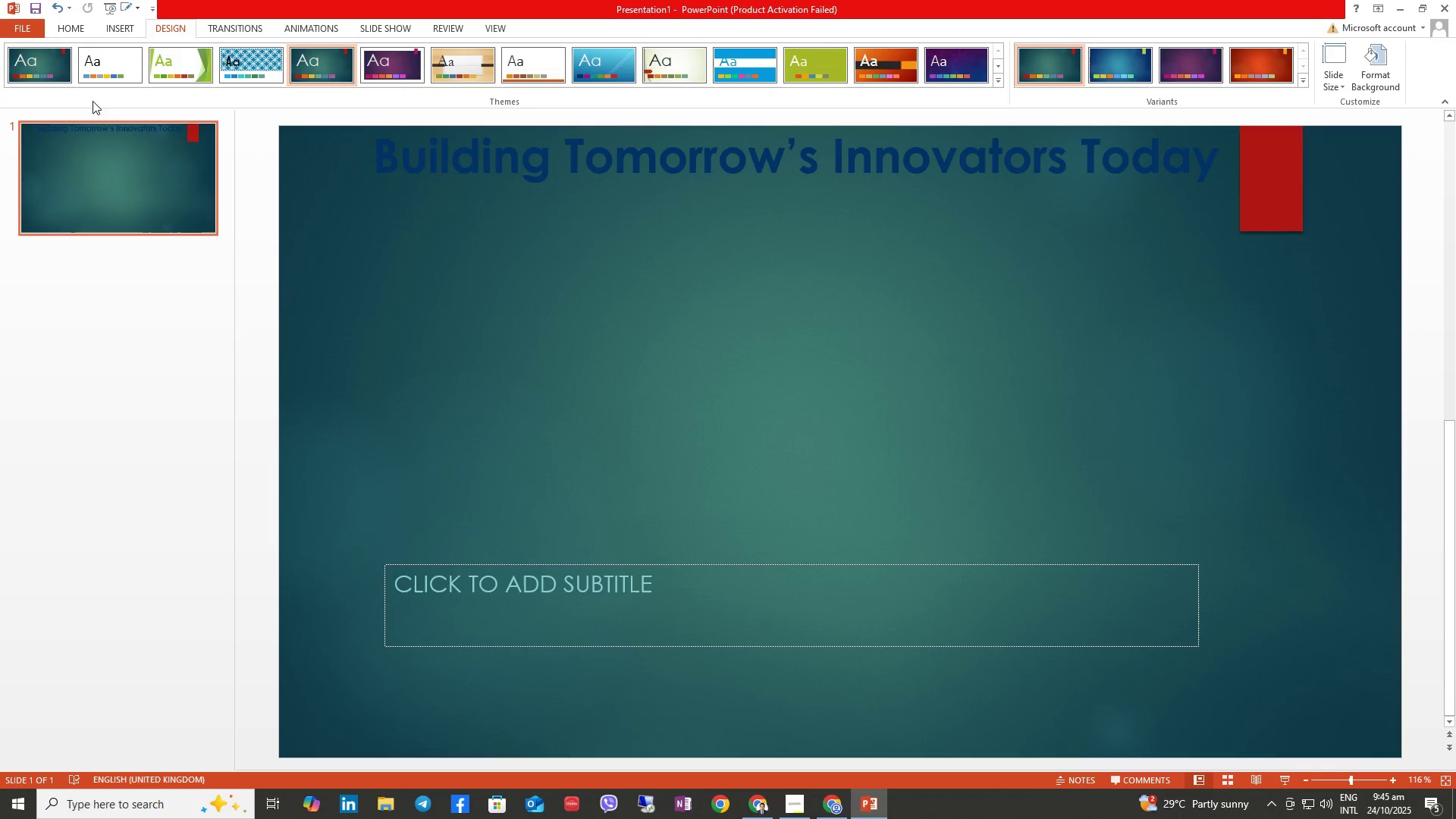 
left_click([119, 71])
 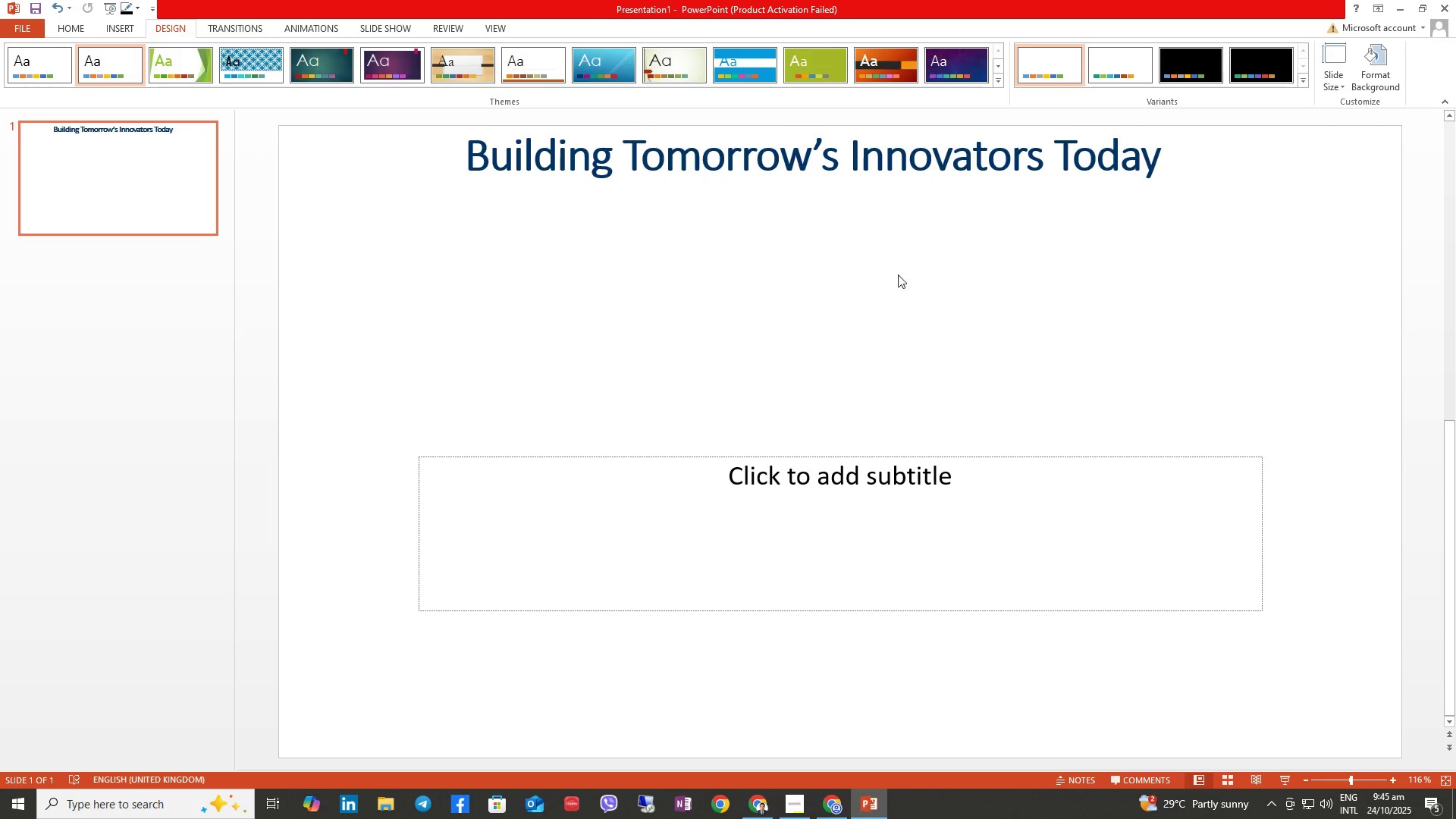 
left_click([876, 186])
 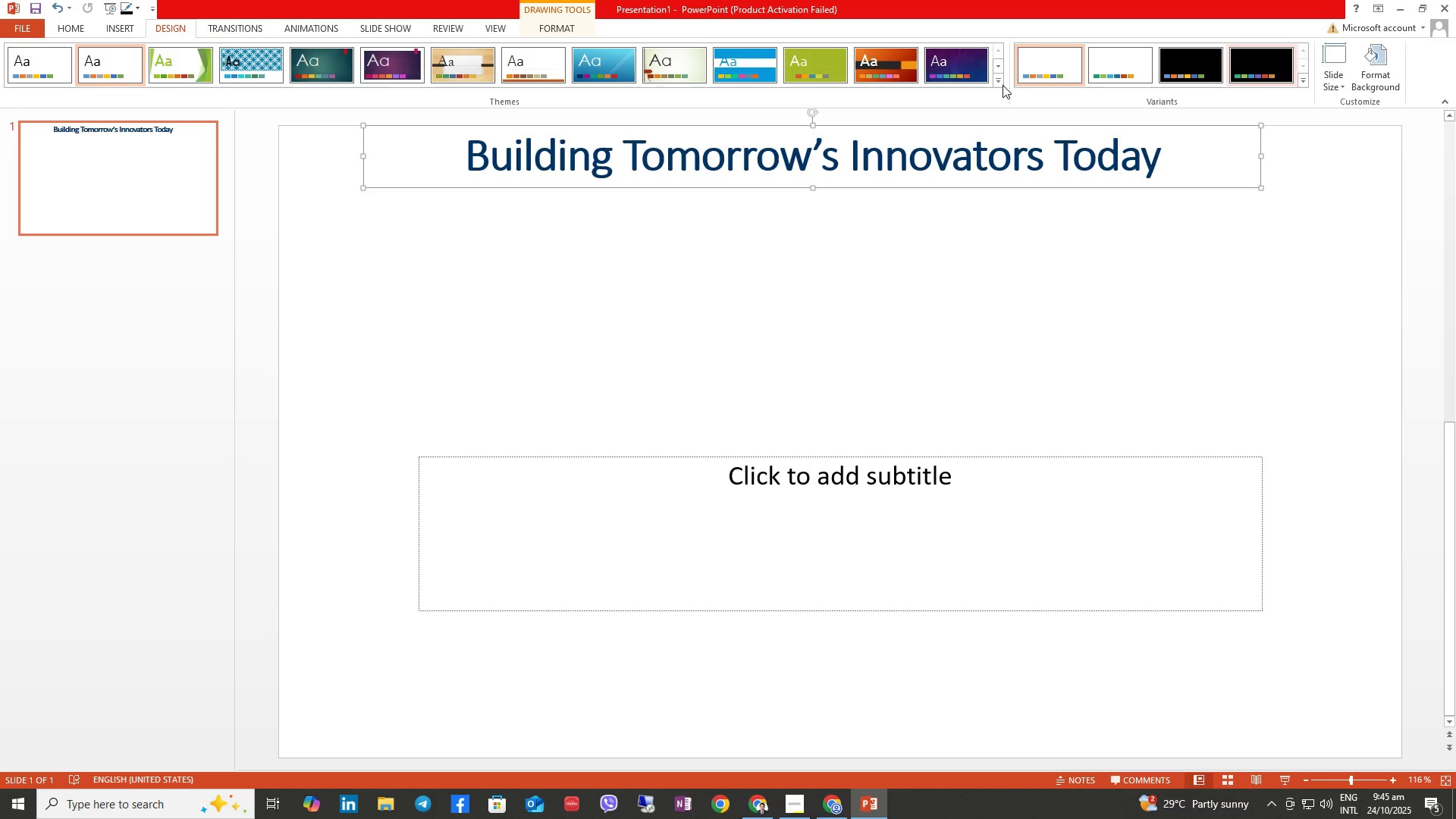 
mouse_move([53, 58])
 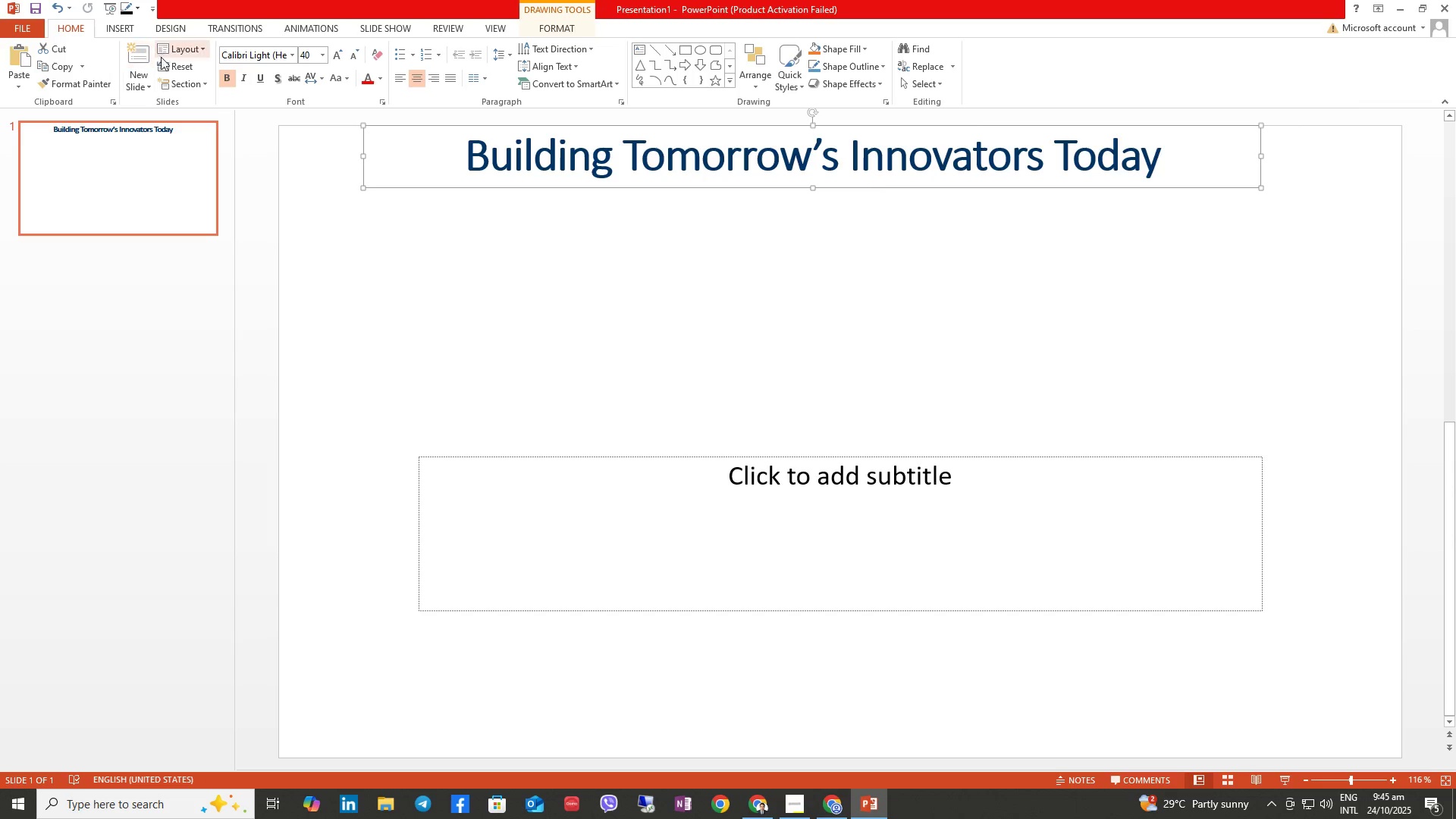 
left_click([136, 61])
 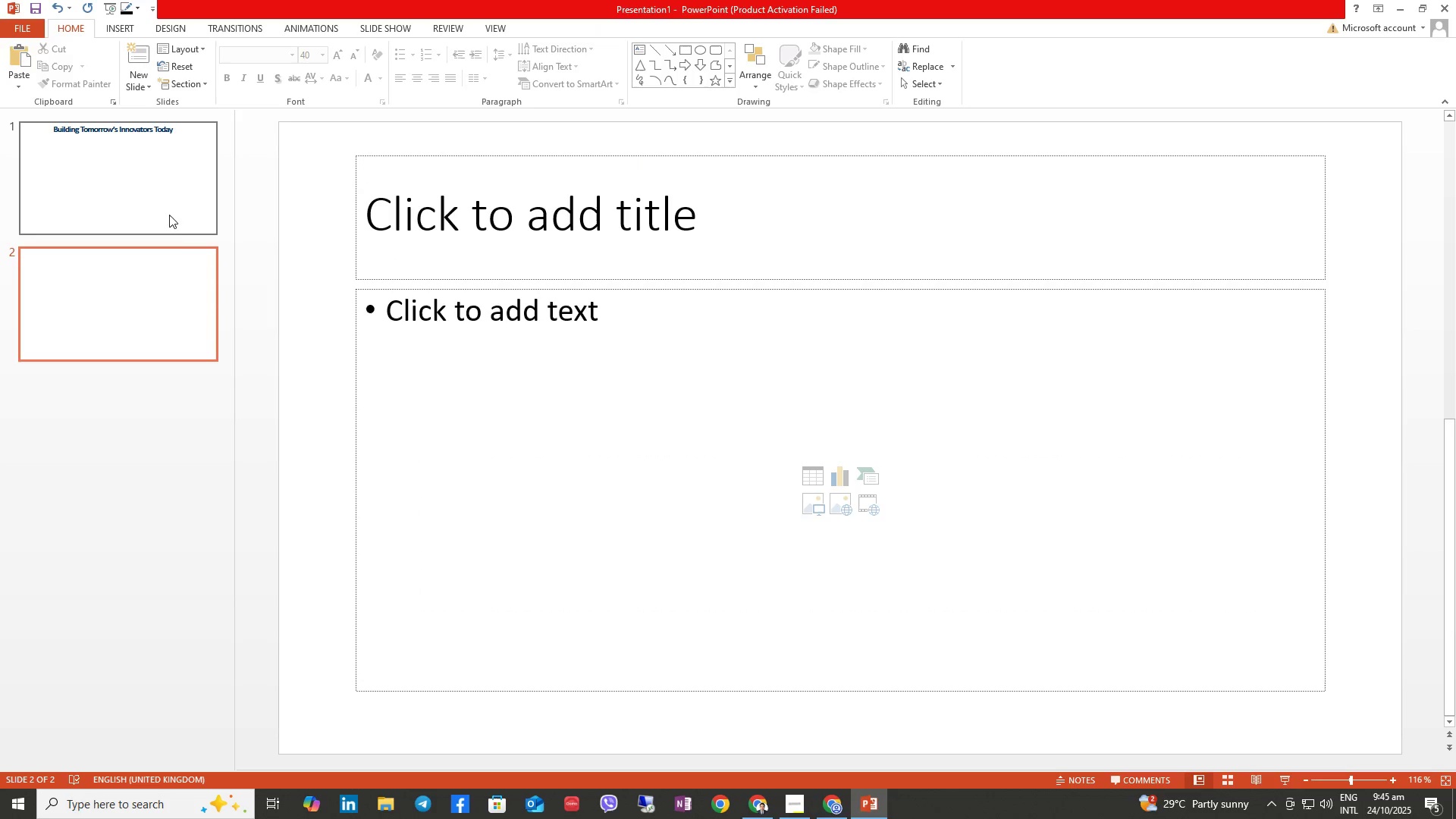 
left_click([181, 152])
 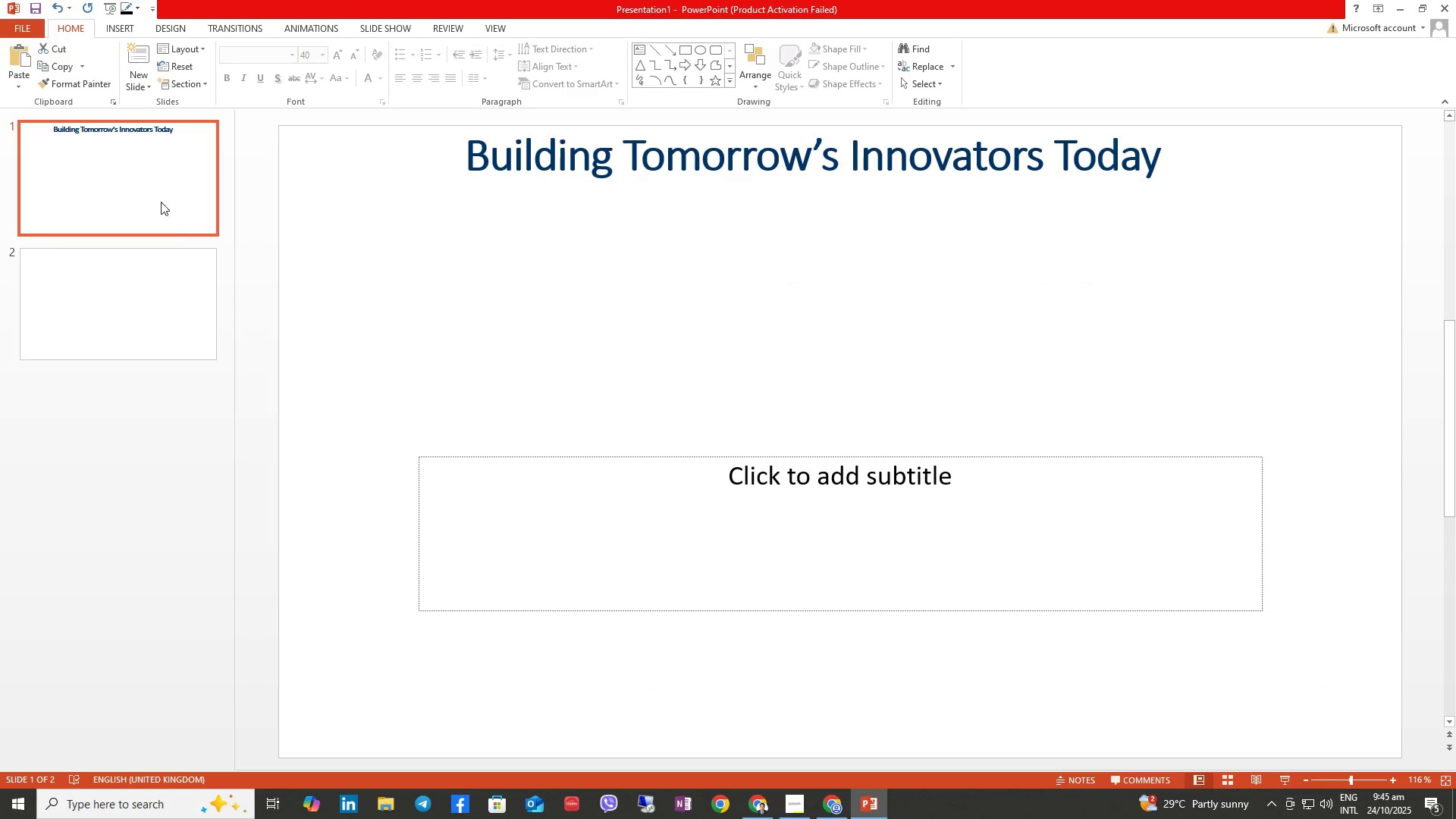 
right_click([161, 187])
 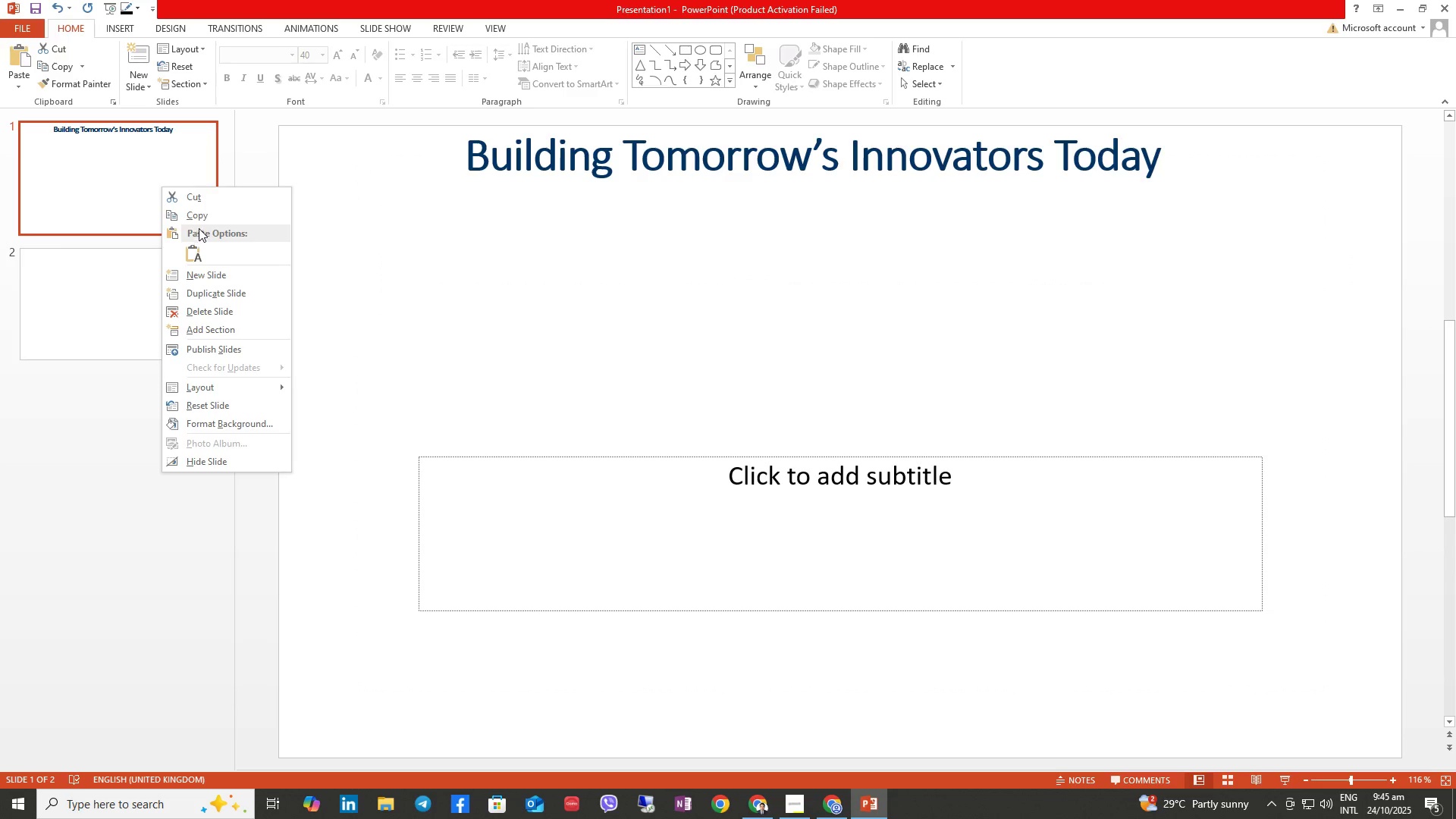 
left_click([203, 197])
 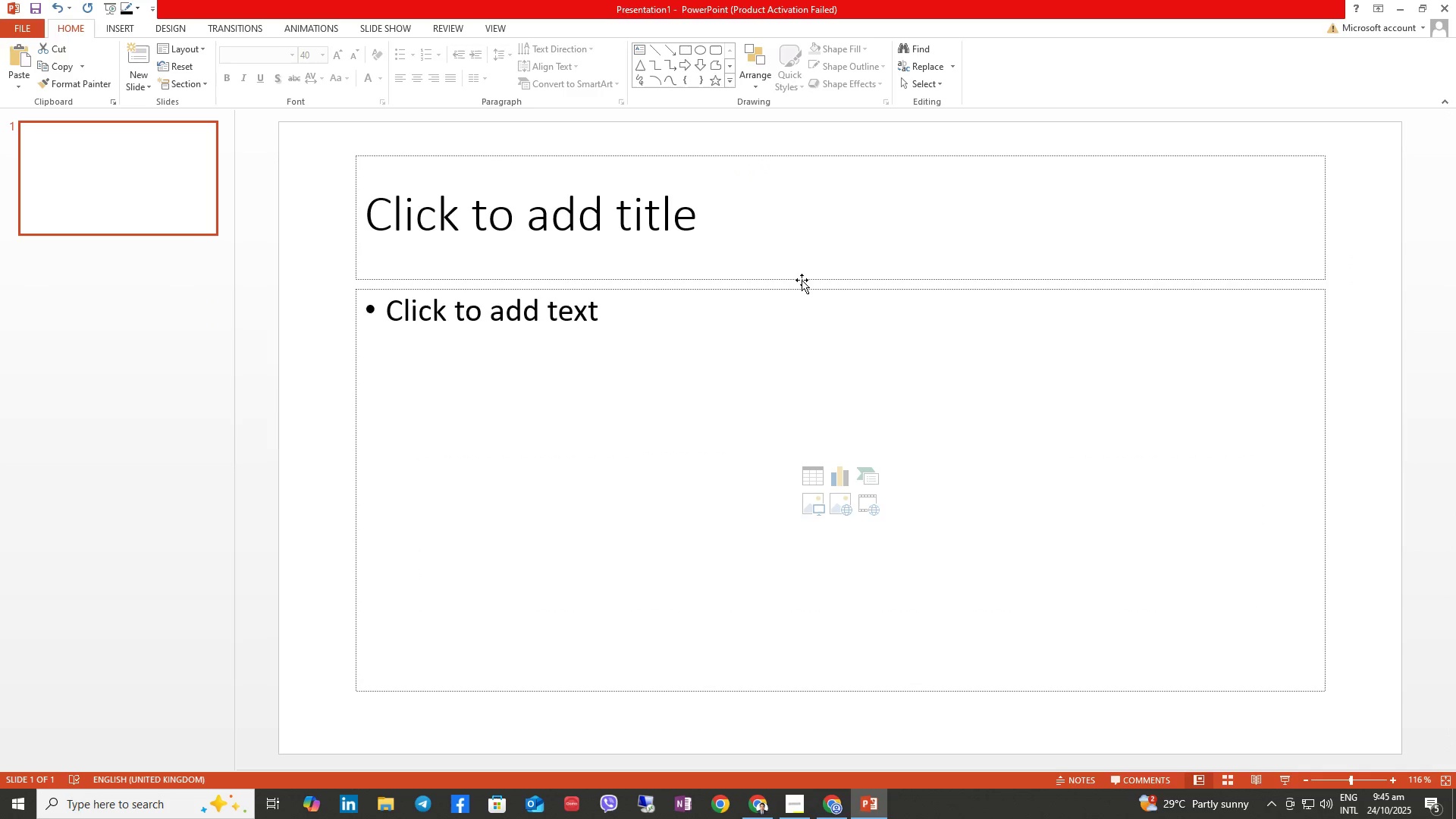 
right_click([803, 288])
 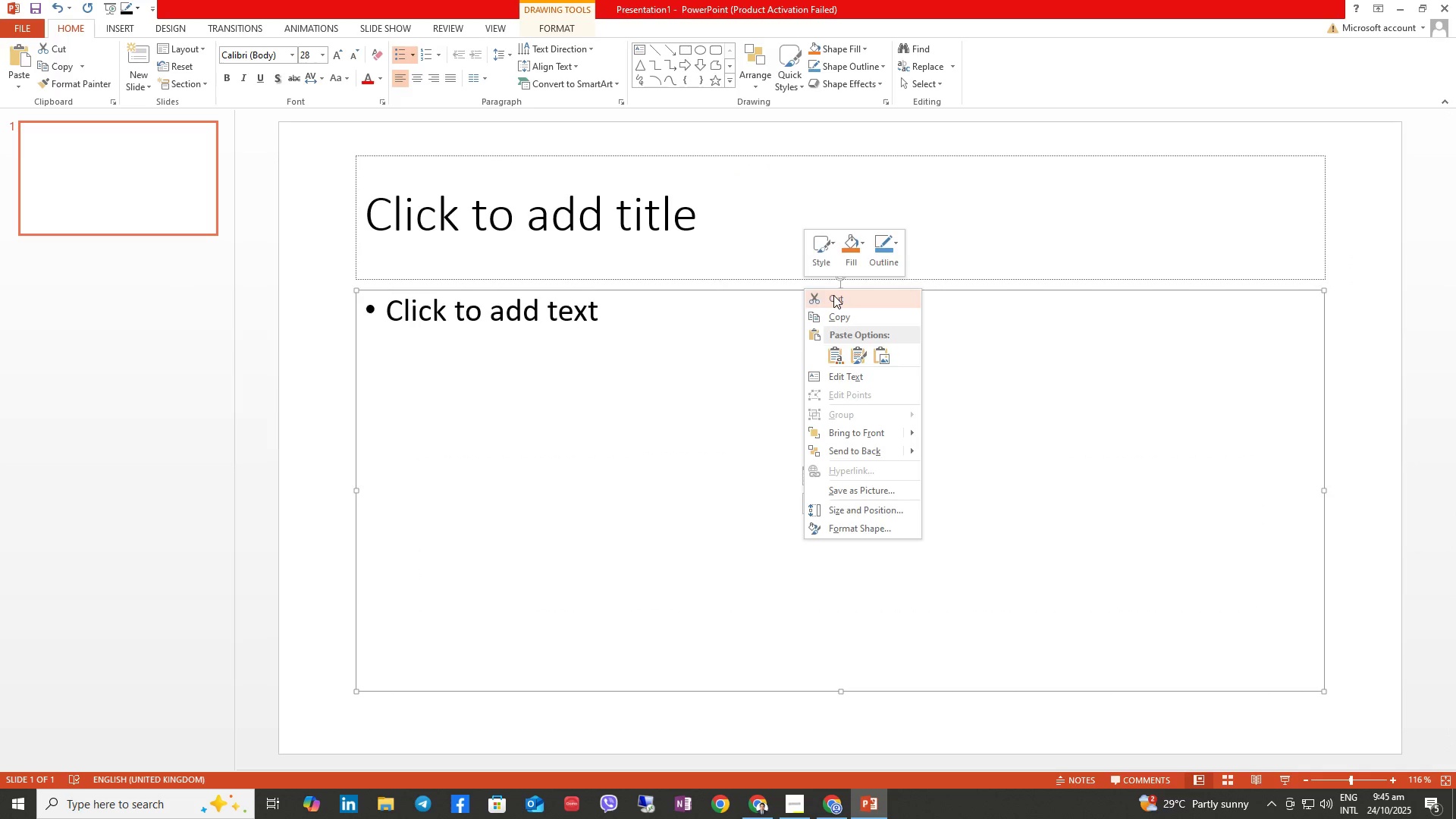 
left_click([833, 295])
 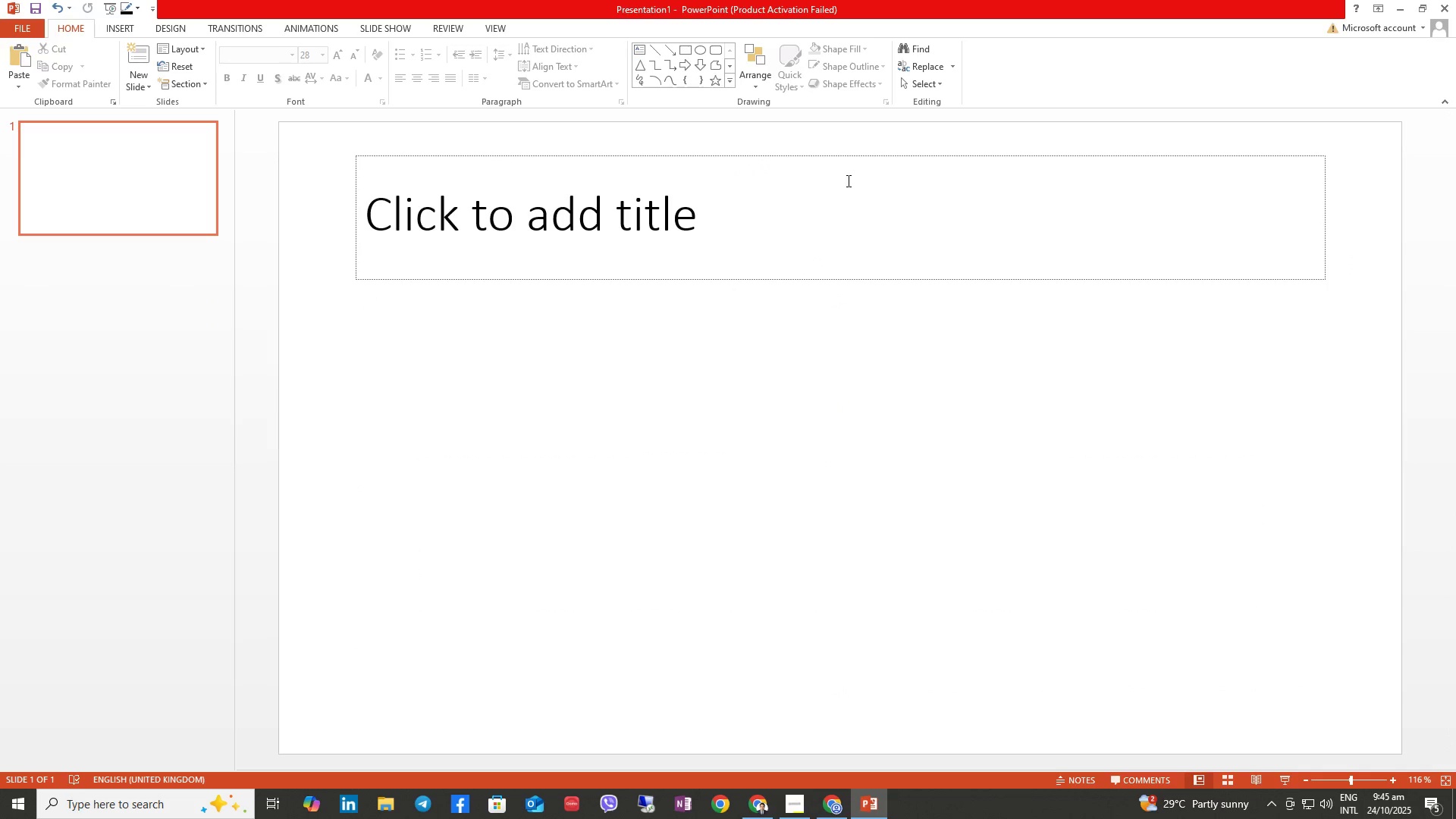 
left_click([1069, 190])
 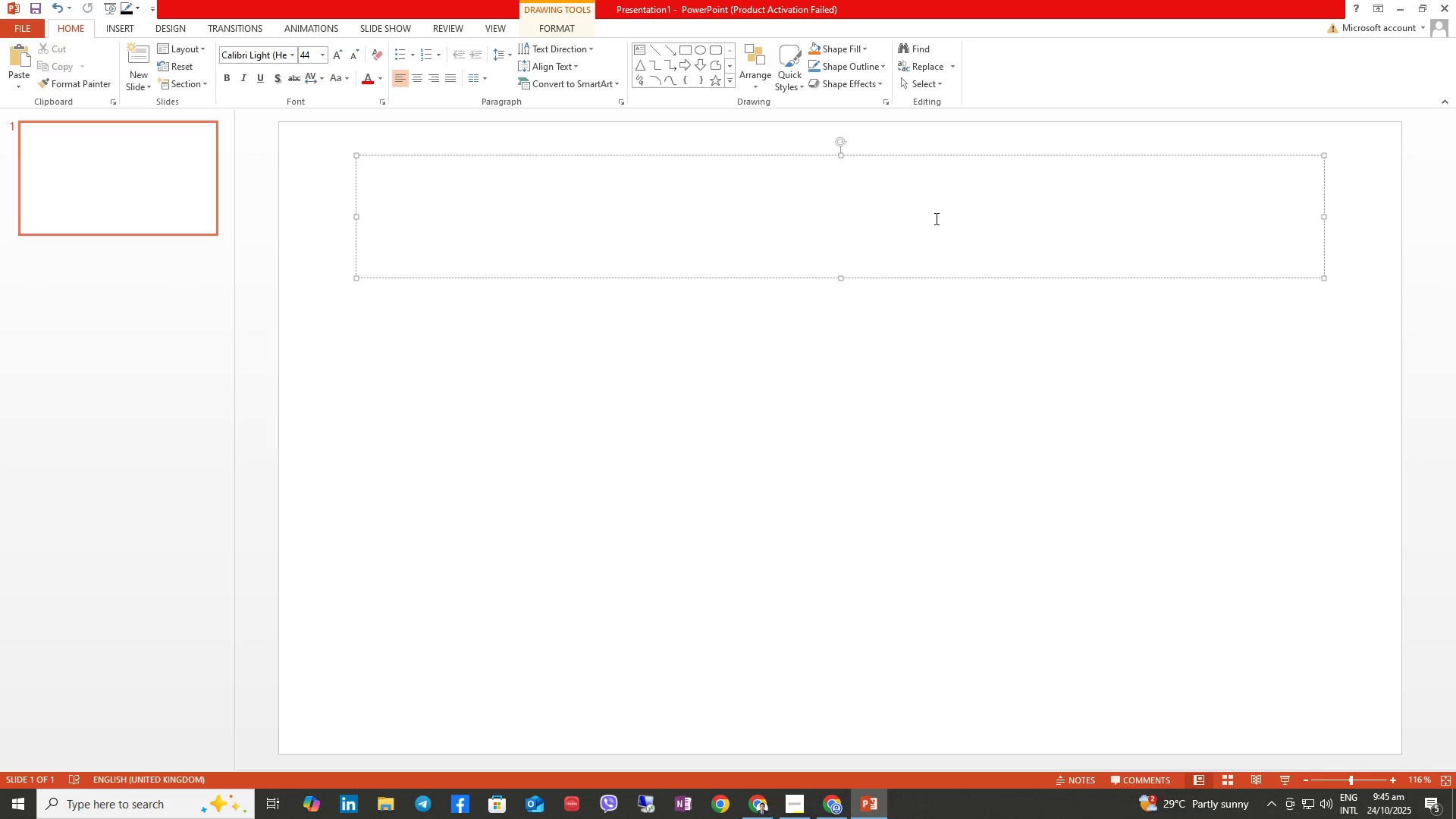 
type(Building Tomorrow's Innovatos)
key(Backspace)
type(rs TOda)
key(Backspace)
key(Backspace)
key(Backspace)
type(oday)
 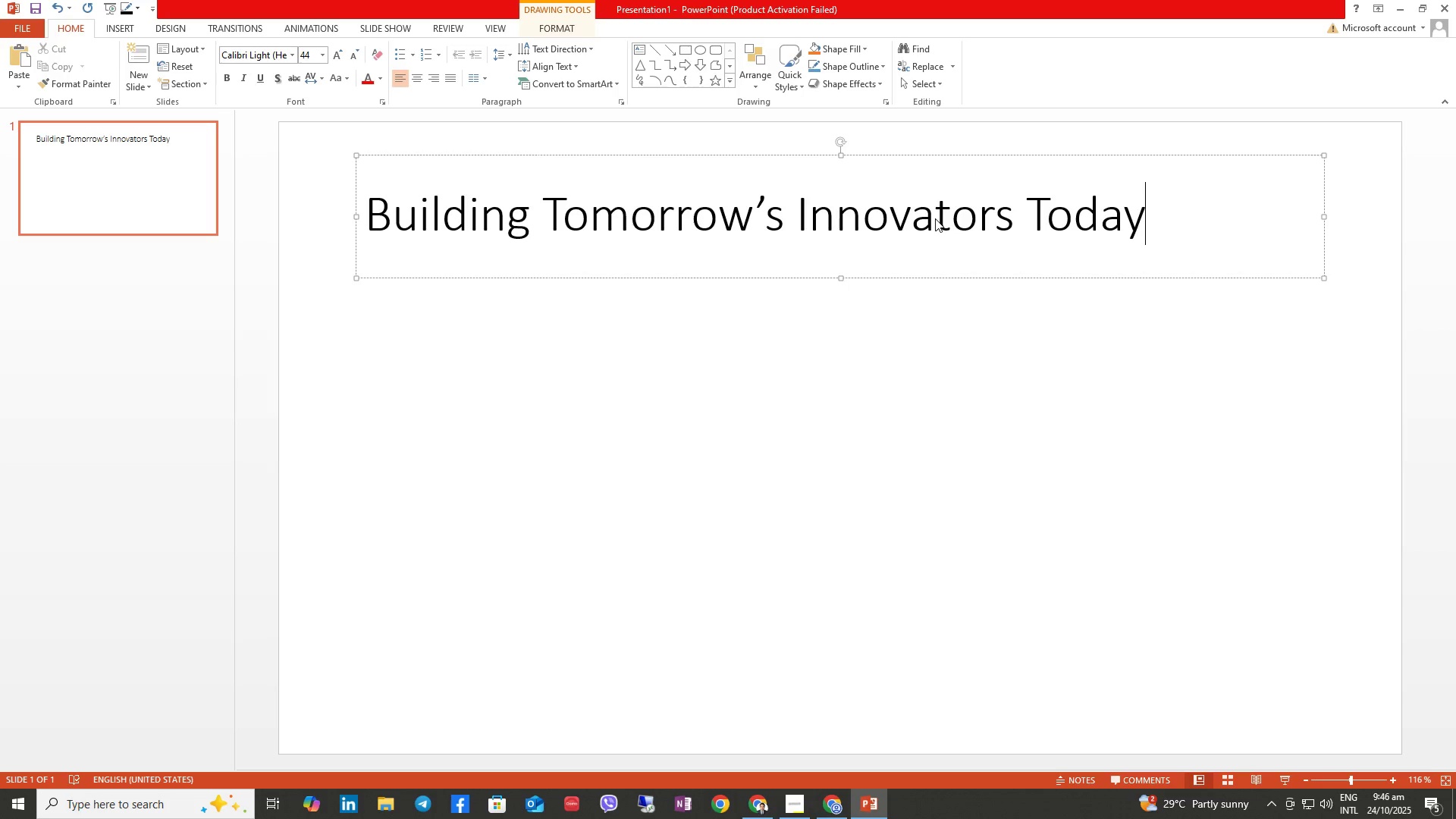 
double_click([1204, 261])
 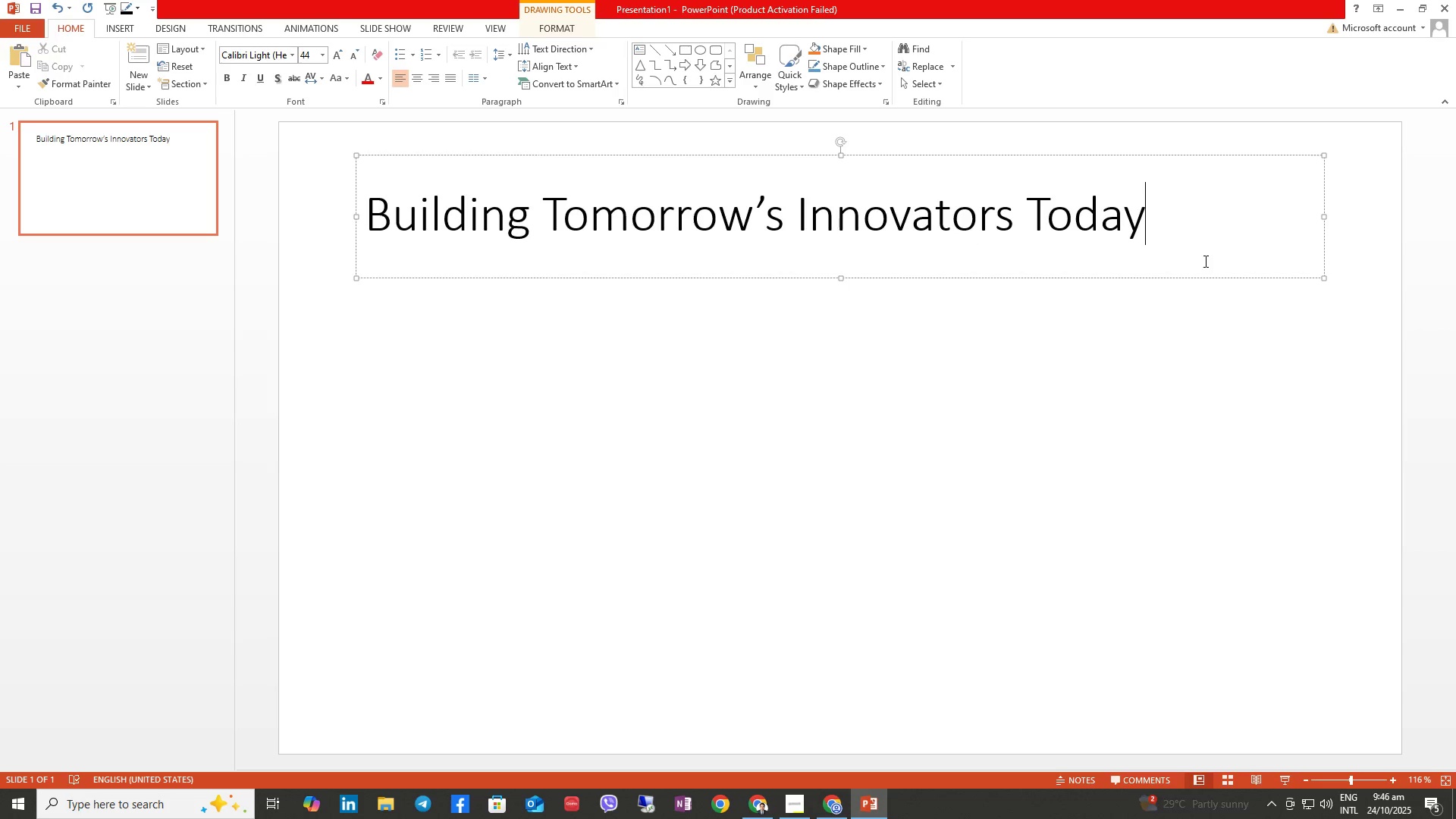 
hold_key(key=ControlLeft, duration=1.5)
hold_key(key=ShiftLeft, duration=1.05)
left_click_drag(start_coordinate=[1194, 253], to_coordinate=[1178, 350])
 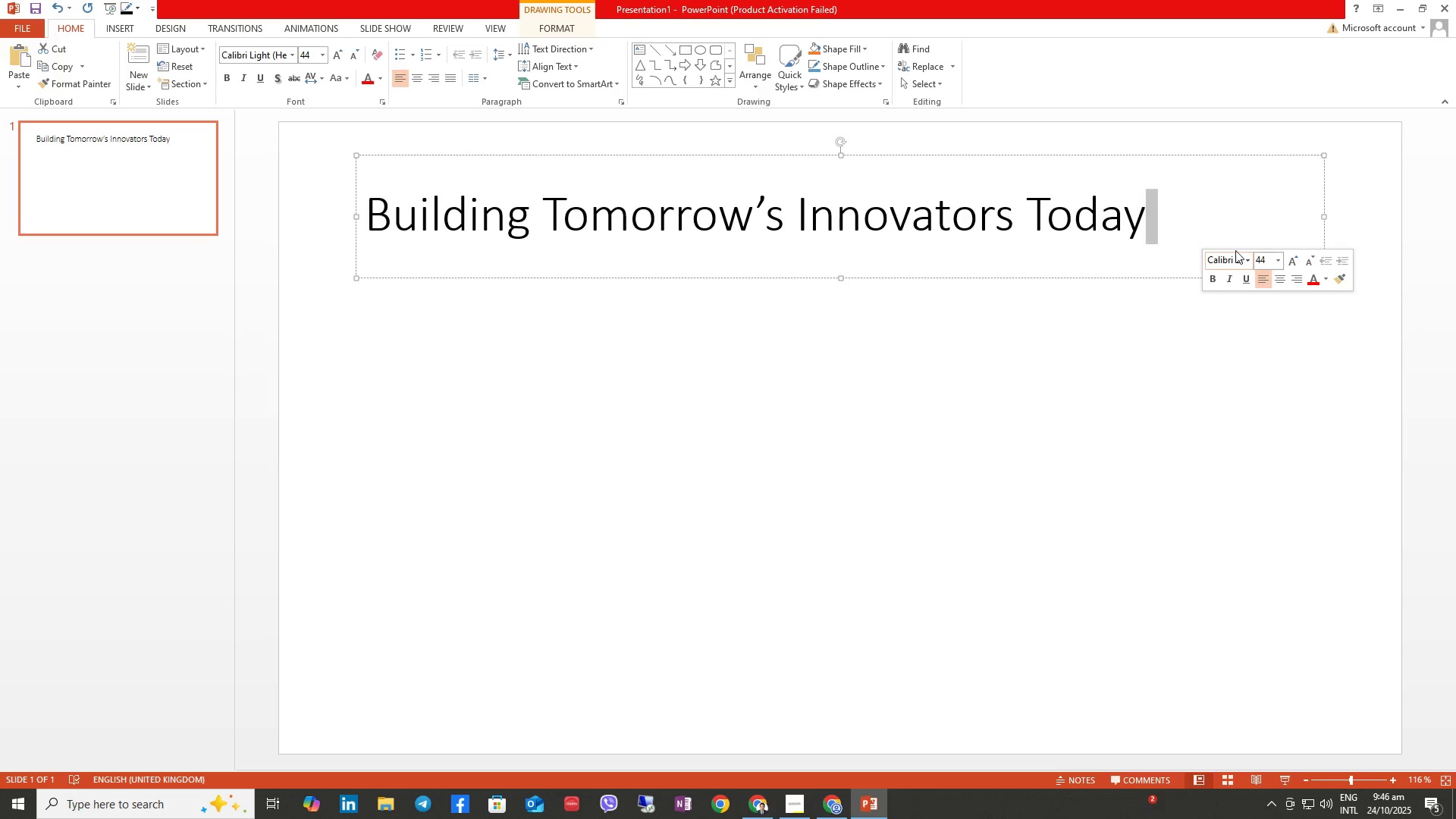 
left_click([1235, 224])
 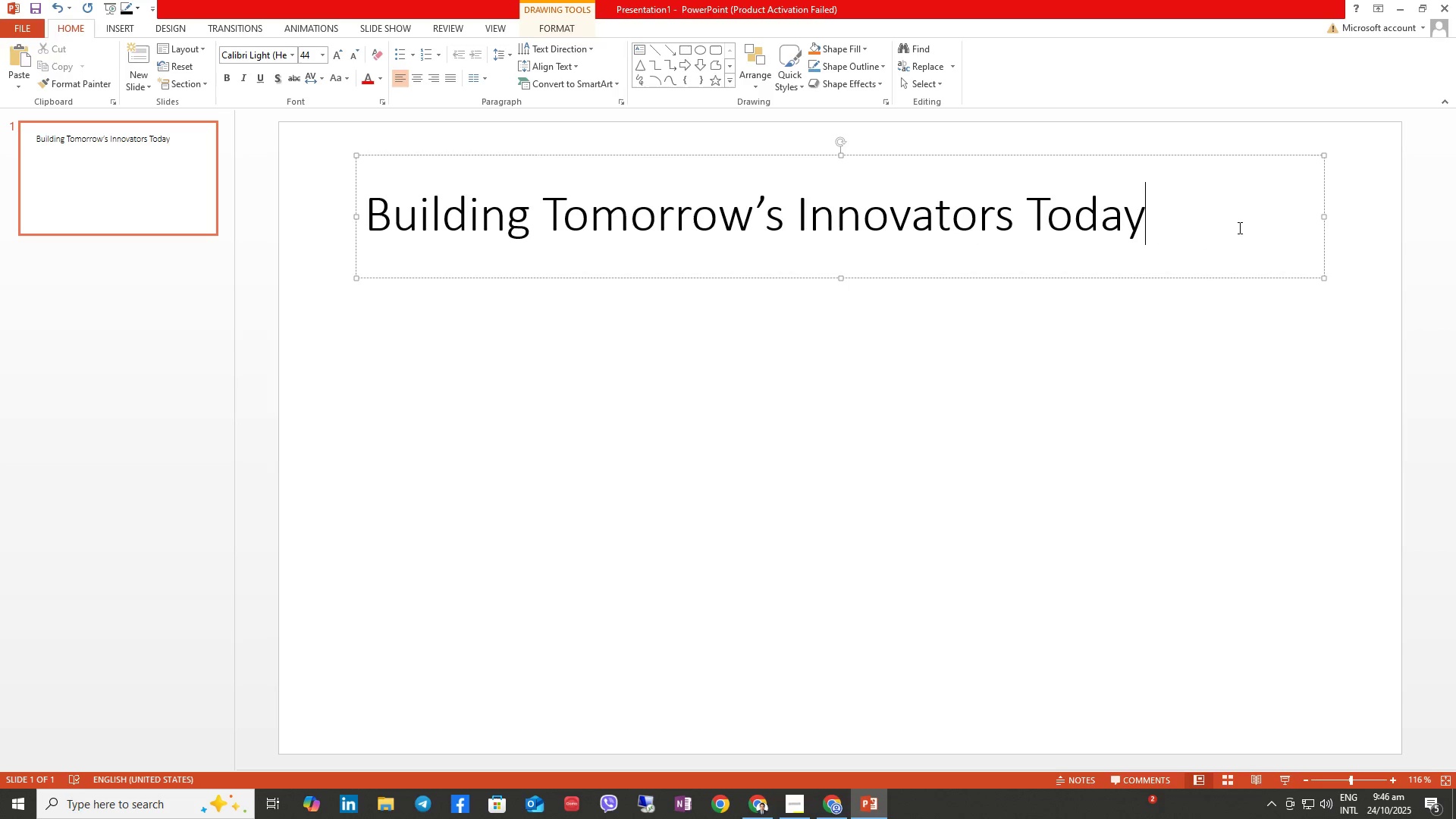 
hold_key(key=ControlLeft, duration=0.61)
 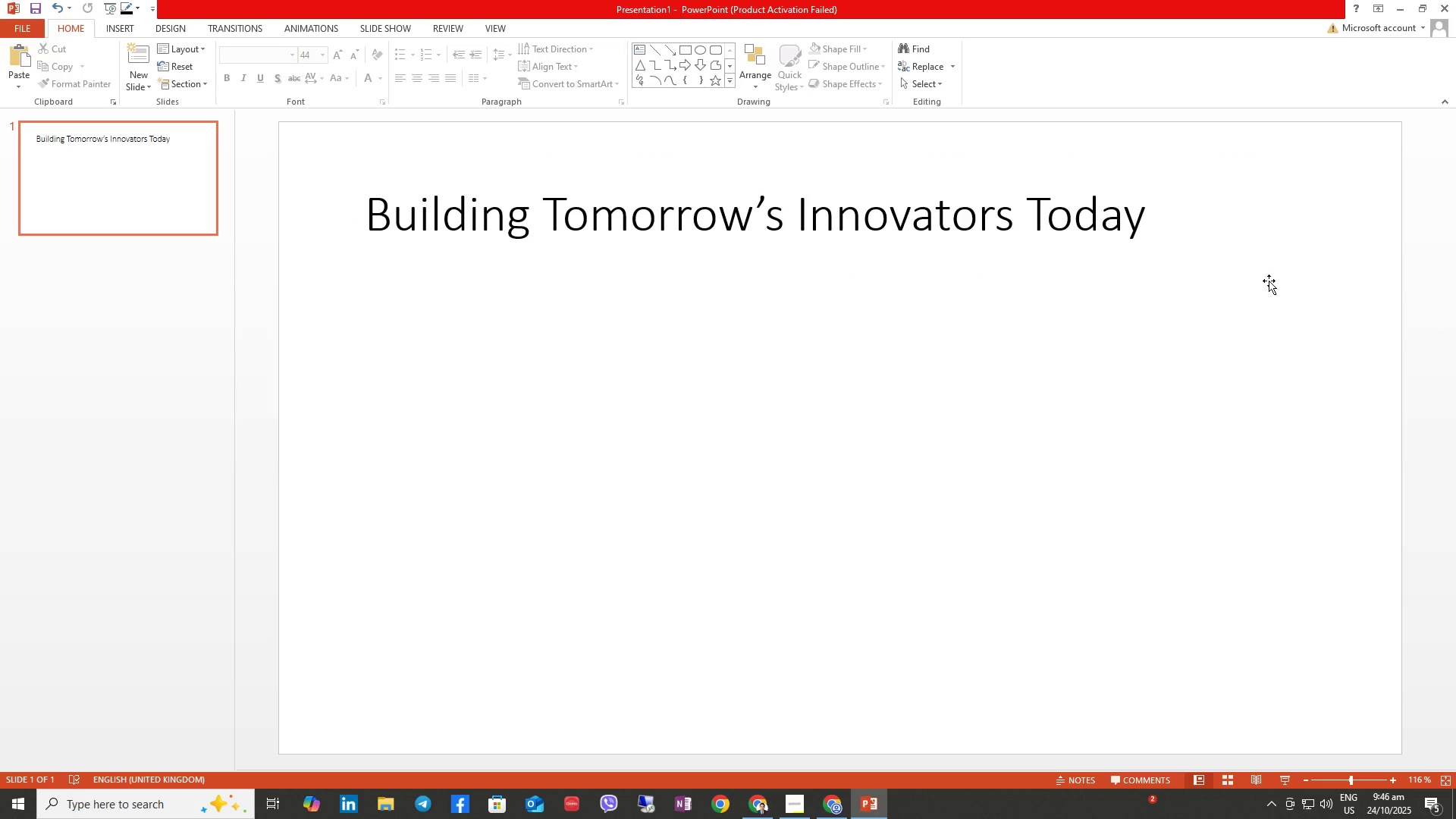 
hold_key(key=ShiftLeft, duration=0.43)
 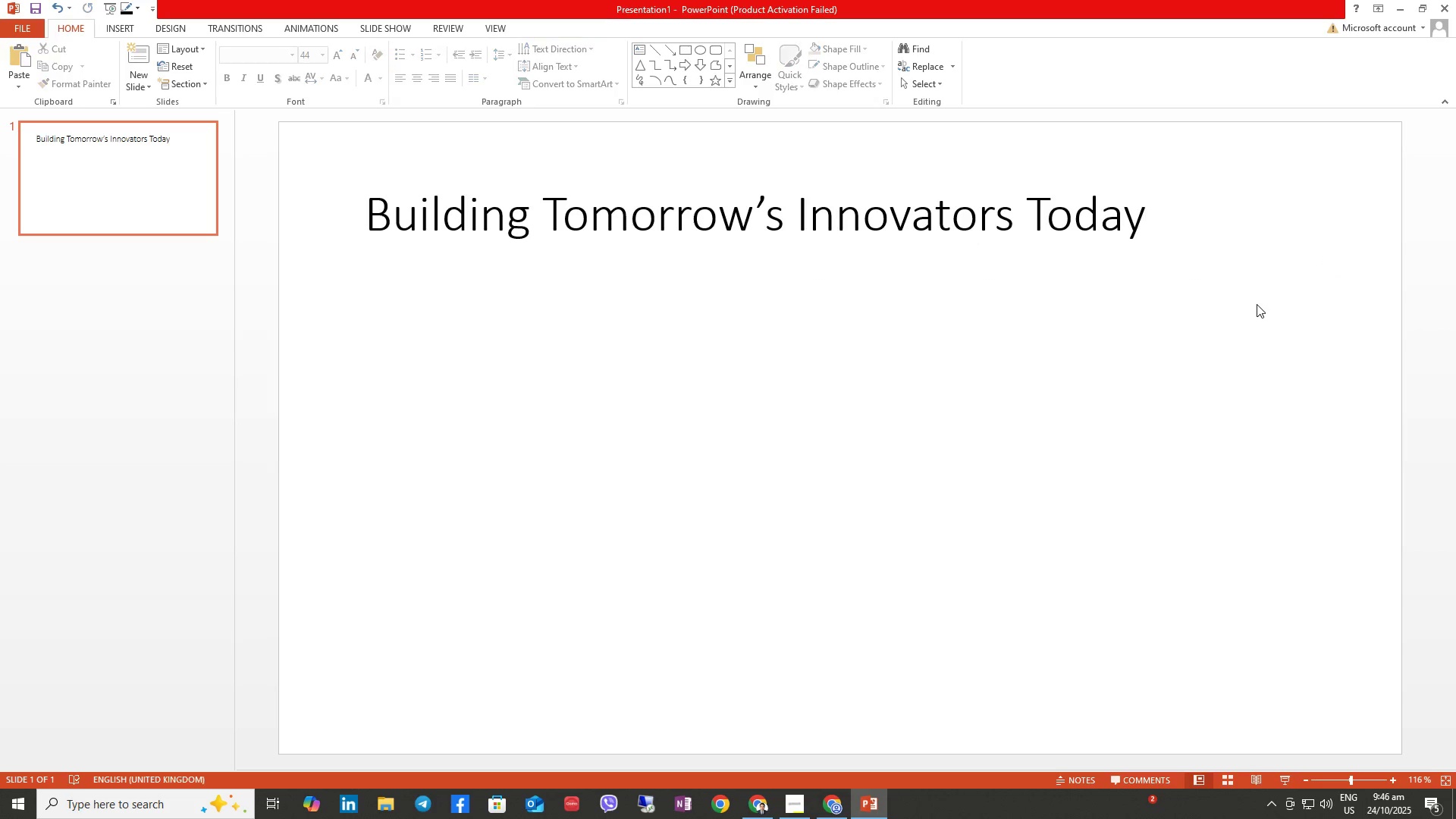 
double_click([1257, 304])
 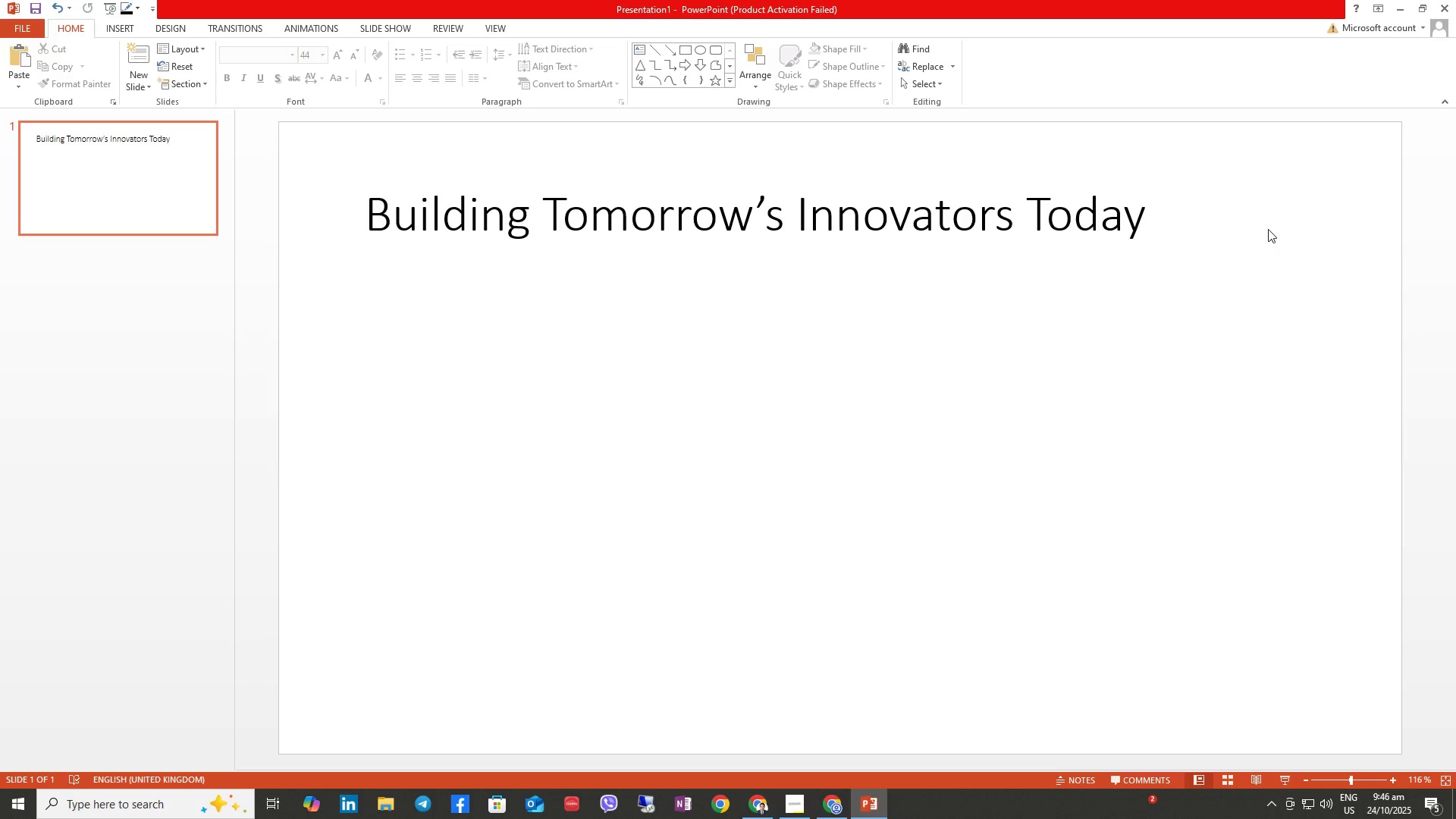 
hold_key(key=ControlLeft, duration=1.31)
hold_key(key=ShiftLeft, duration=1.14)
left_click_drag(start_coordinate=[1237, 224], to_coordinate=[1230, 276])
 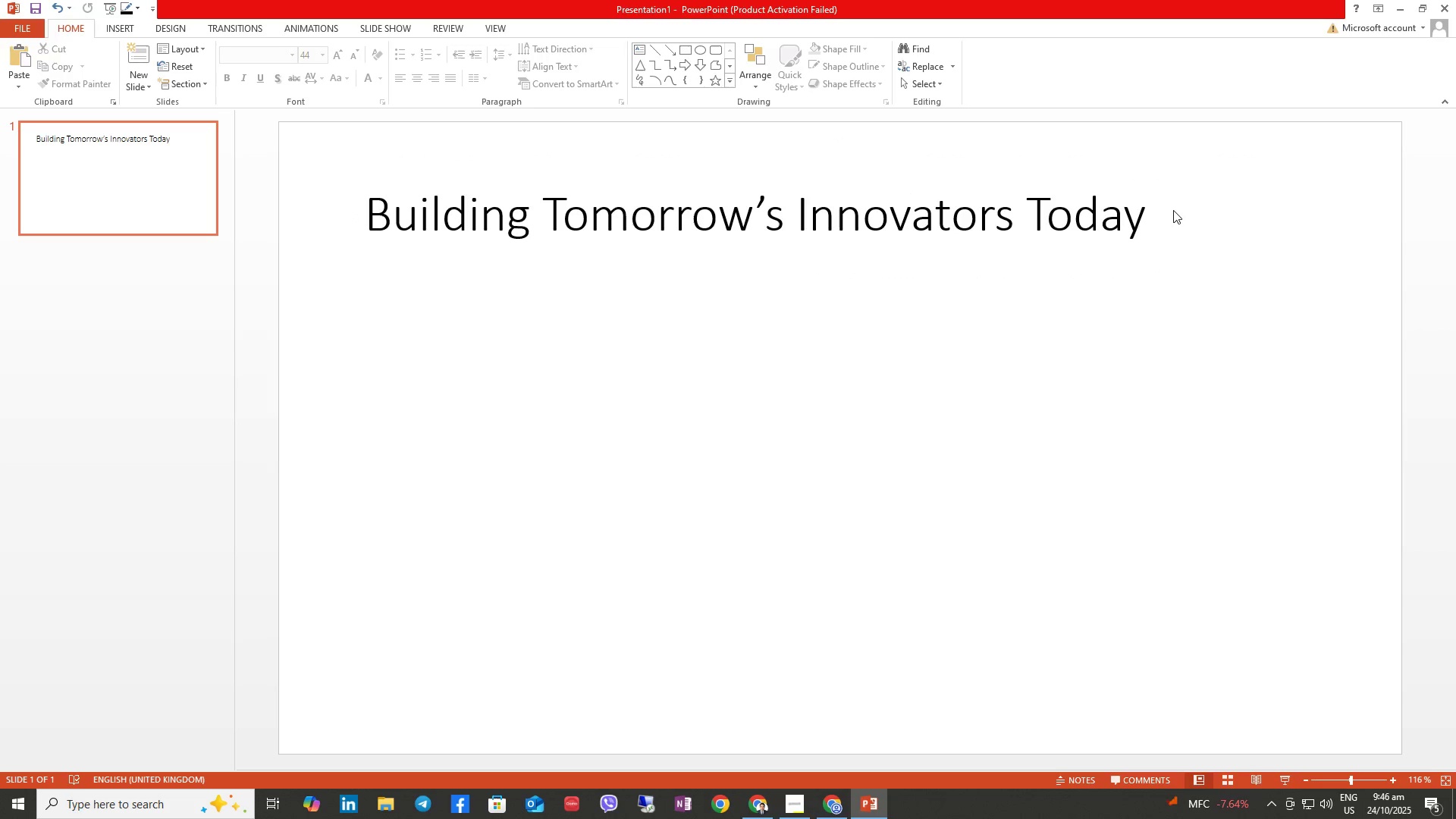 
left_click([1173, 210])
 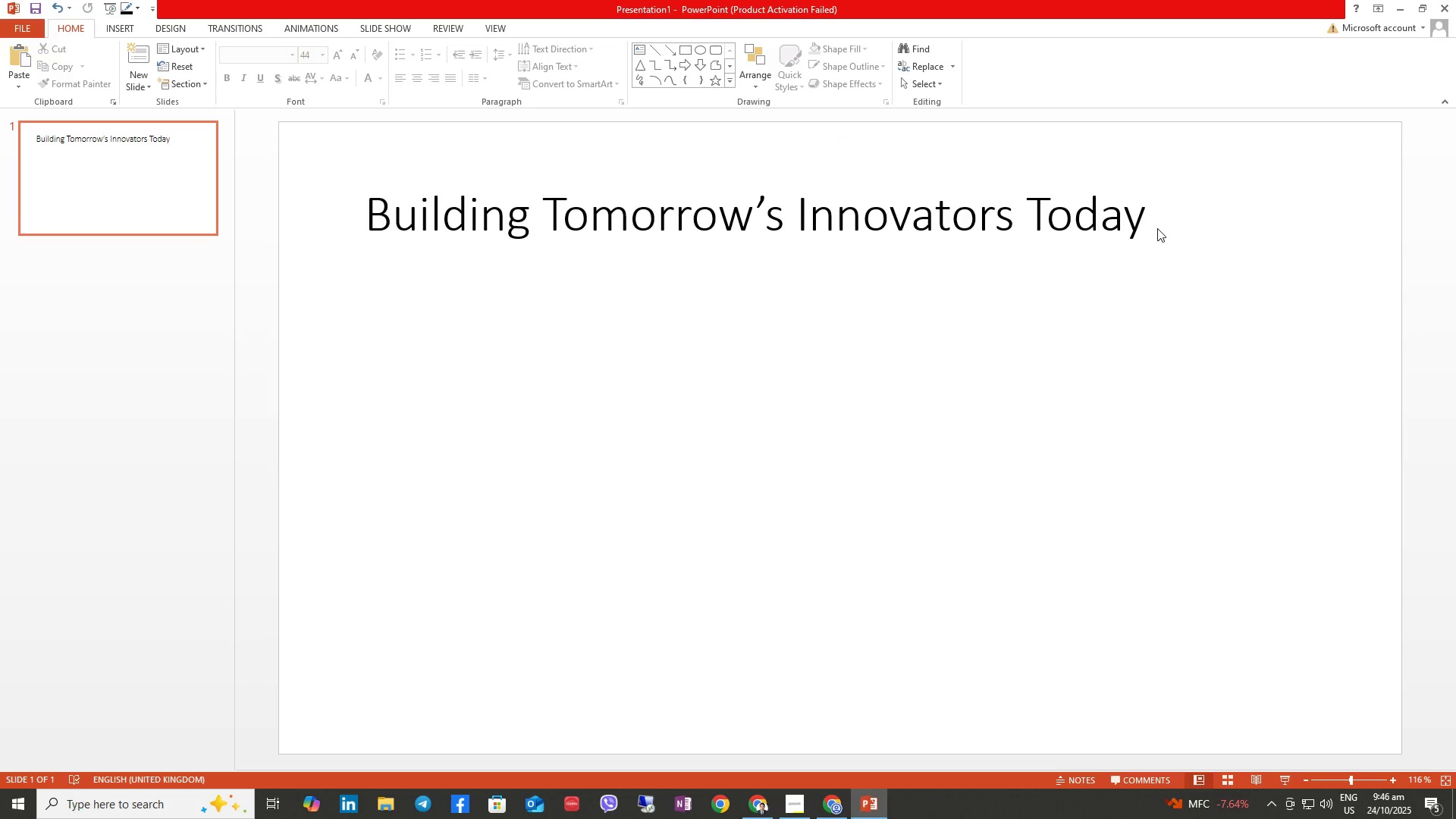 
triple_click([1003, 215])
 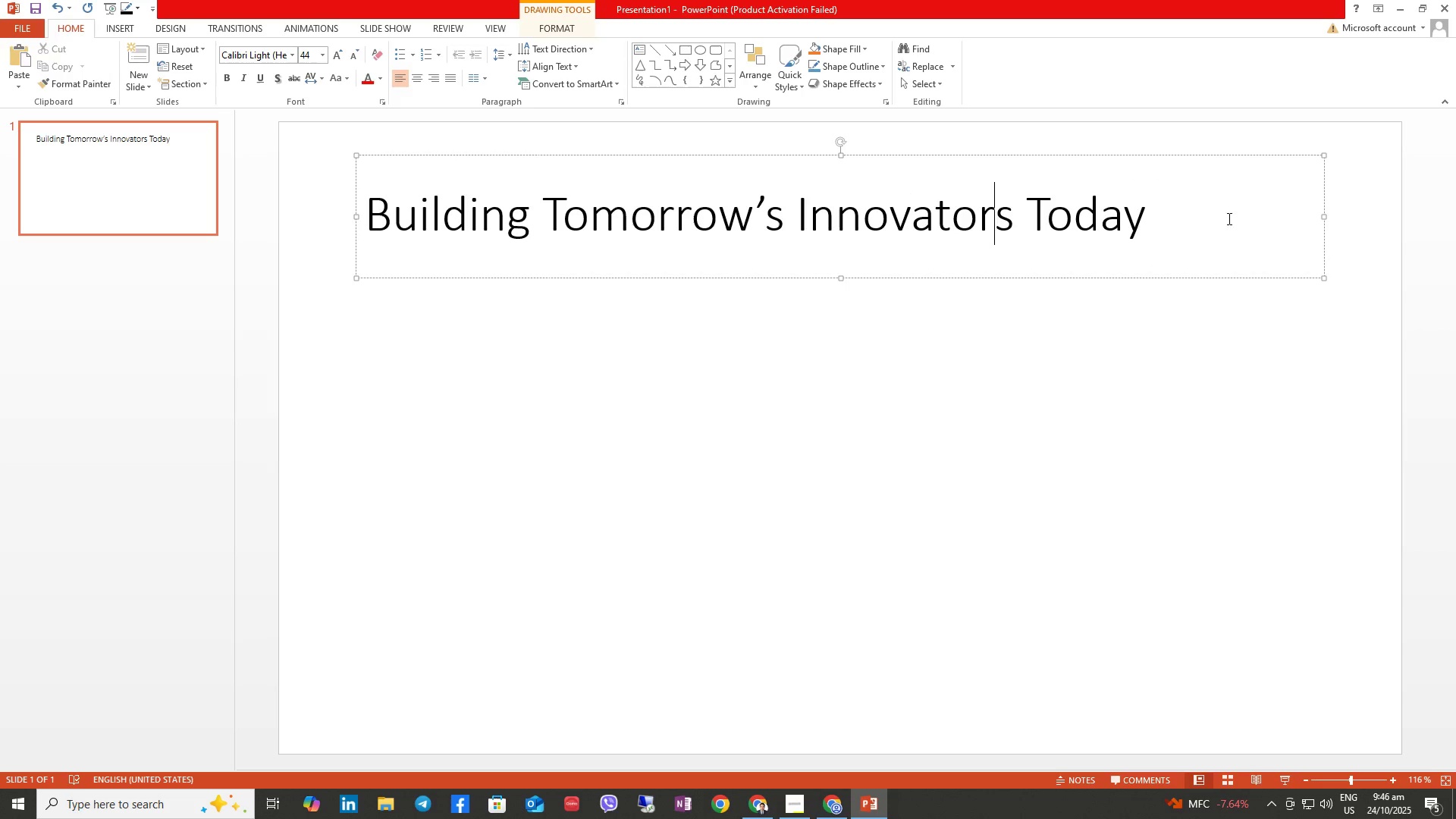 
hold_key(key=ControlLeft, duration=1.11)
hold_key(key=ShiftLeft, duration=0.98)
left_click_drag(start_coordinate=[1244, 206], to_coordinate=[1243, 268])
 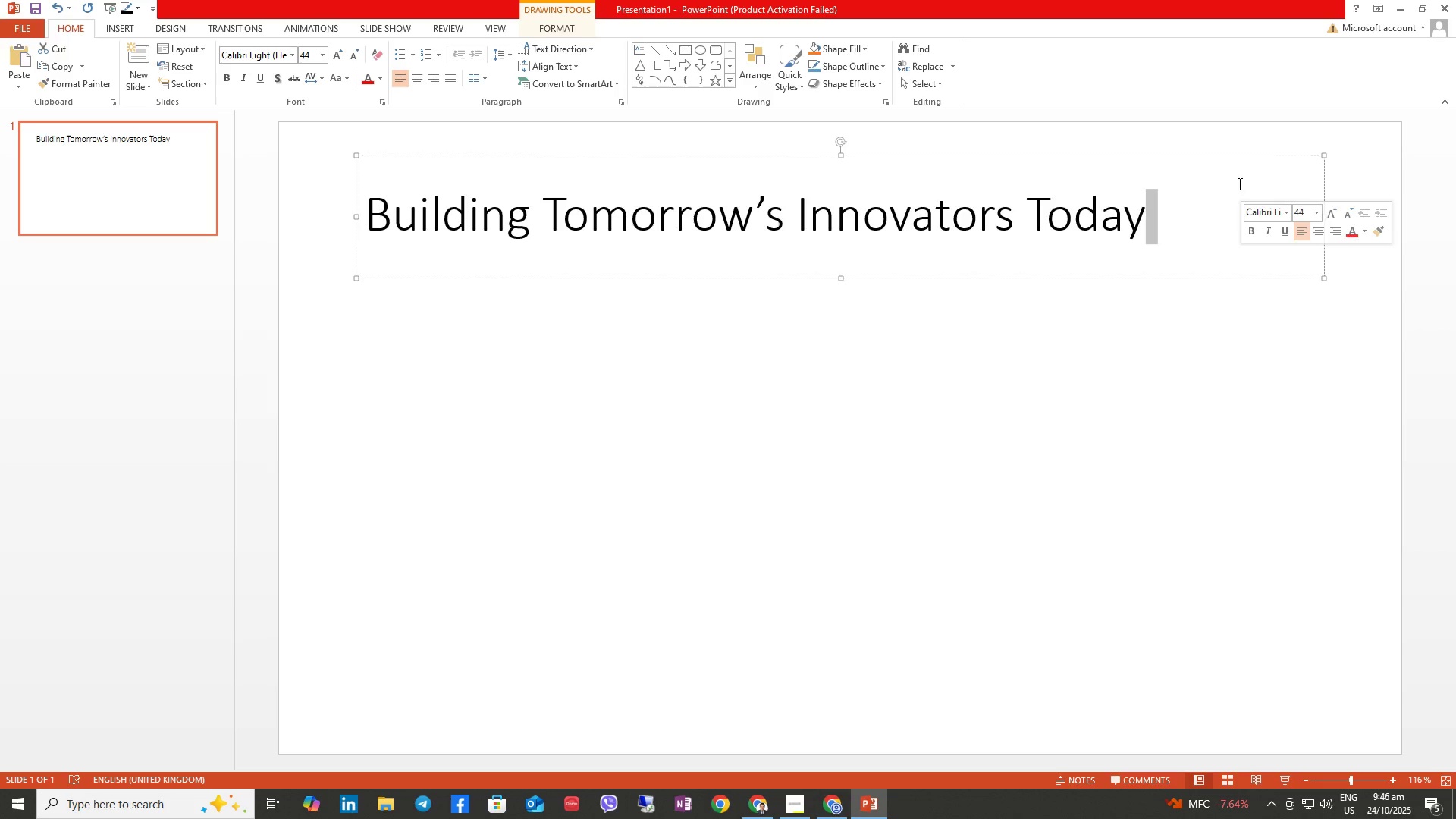 
left_click([1241, 174])
 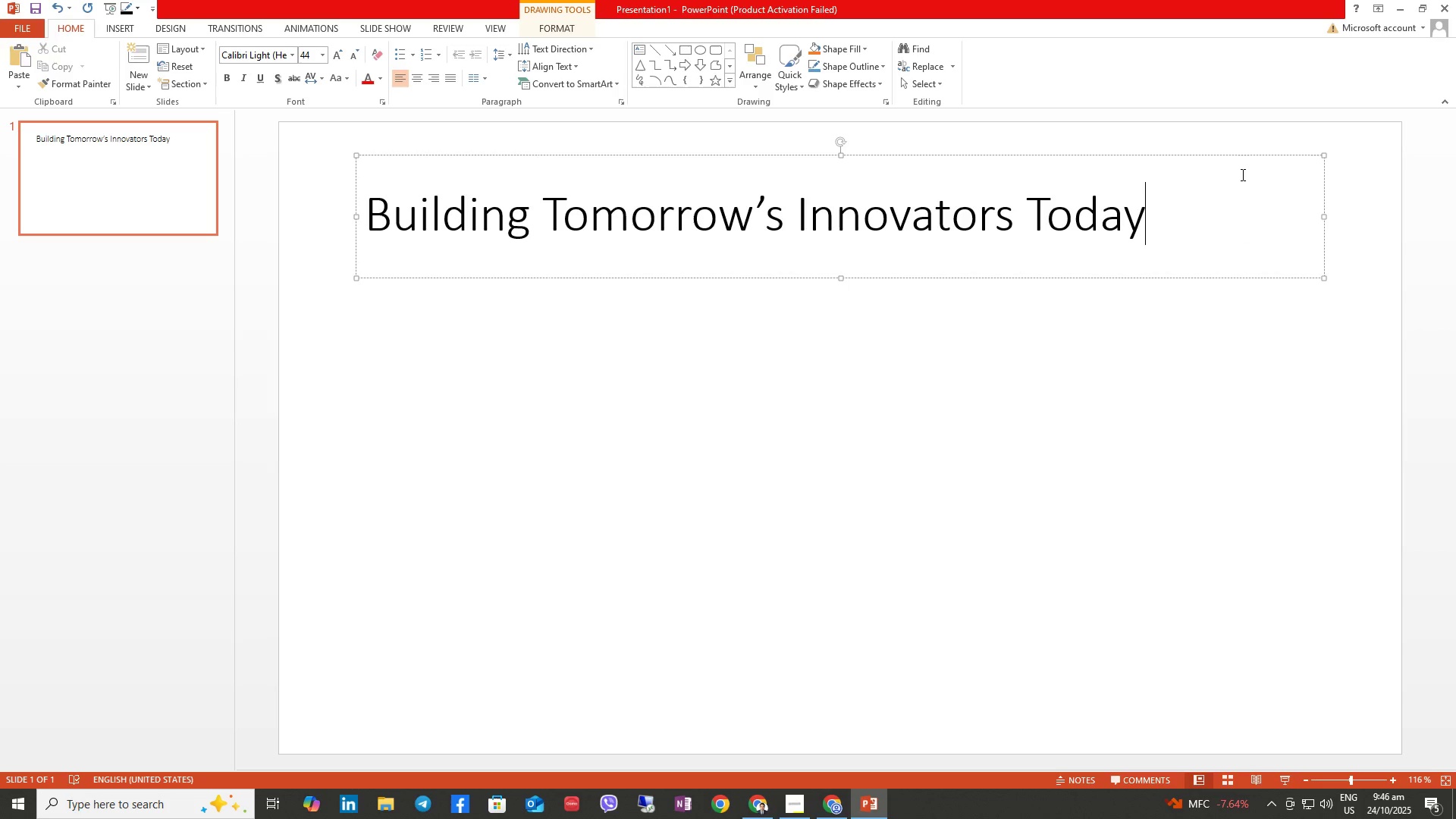 
hold_key(key=ControlLeft, duration=1.46)
hold_key(key=ShiftLeft, duration=1.1)
left_click_drag(start_coordinate=[1241, 174], to_coordinate=[1294, 180])
 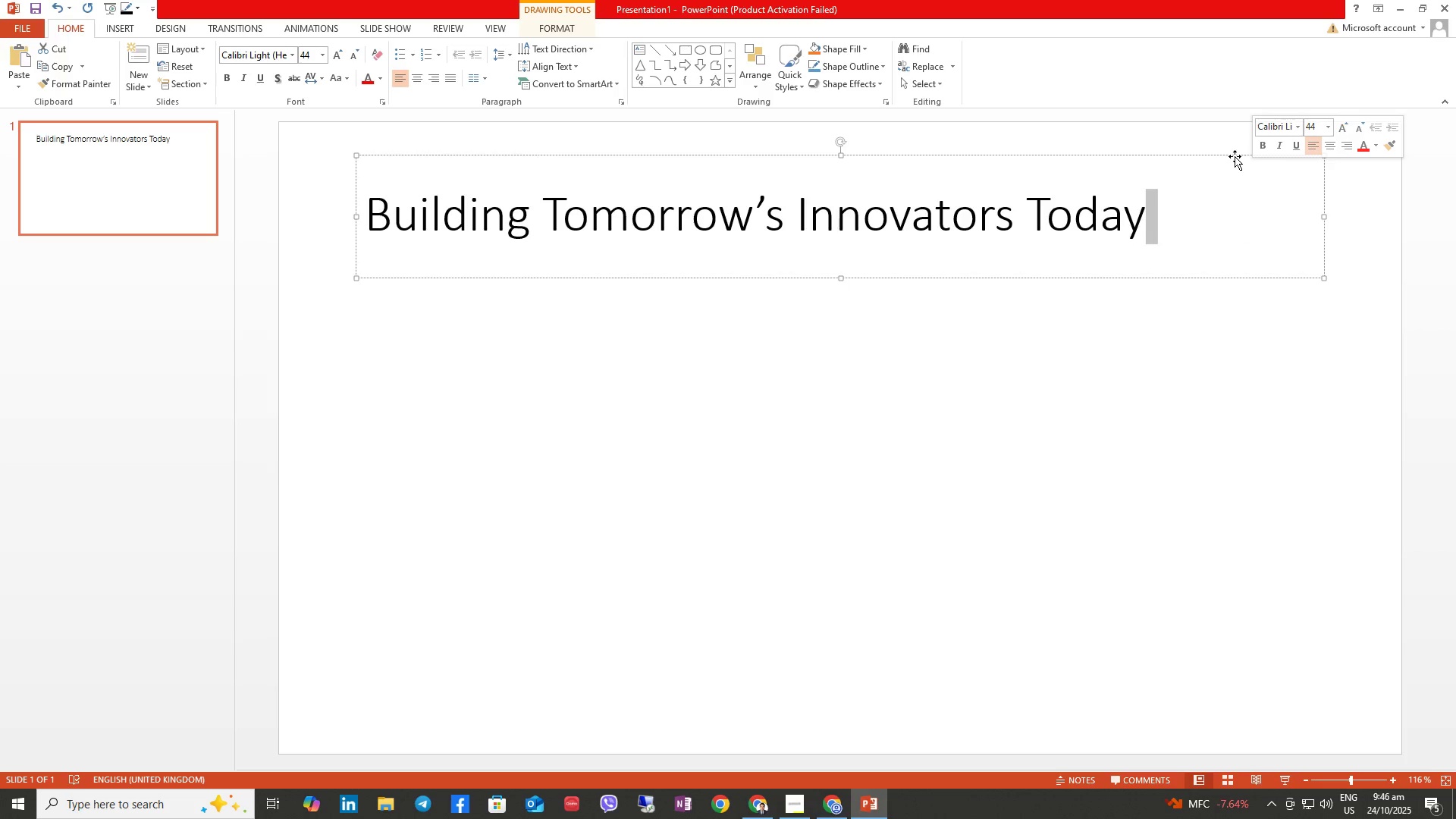 
hold_key(key=ControlLeft, duration=0.46)
 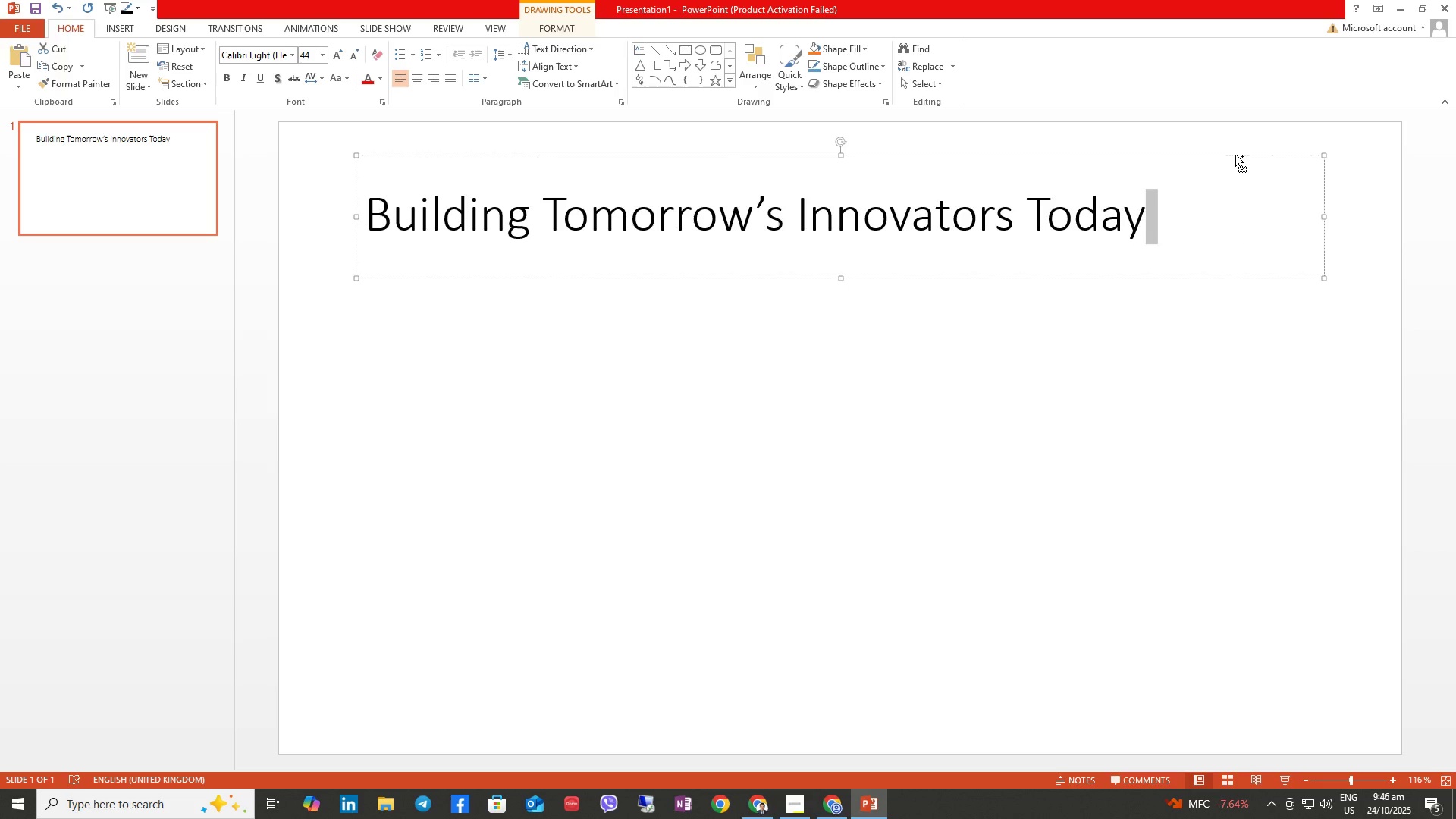 
hold_key(key=ControlLeft, duration=1.72)
hold_key(key=ShiftLeft, duration=1.18)
left_click_drag(start_coordinate=[1235, 155], to_coordinate=[1218, 293])
 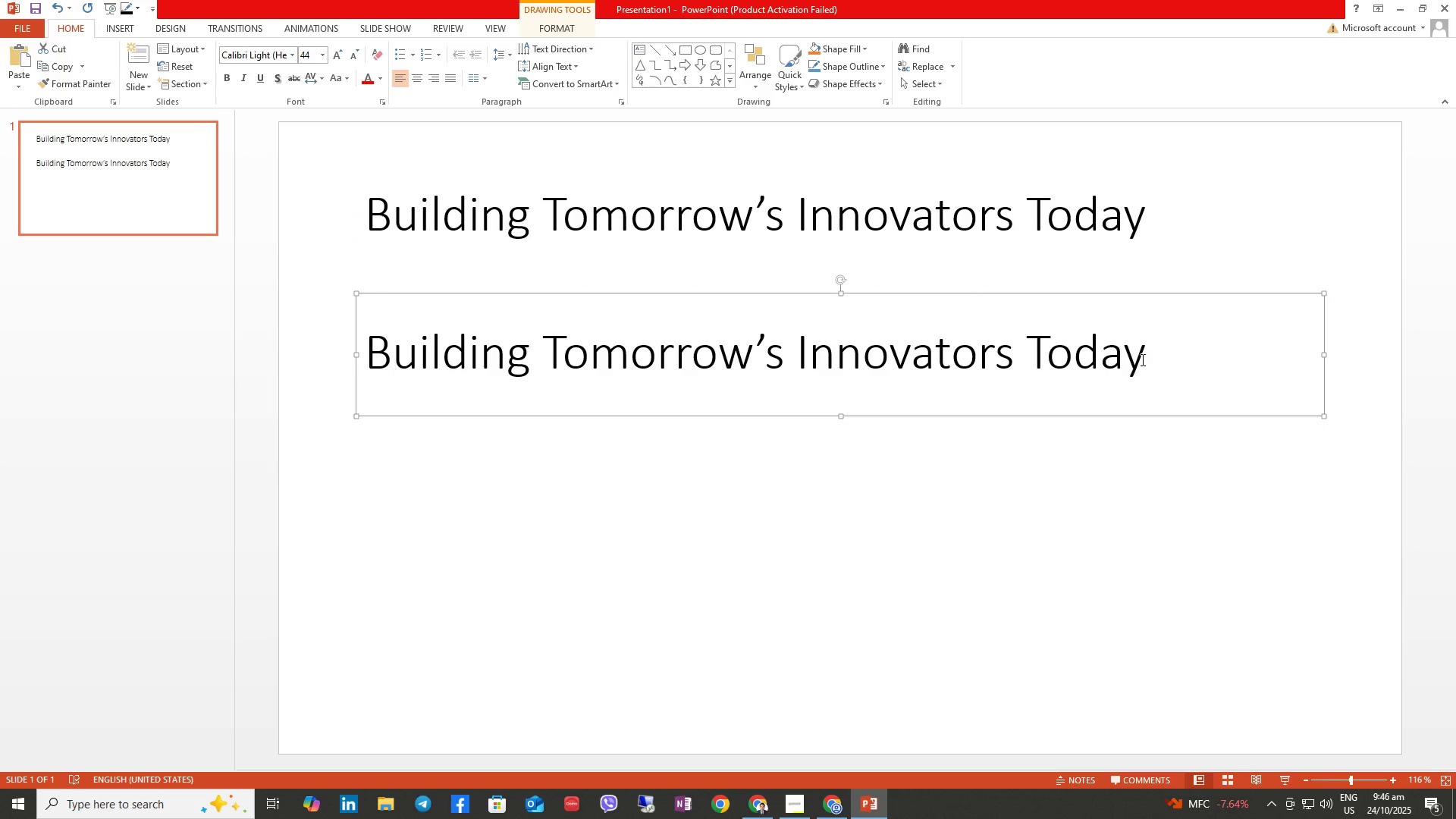 
left_click_drag(start_coordinate=[1142, 359], to_coordinate=[489, 341])
 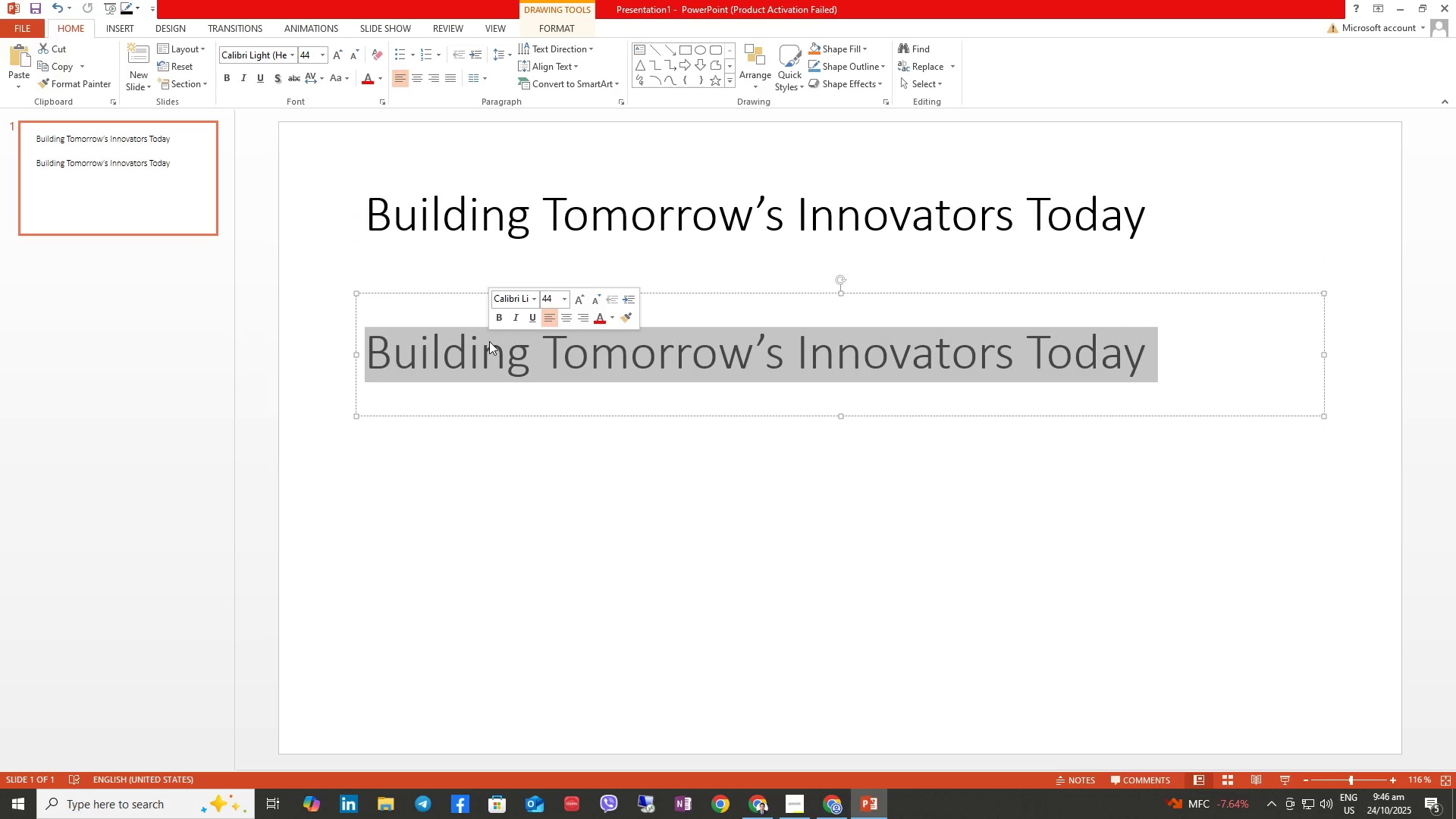 
type(Empowe4ring)
key(Backspace)
key(Backspace)
key(Backspace)
key(Backspace)
key(Backspace)
type(ring Students THrough Hna)
key(Backspace)
key(Backspace)
type(ands-On STEM Learning adn Real-WOrld Challenges)
 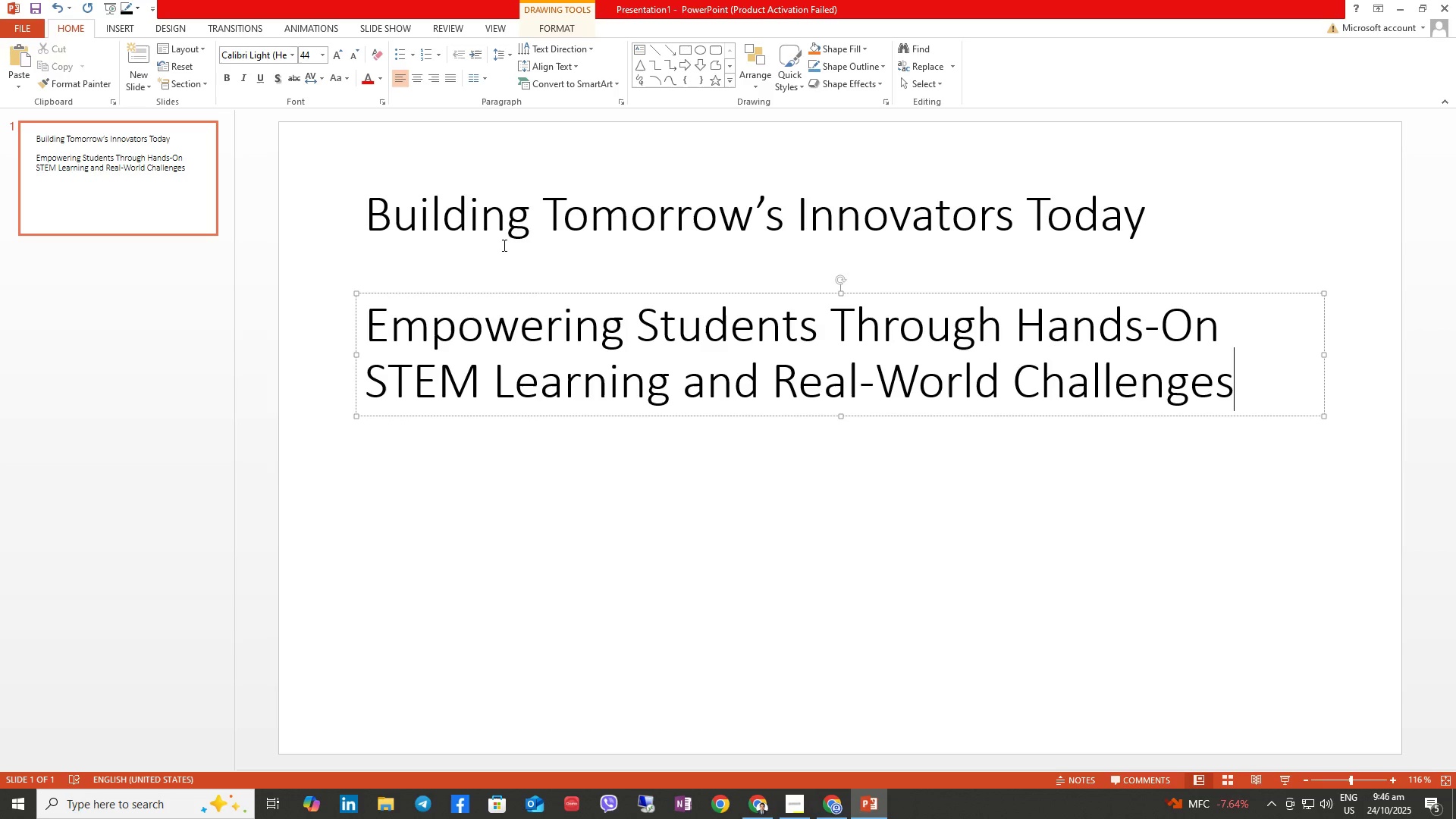 
left_click_drag(start_coordinate=[1139, 221], to_coordinate=[416, 240])
 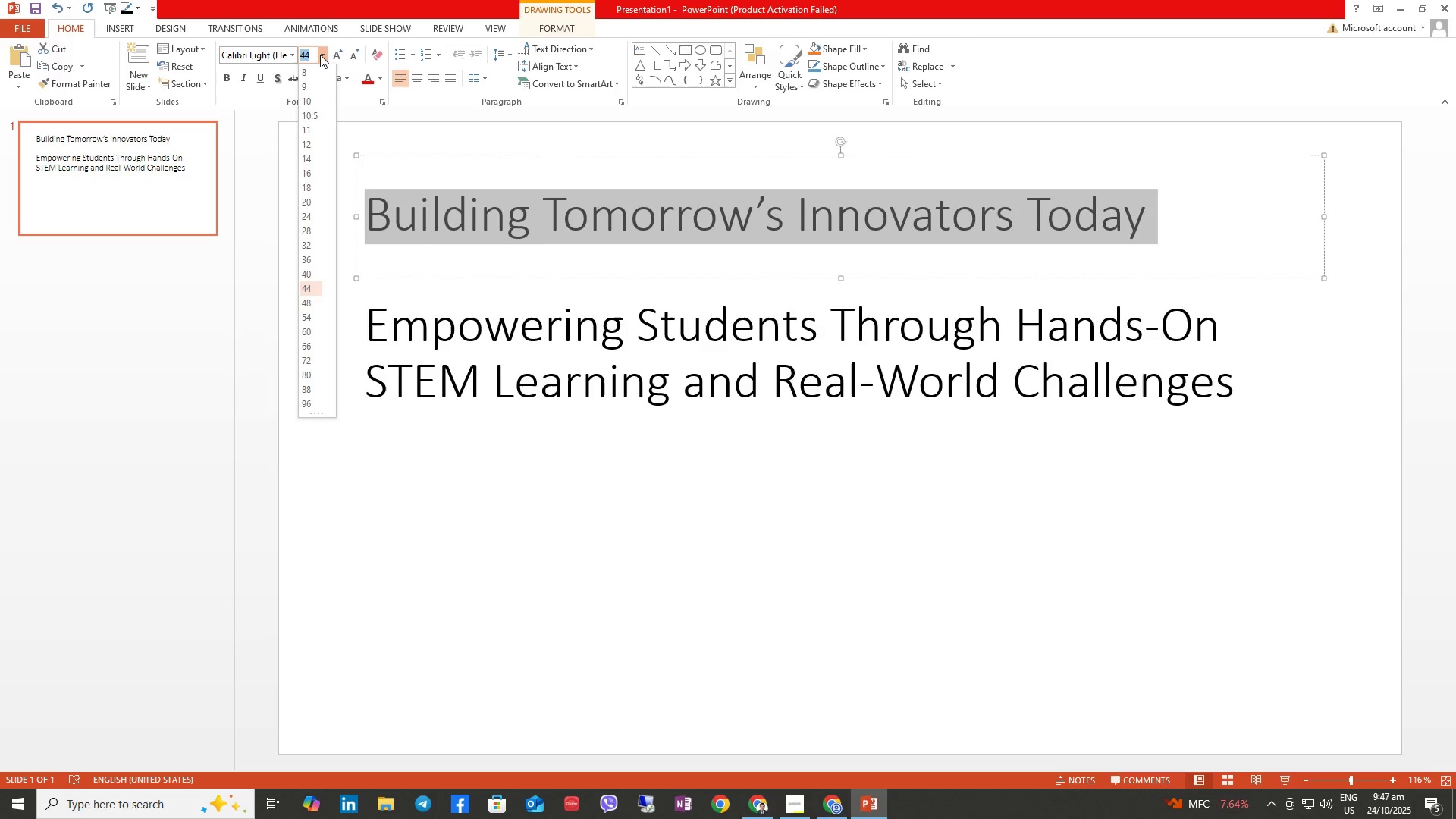 
key(Numpad4)
 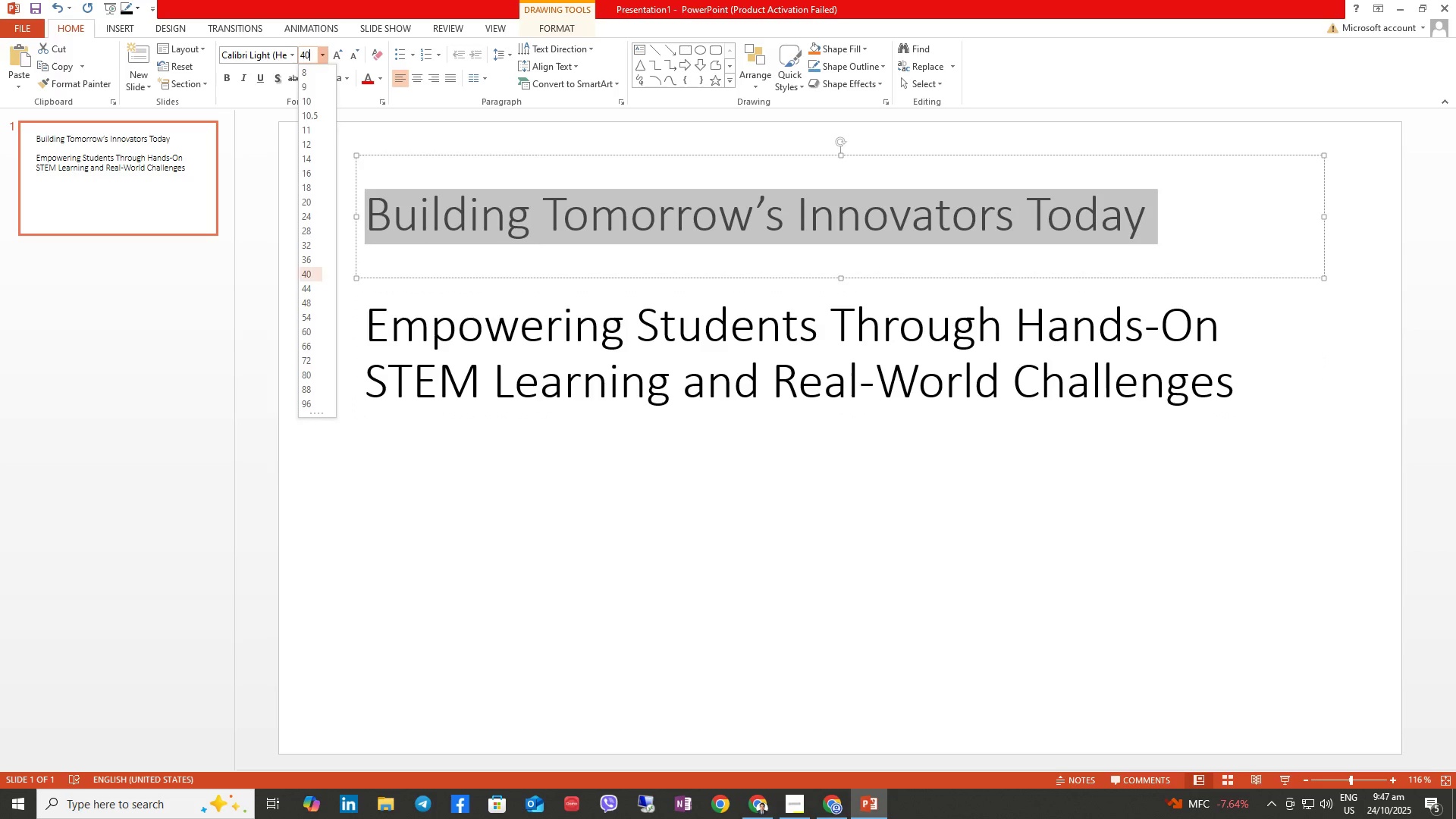 
key(Numpad0)
 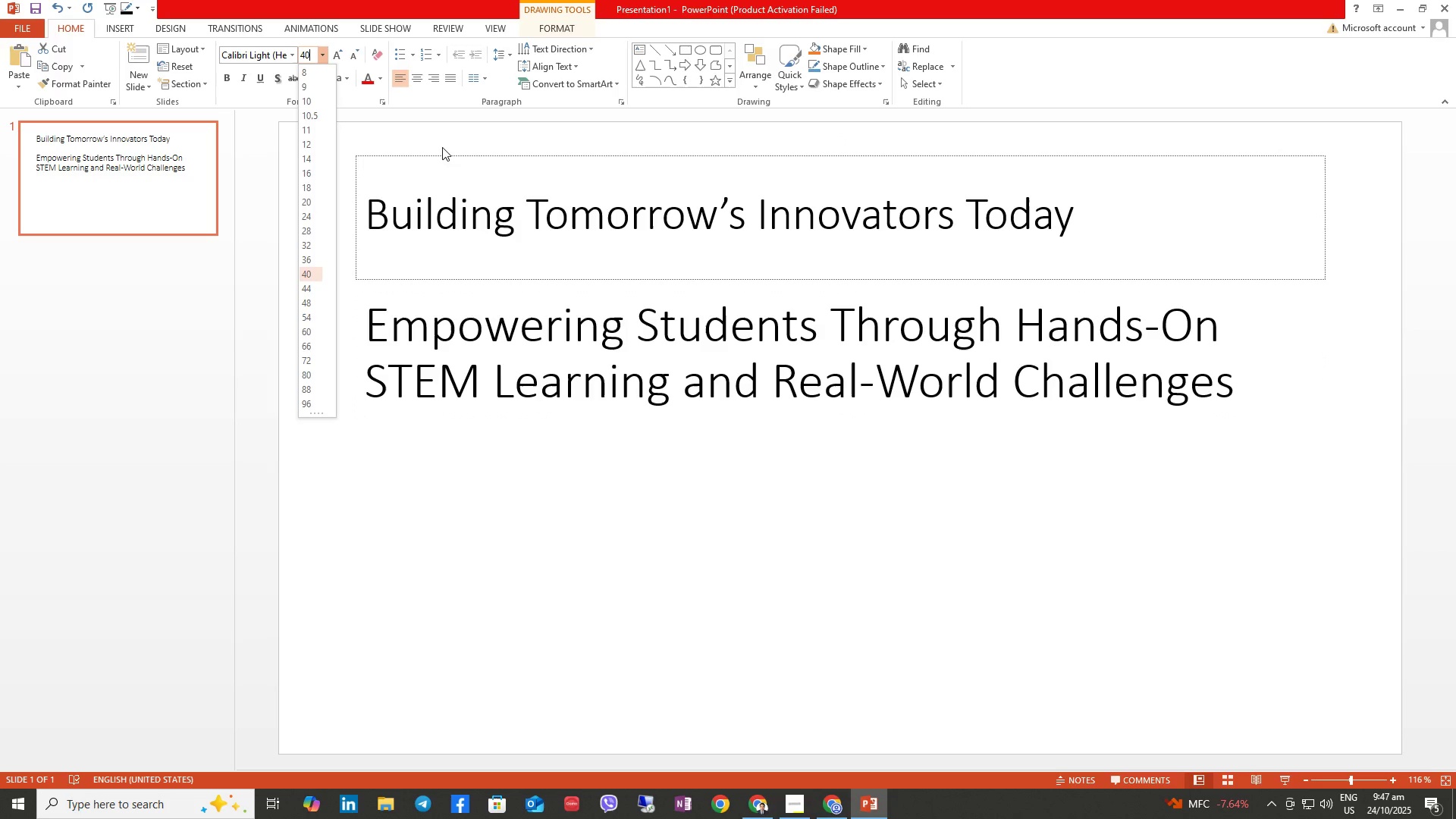 
left_click([540, 197])
 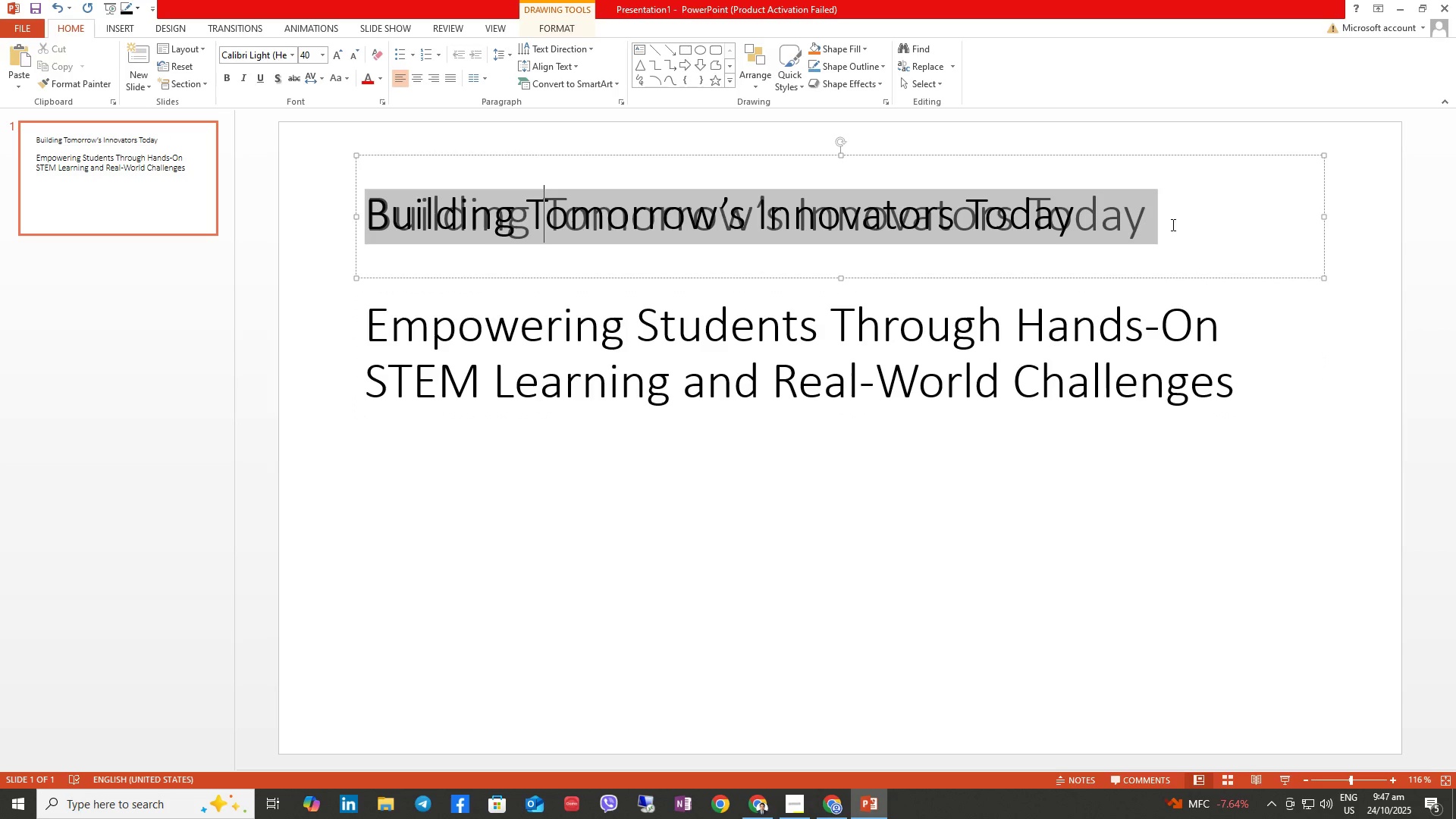 
left_click([1166, 228])
 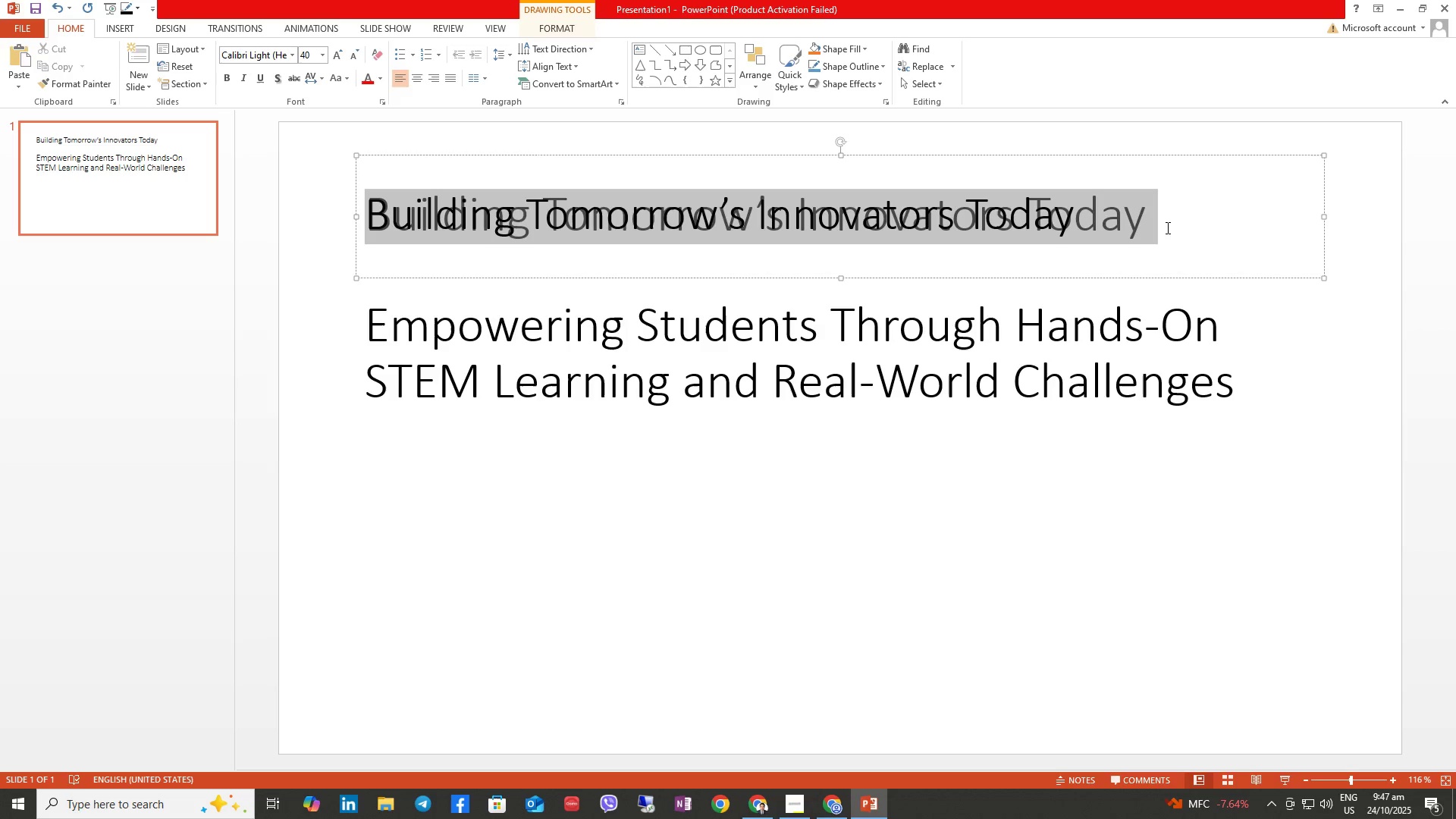 
key(Control+Z)
 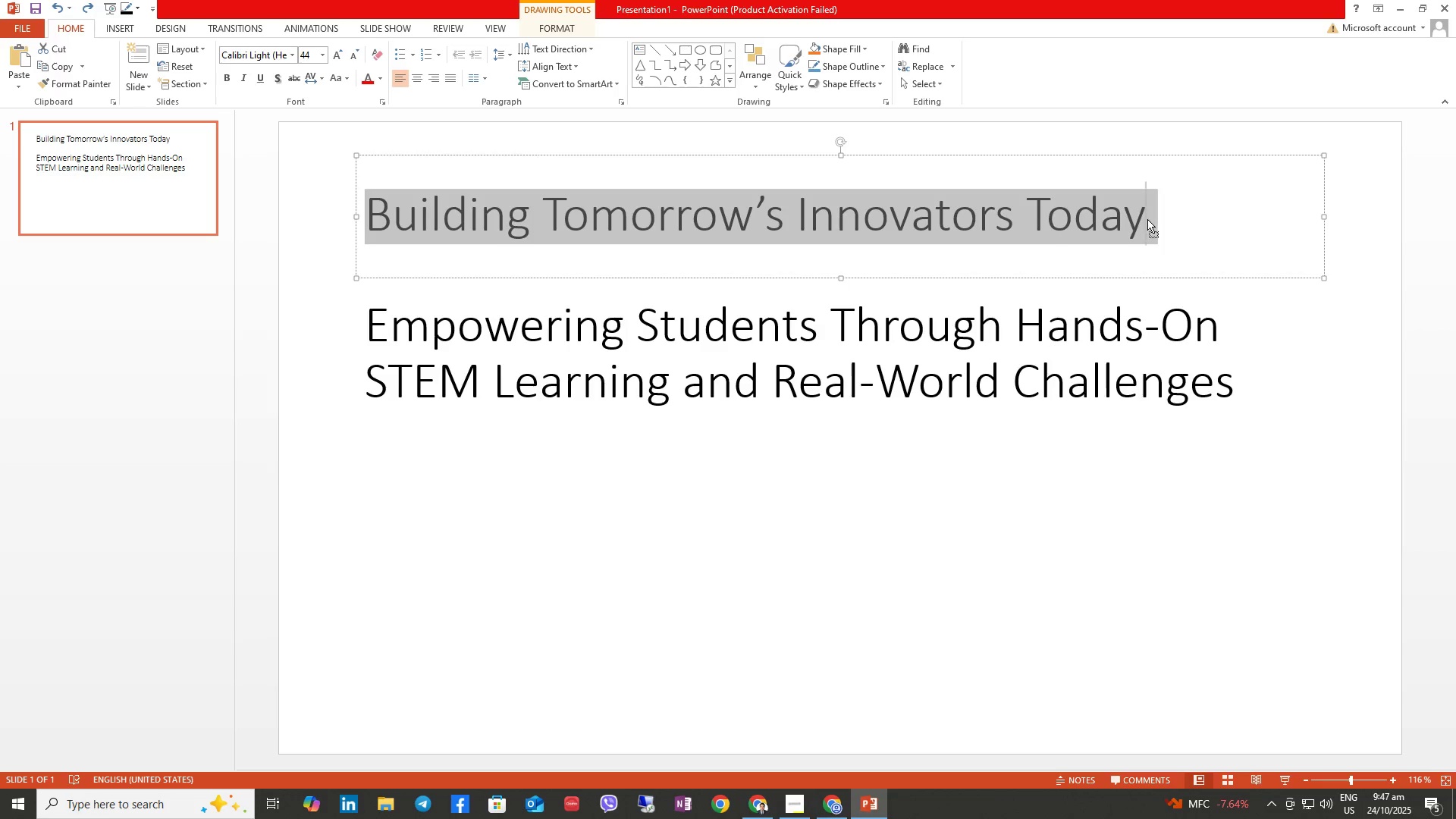 
left_click([1147, 219])
 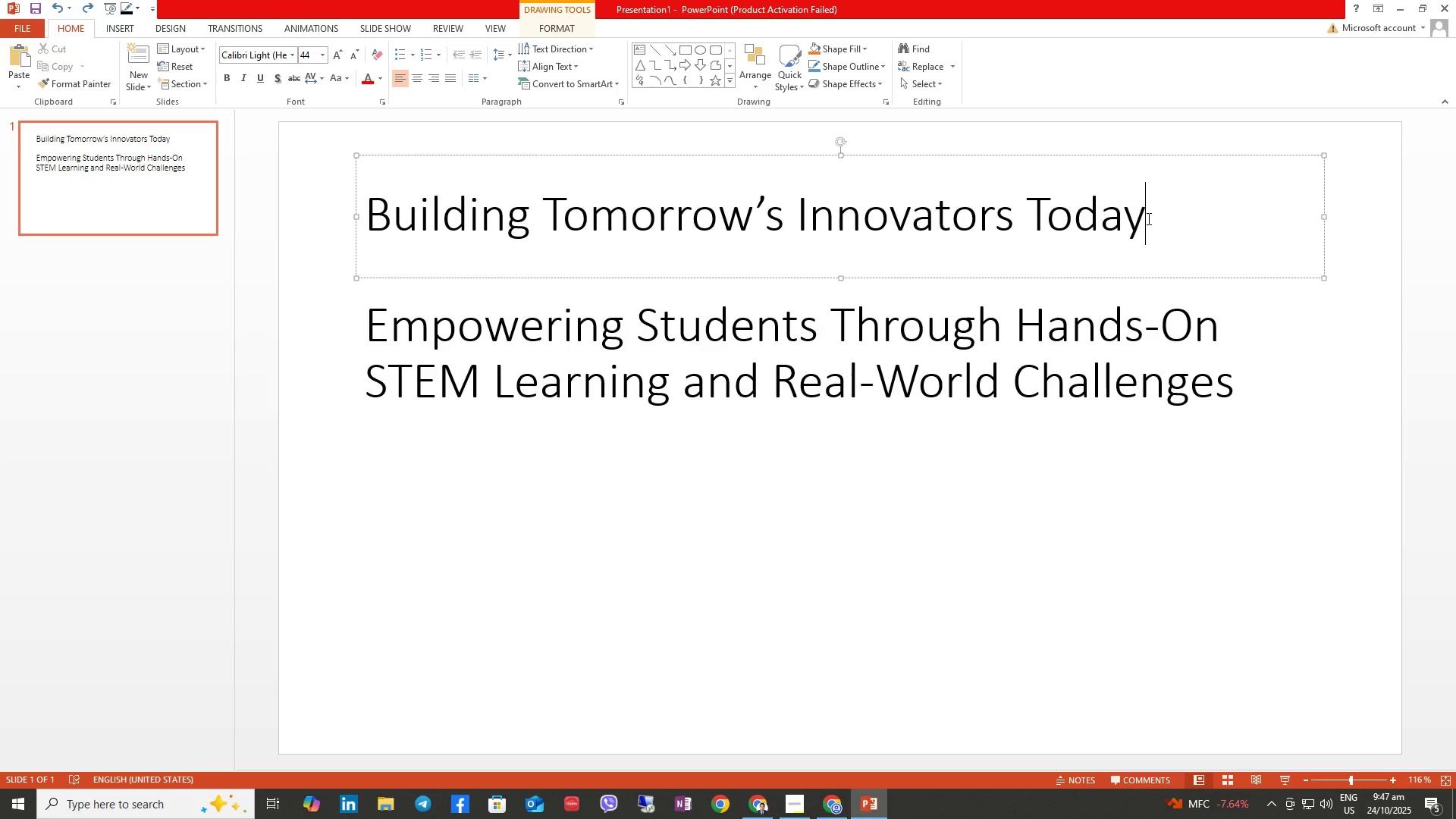 
left_click_drag(start_coordinate=[1147, 218], to_coordinate=[463, 240])
 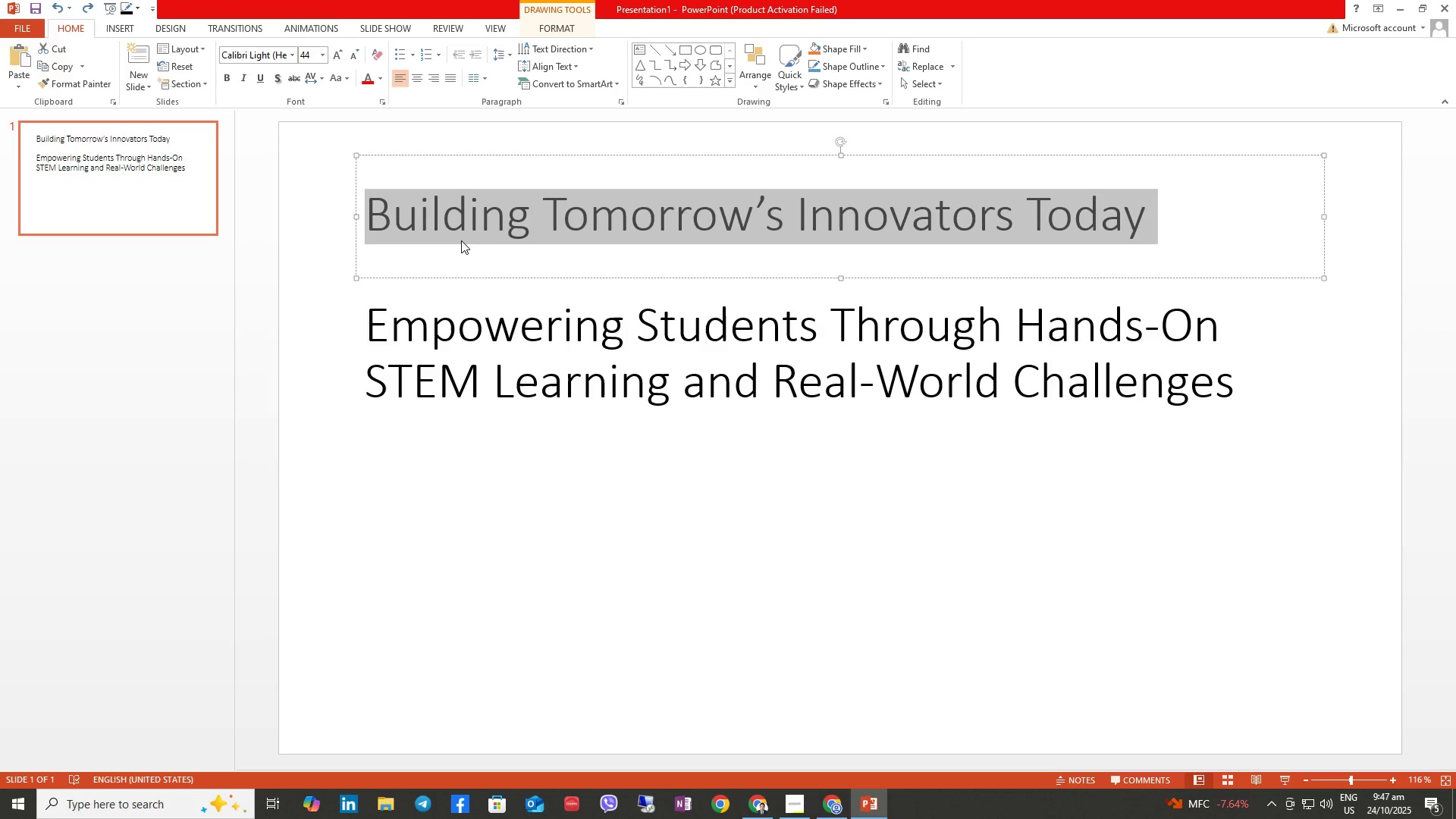 
key(Control+B)
 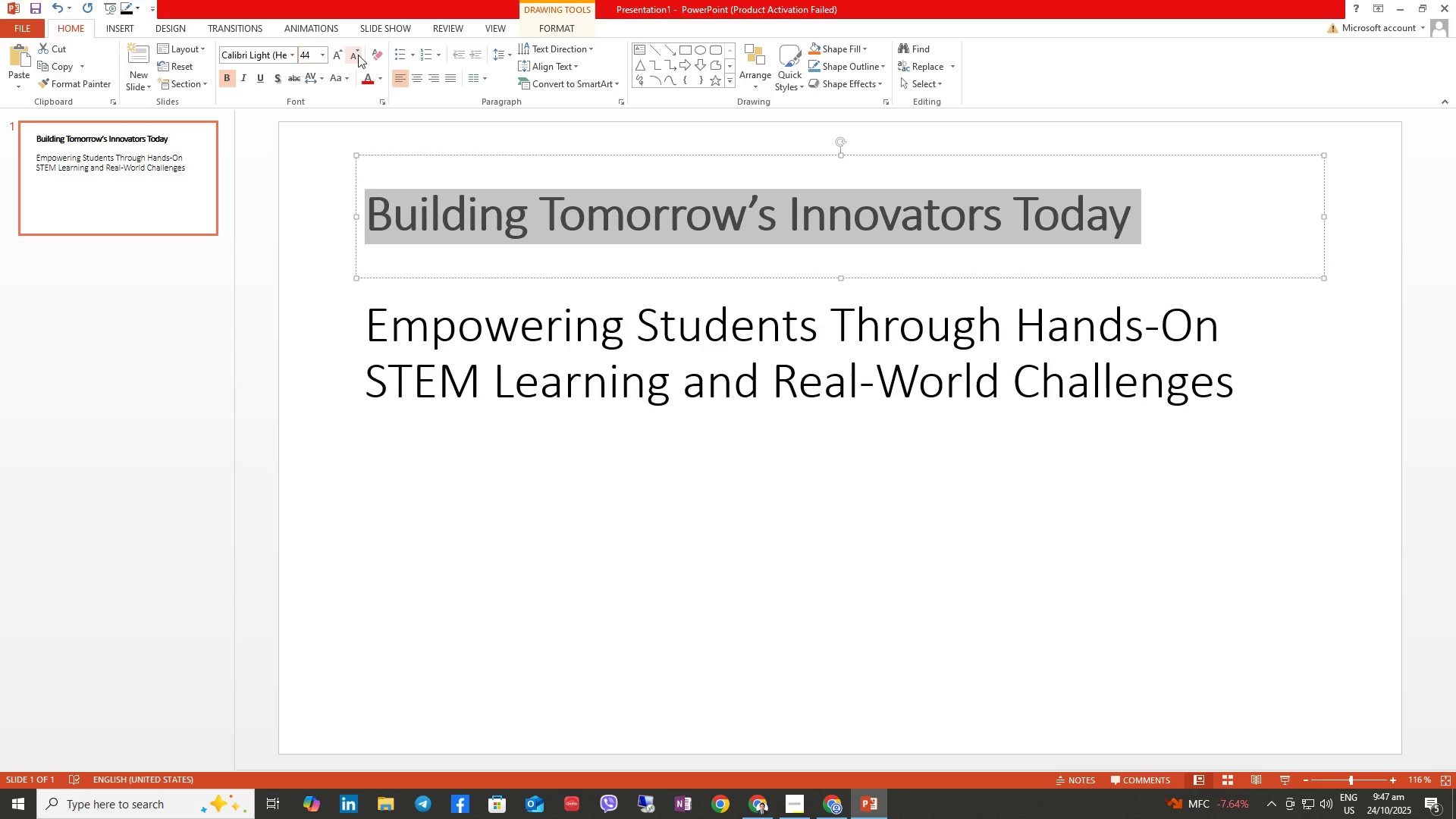 
left_click([358, 55])
 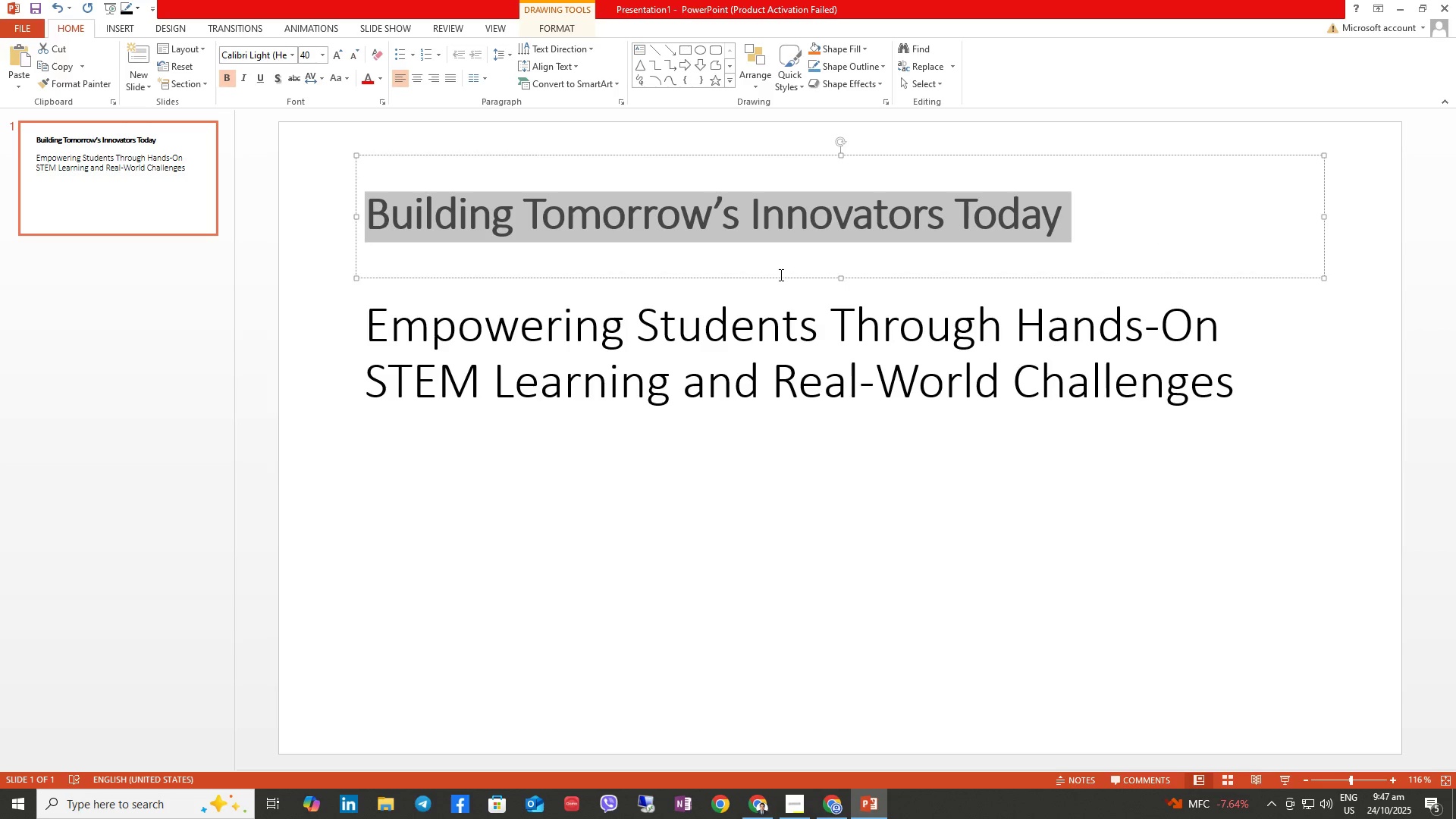 
left_click([780, 275])
 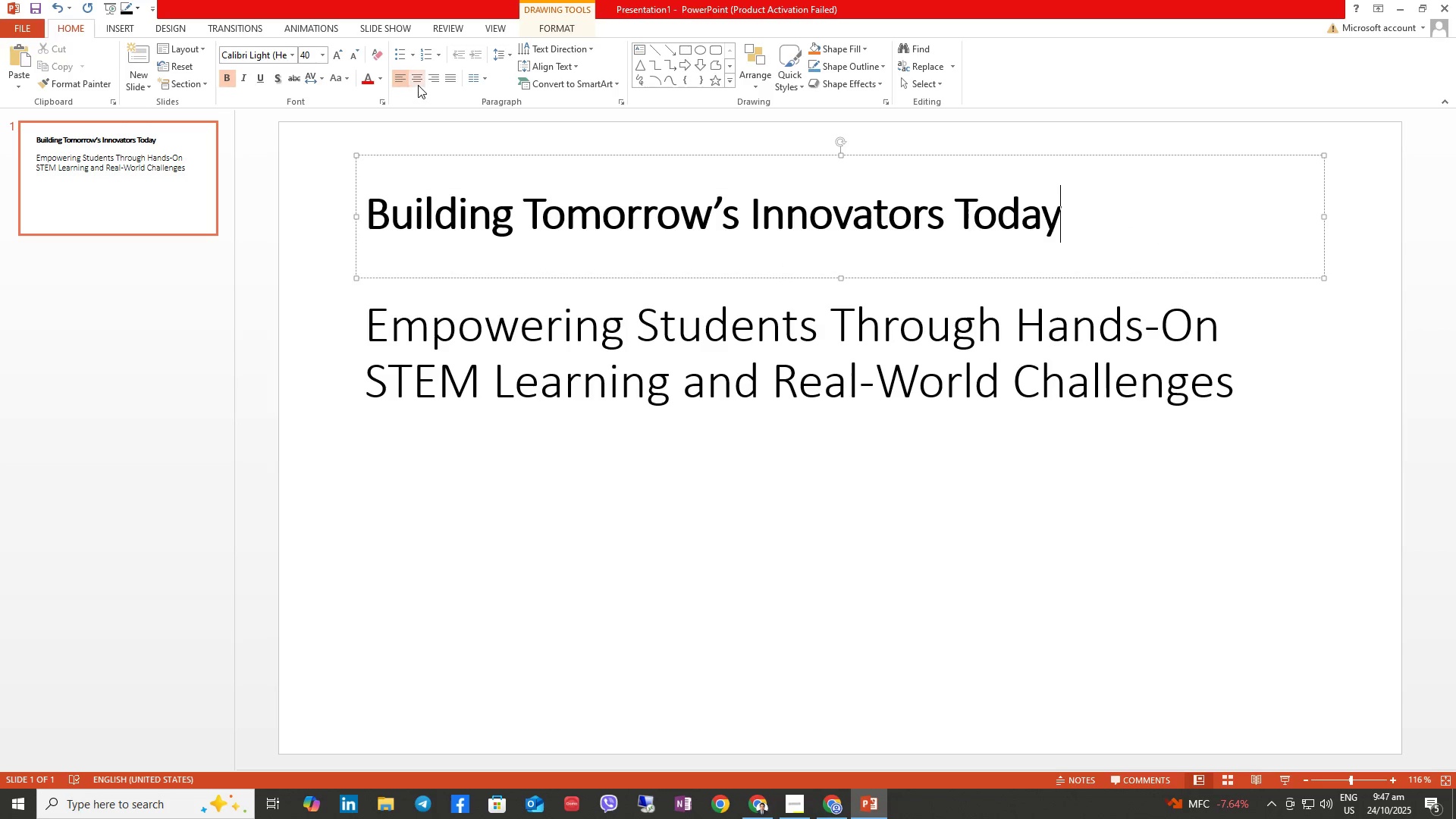 
left_click([418, 85])
 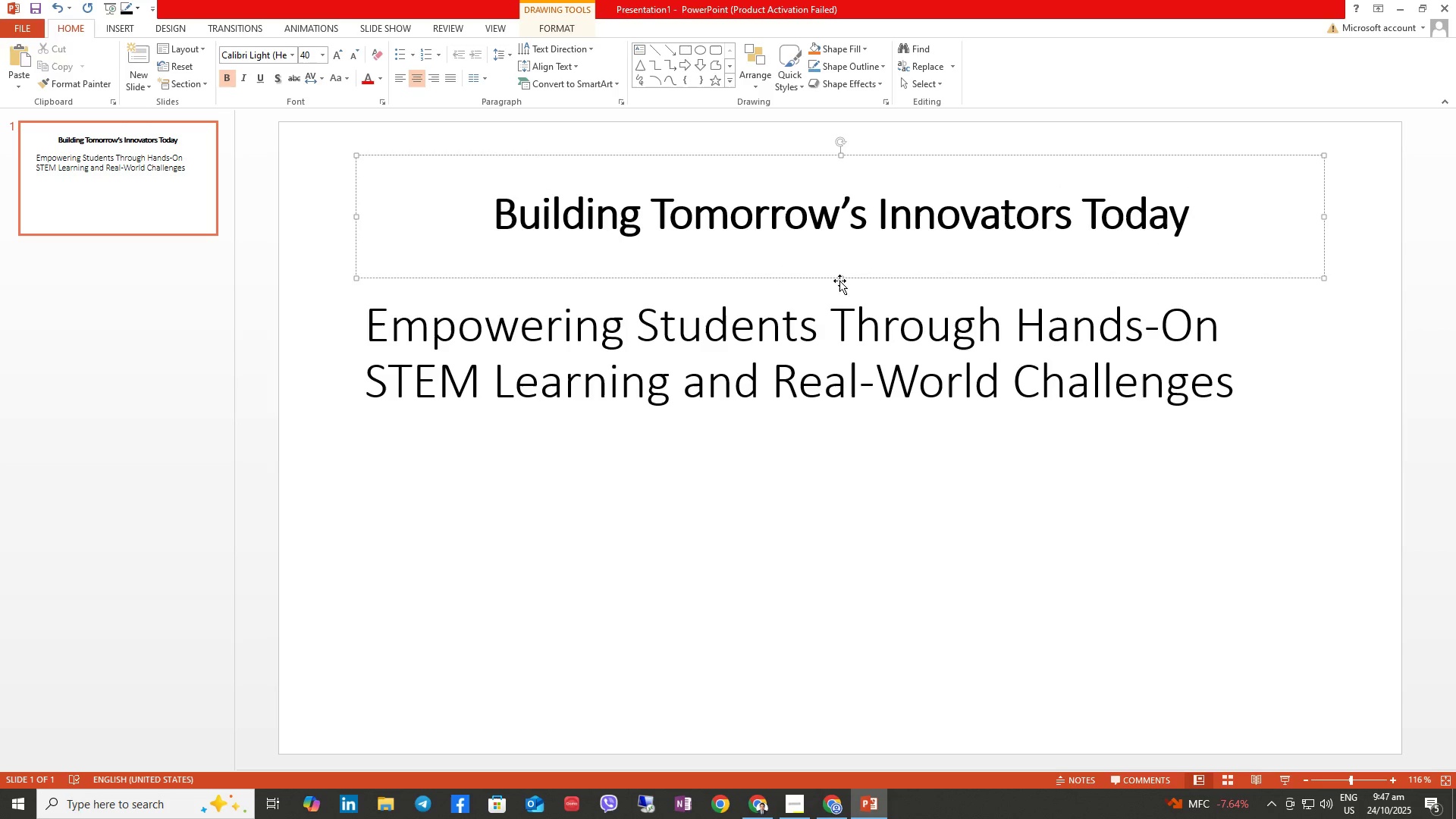 
left_click_drag(start_coordinate=[839, 277], to_coordinate=[830, 209])
 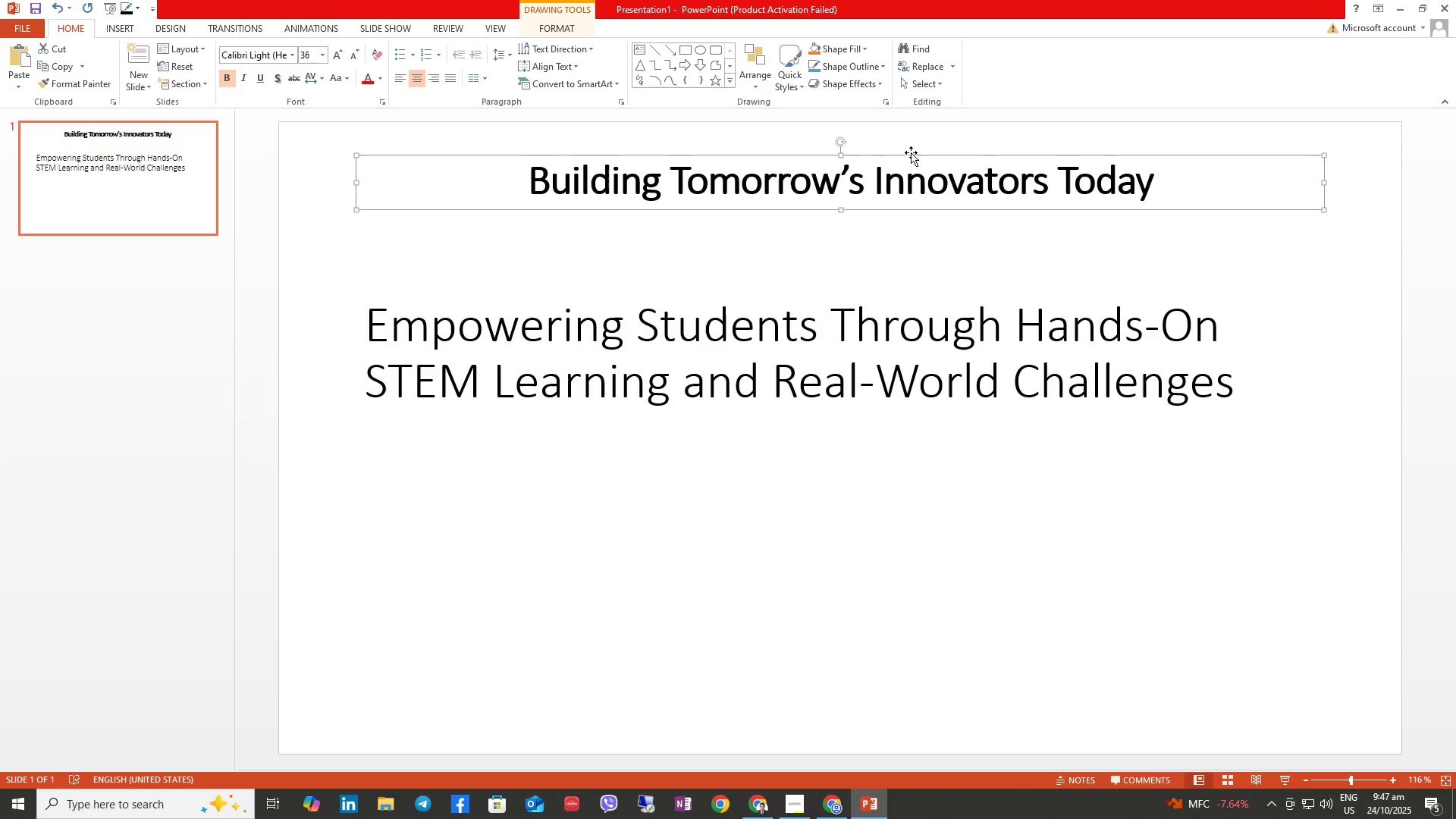 
left_click_drag(start_coordinate=[911, 155], to_coordinate=[905, 126])
 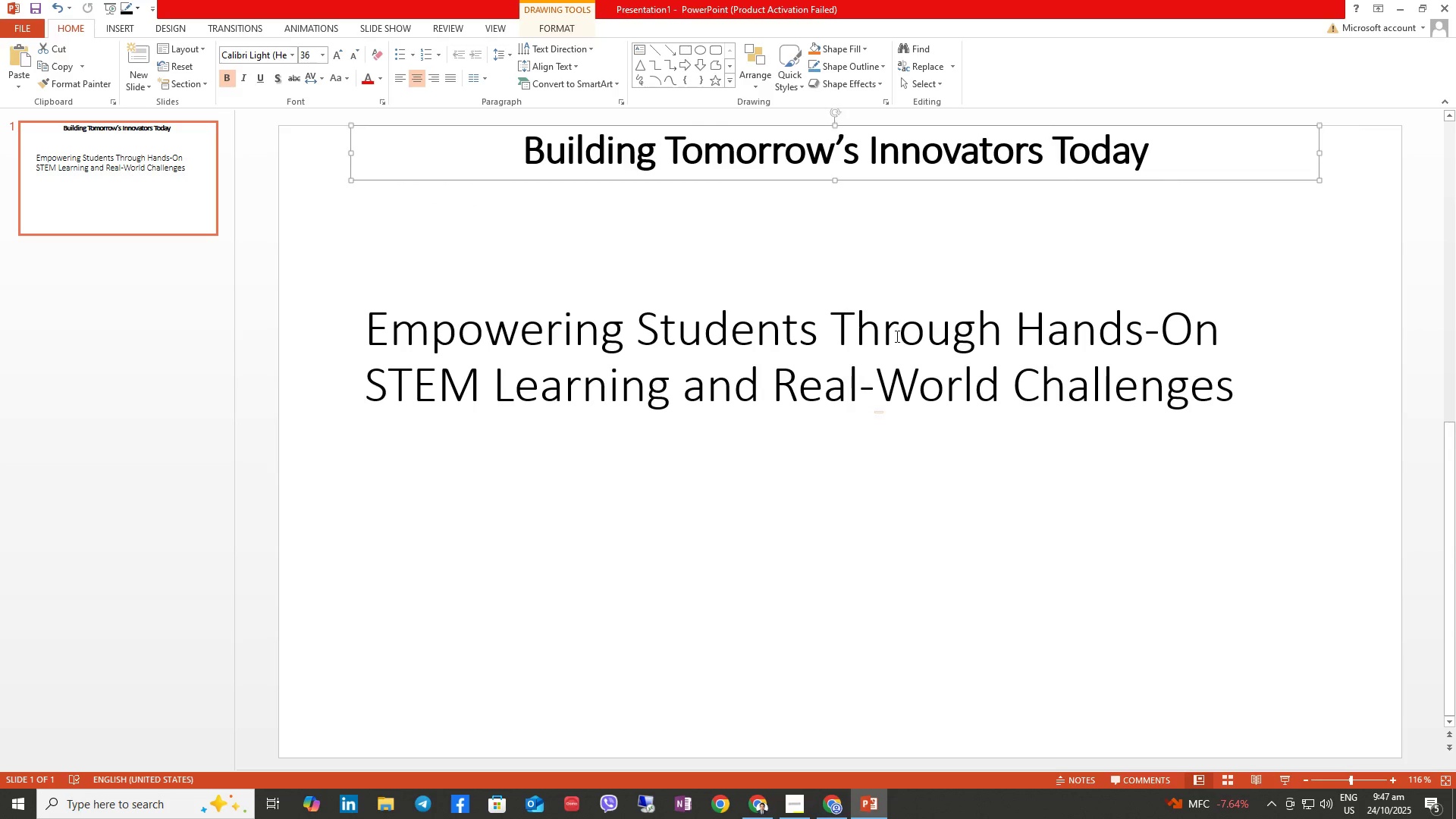 
left_click([895, 336])
 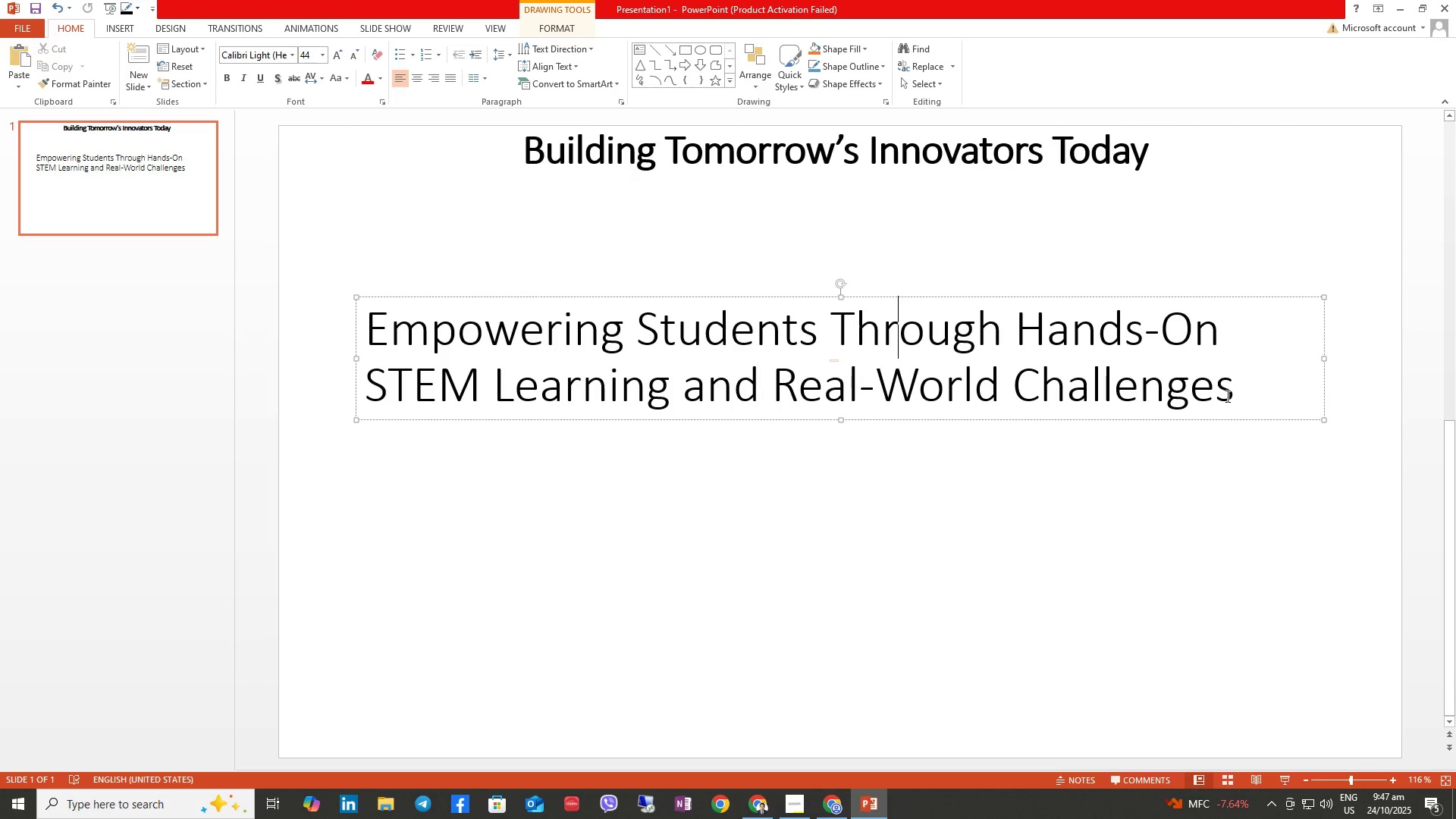 
left_click_drag(start_coordinate=[1234, 397], to_coordinate=[369, 354])
 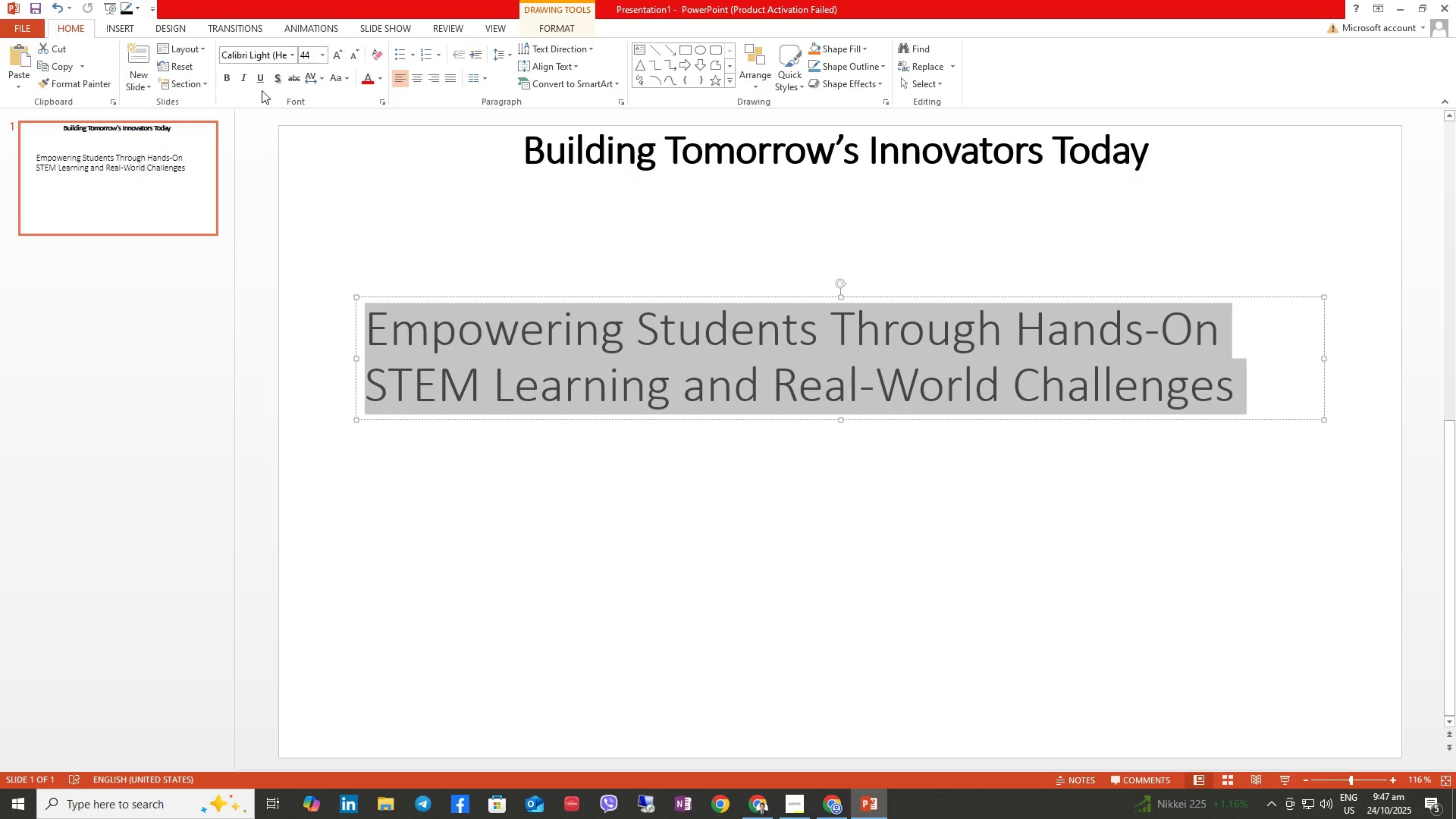 
left_click([246, 77])
 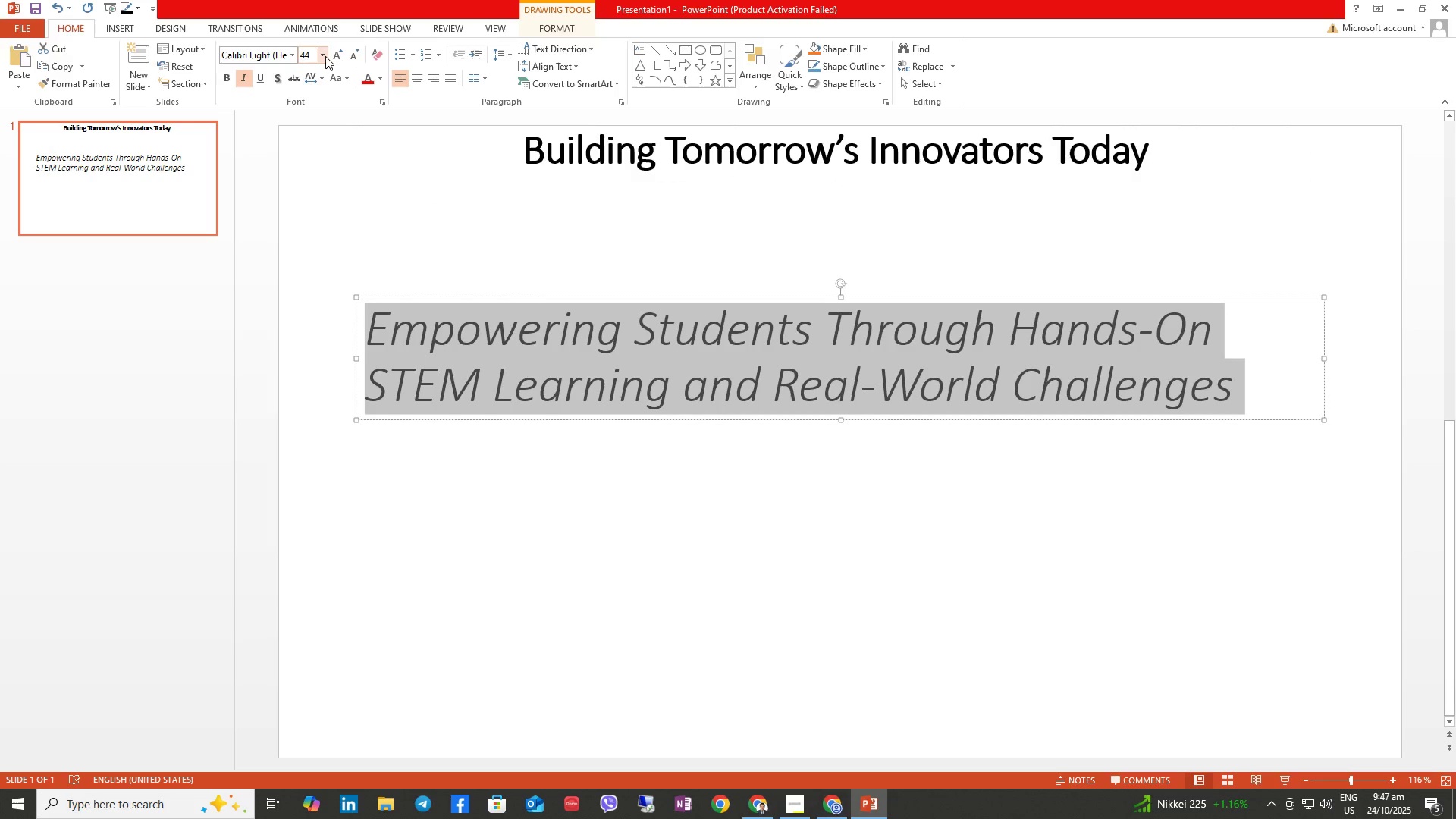 
left_click([325, 56])
 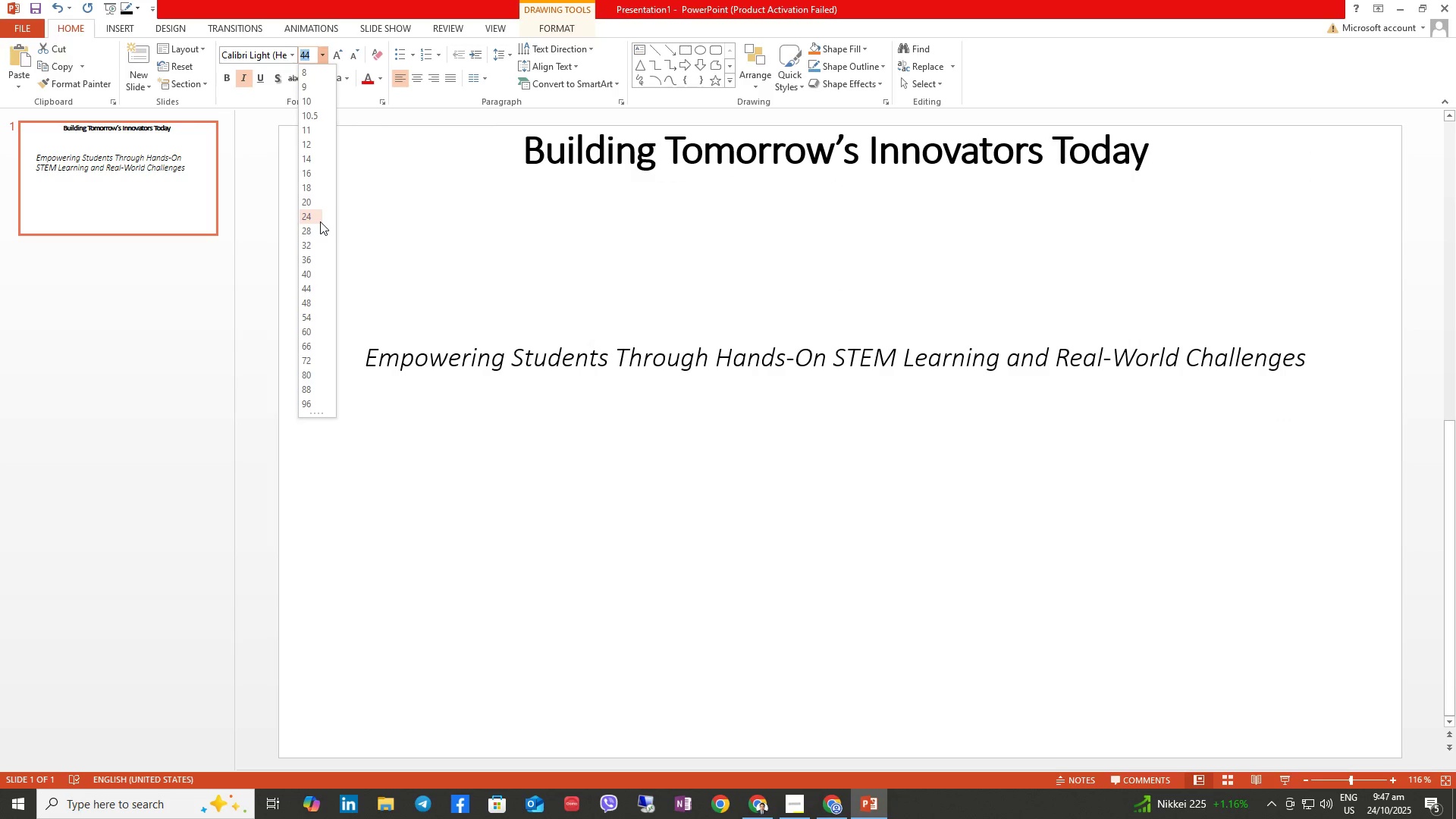 
left_click([320, 221])
 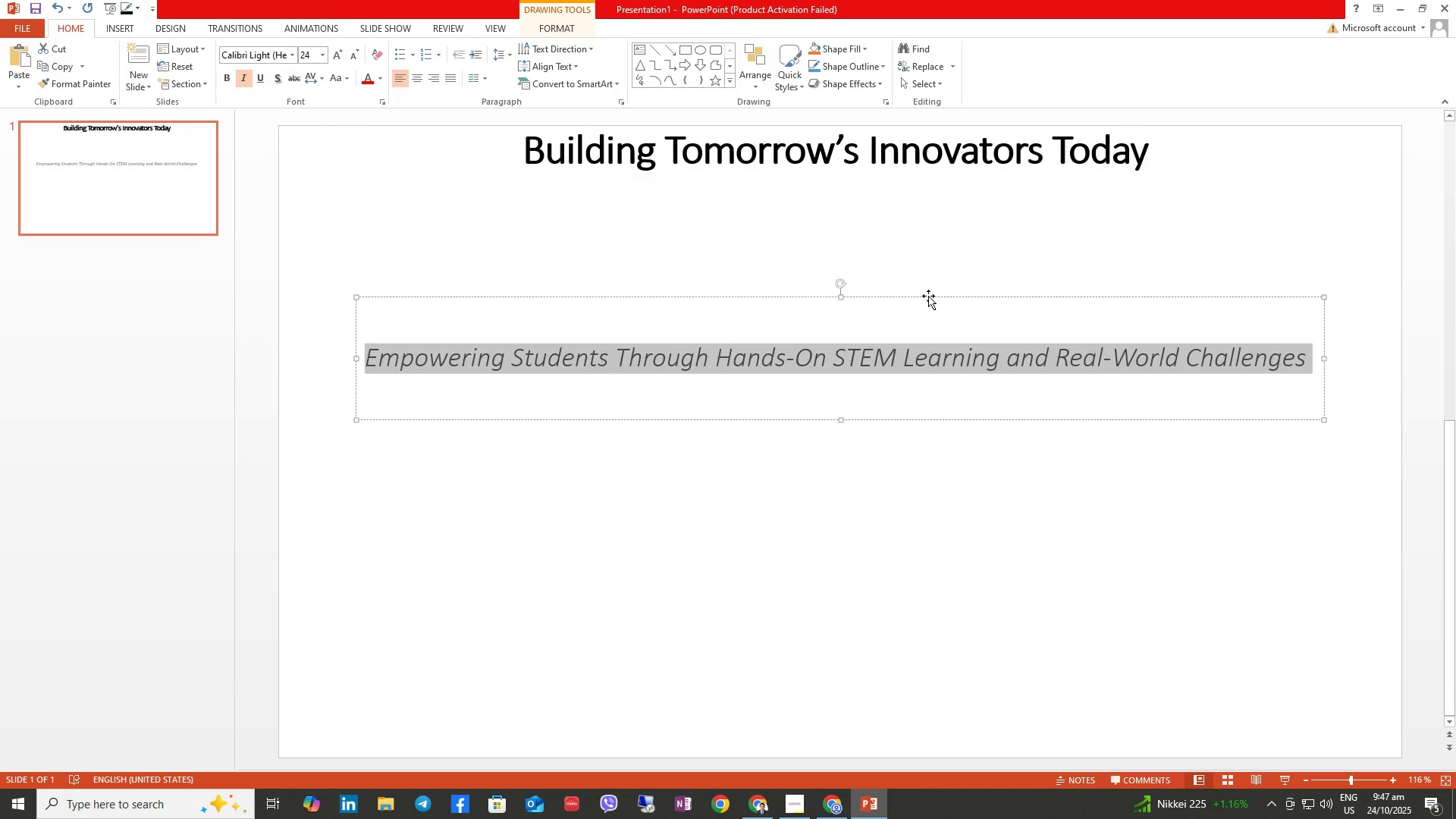 
left_click_drag(start_coordinate=[928, 296], to_coordinate=[918, 136])
 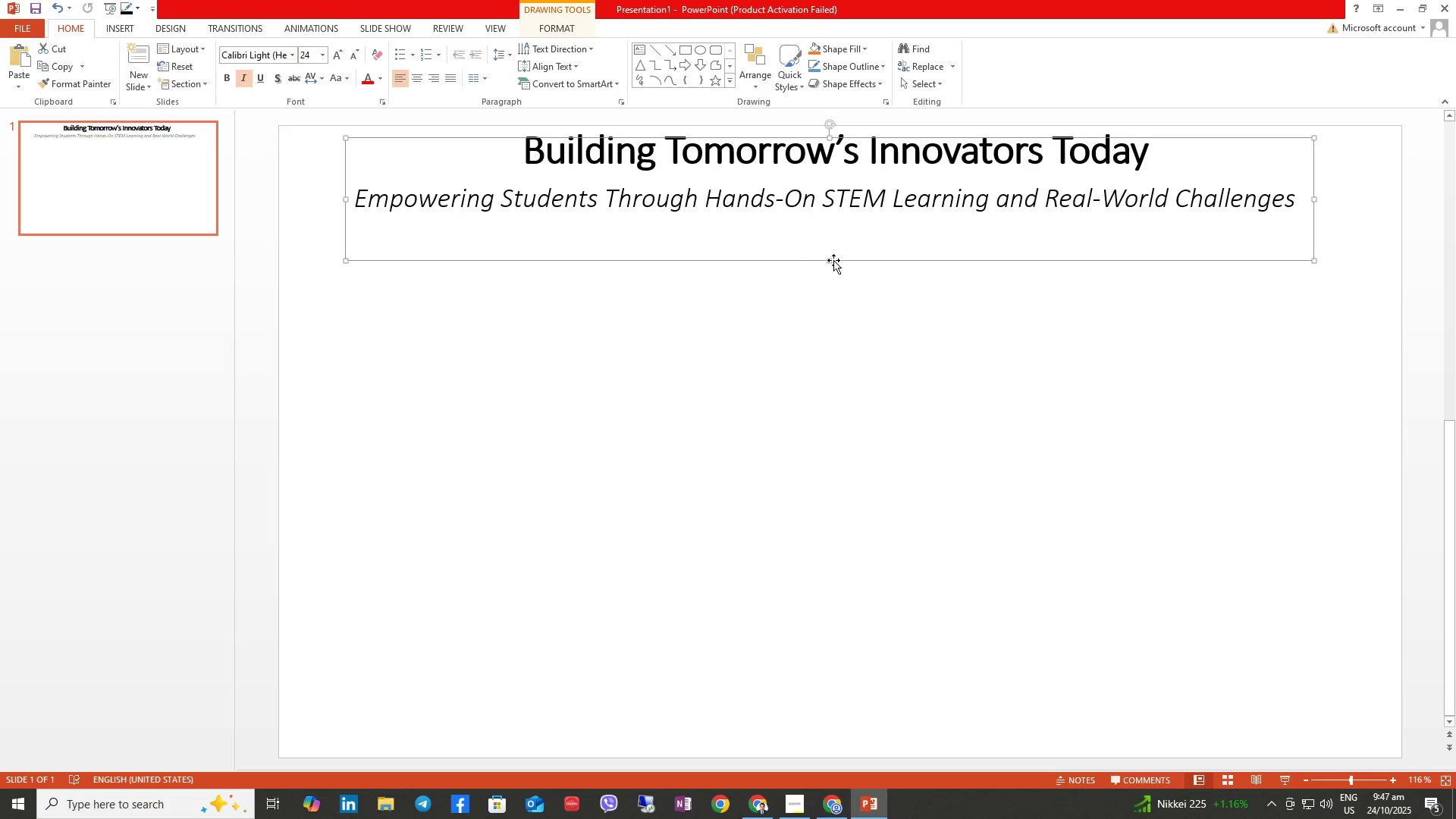 
left_click_drag(start_coordinate=[827, 262], to_coordinate=[834, 193])
 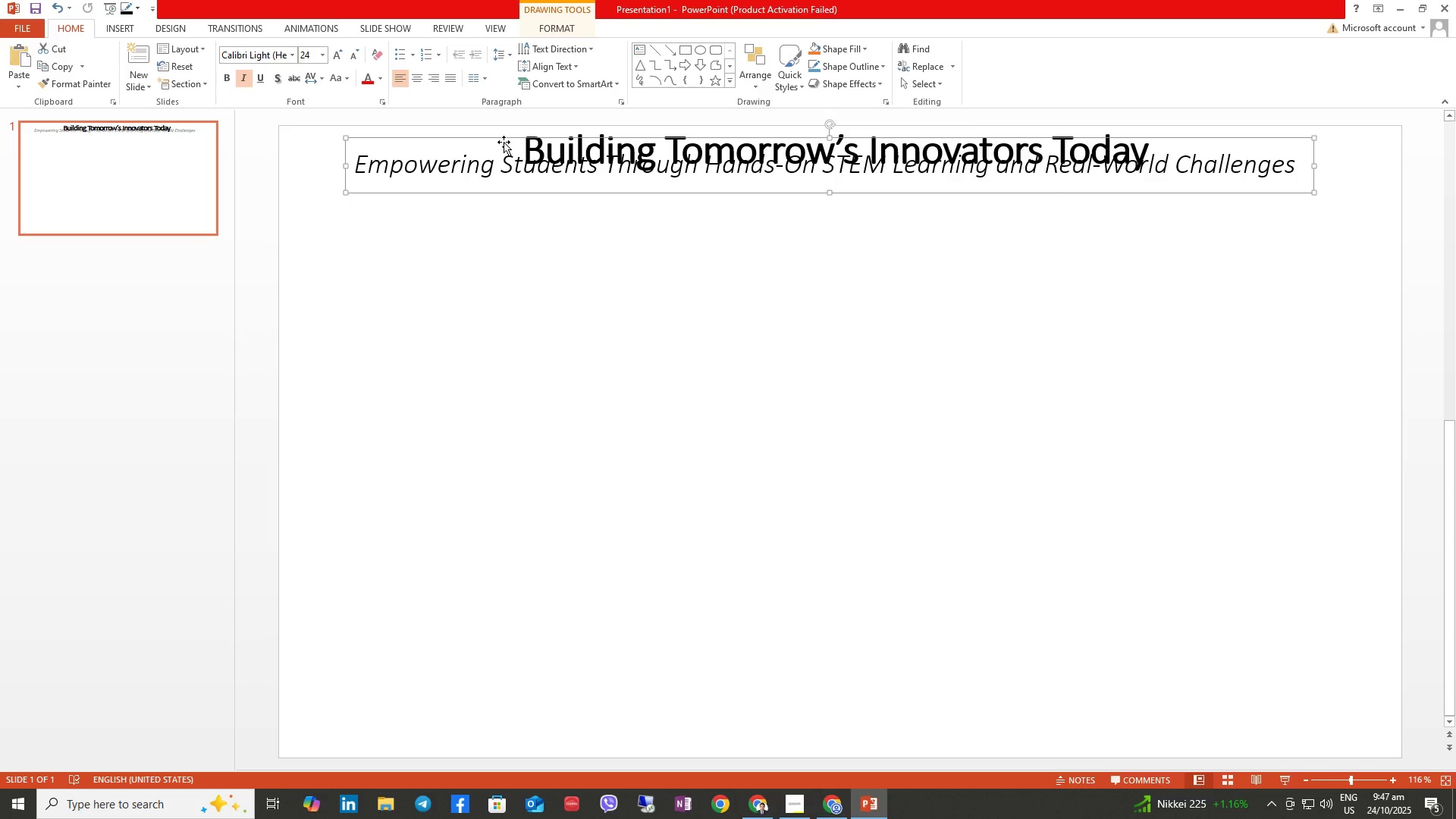 
left_click_drag(start_coordinate=[504, 140], to_coordinate=[503, 166])
 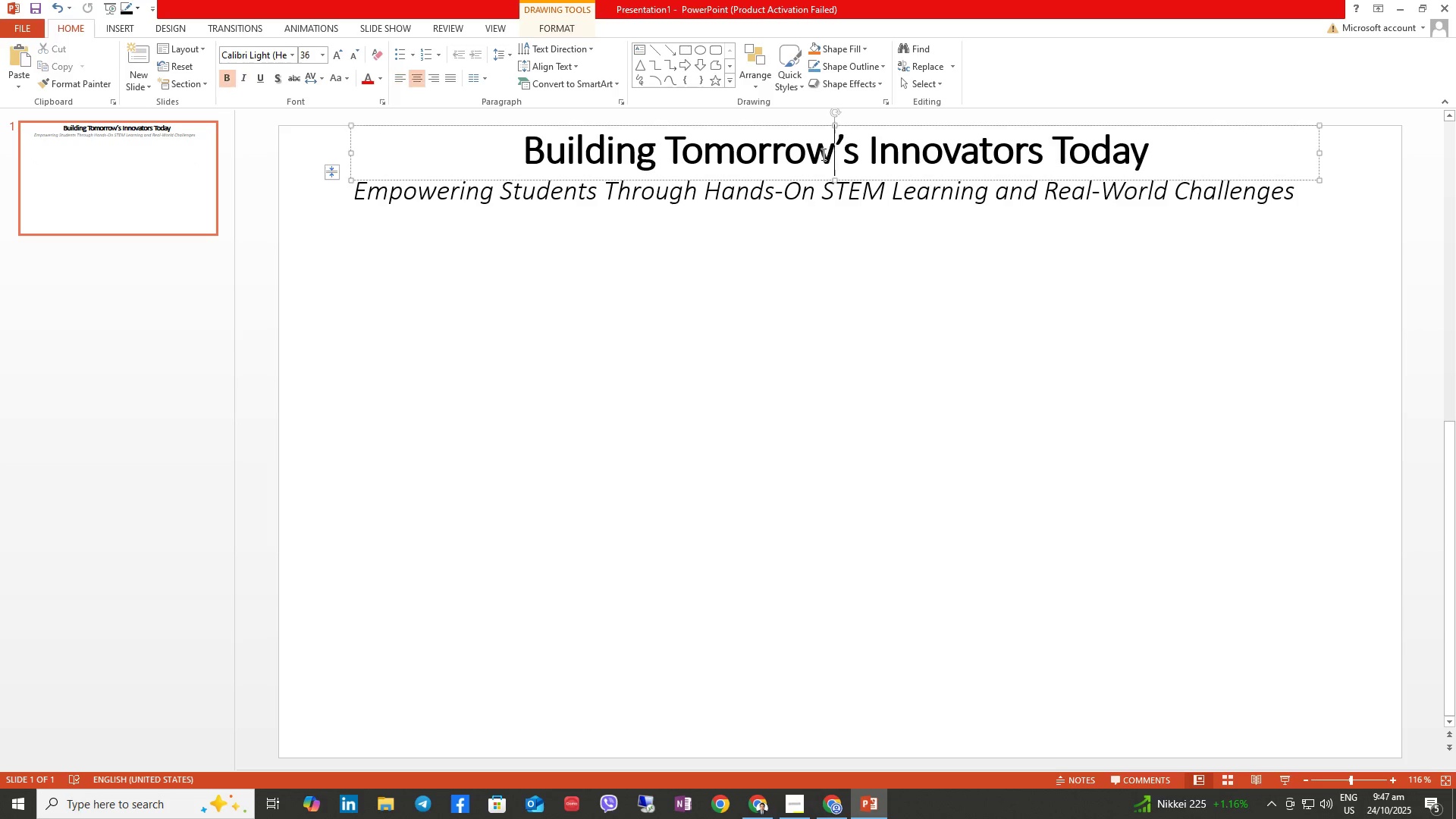 
left_click([822, 154])
 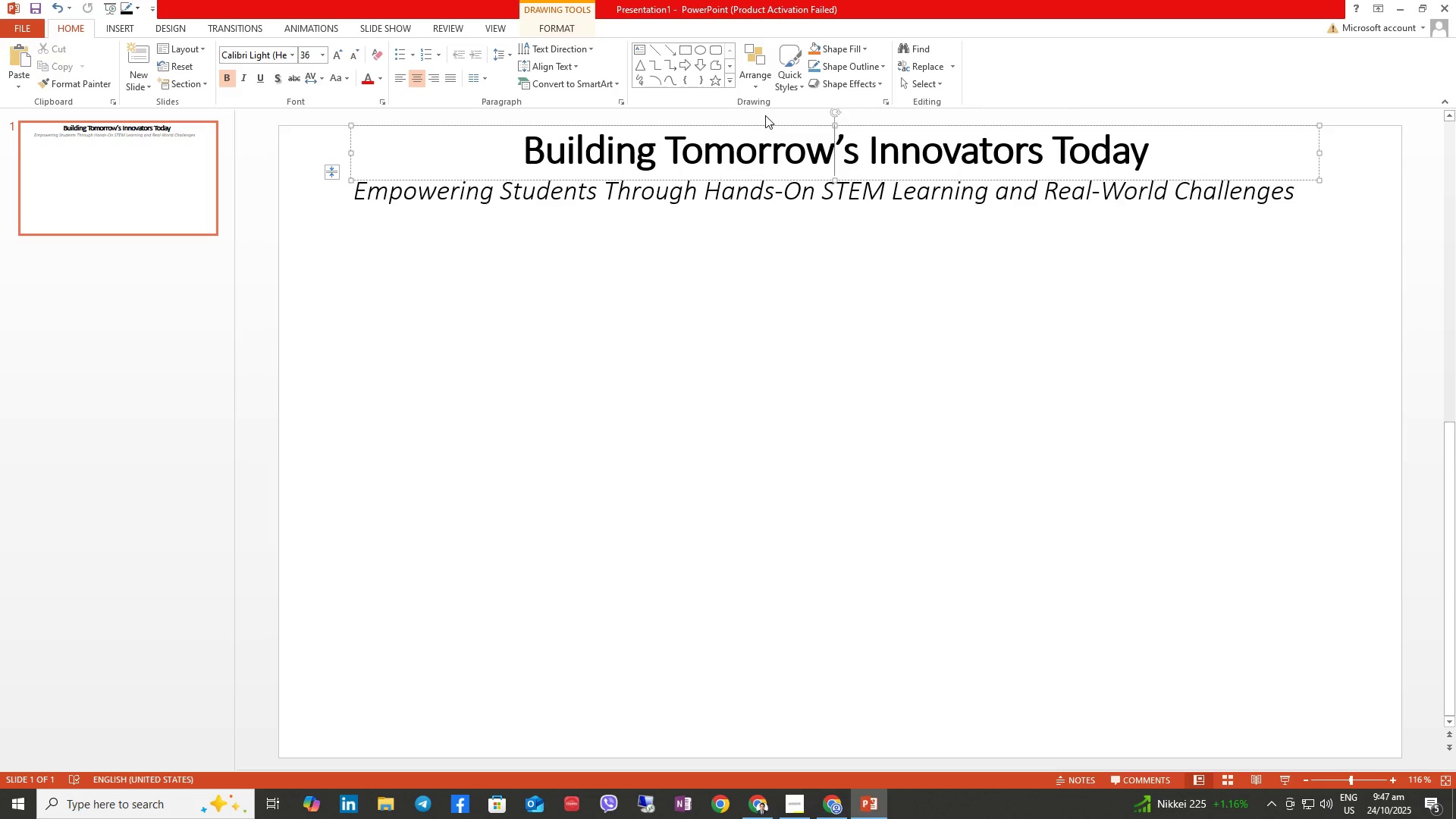 
left_click_drag(start_coordinate=[1153, 156], to_coordinate=[475, 172])
 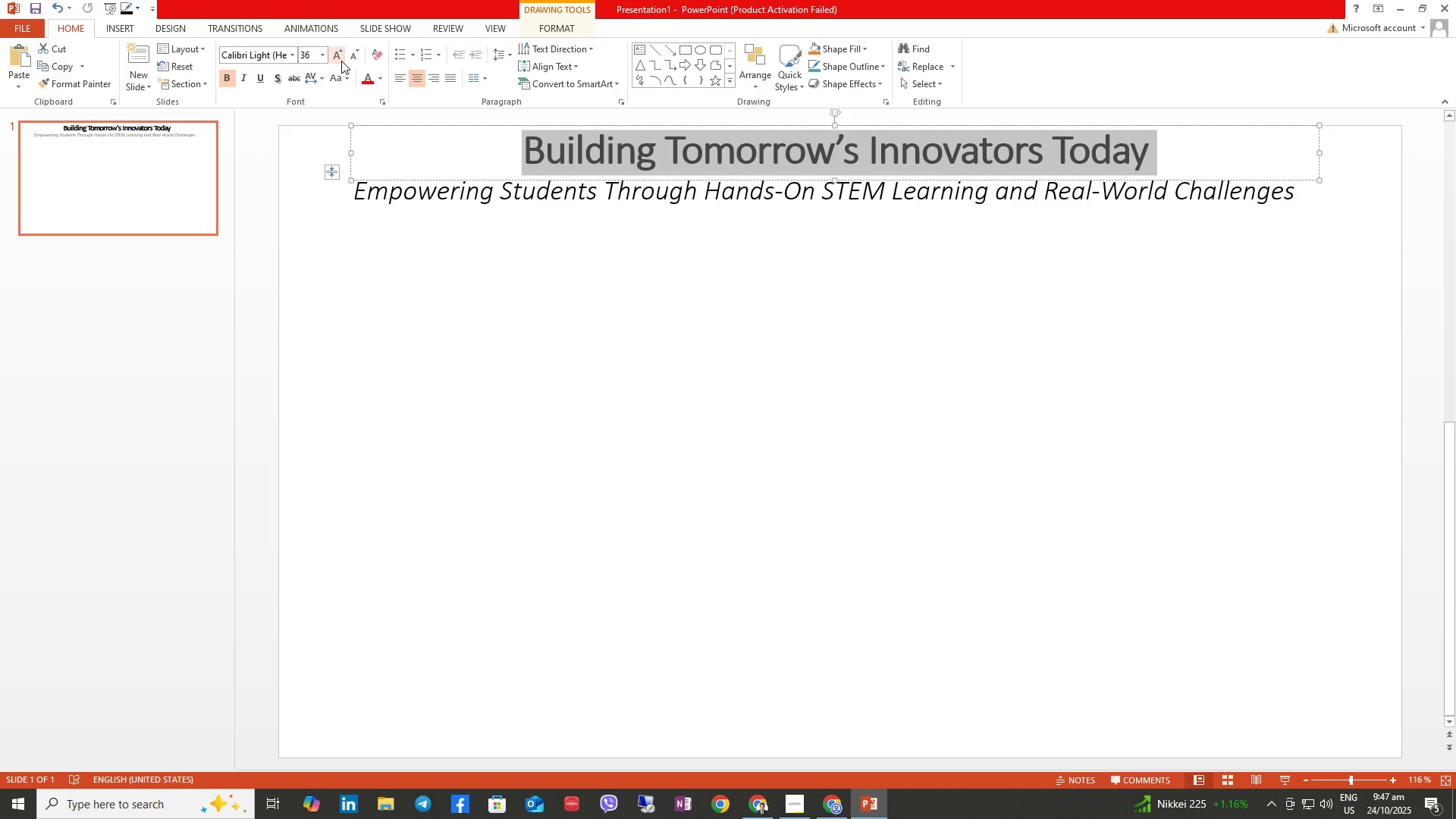 
left_click([341, 61])
 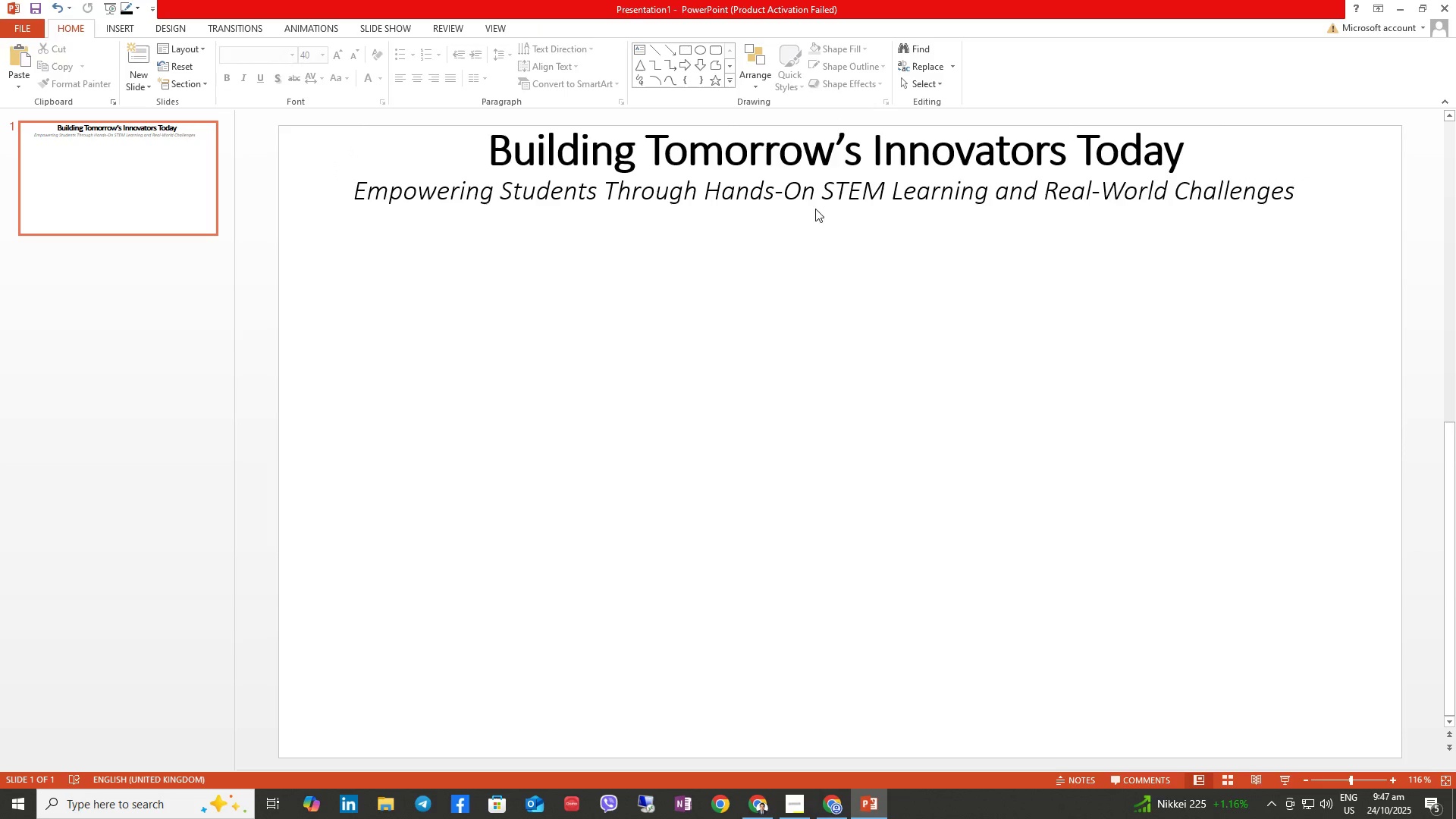 
double_click([818, 189])
 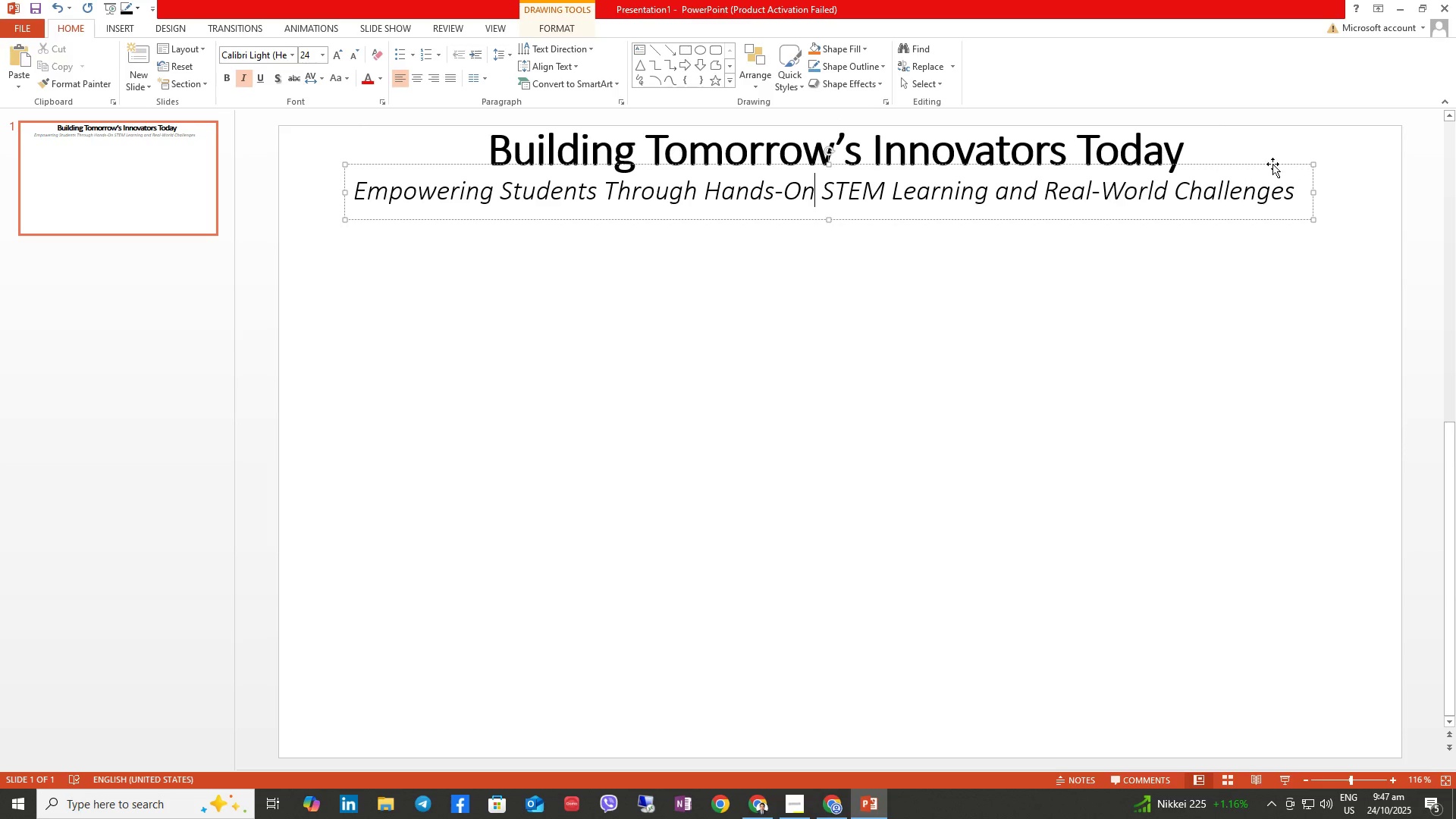 
left_click_drag(start_coordinate=[1272, 164], to_coordinate=[1282, 184])
 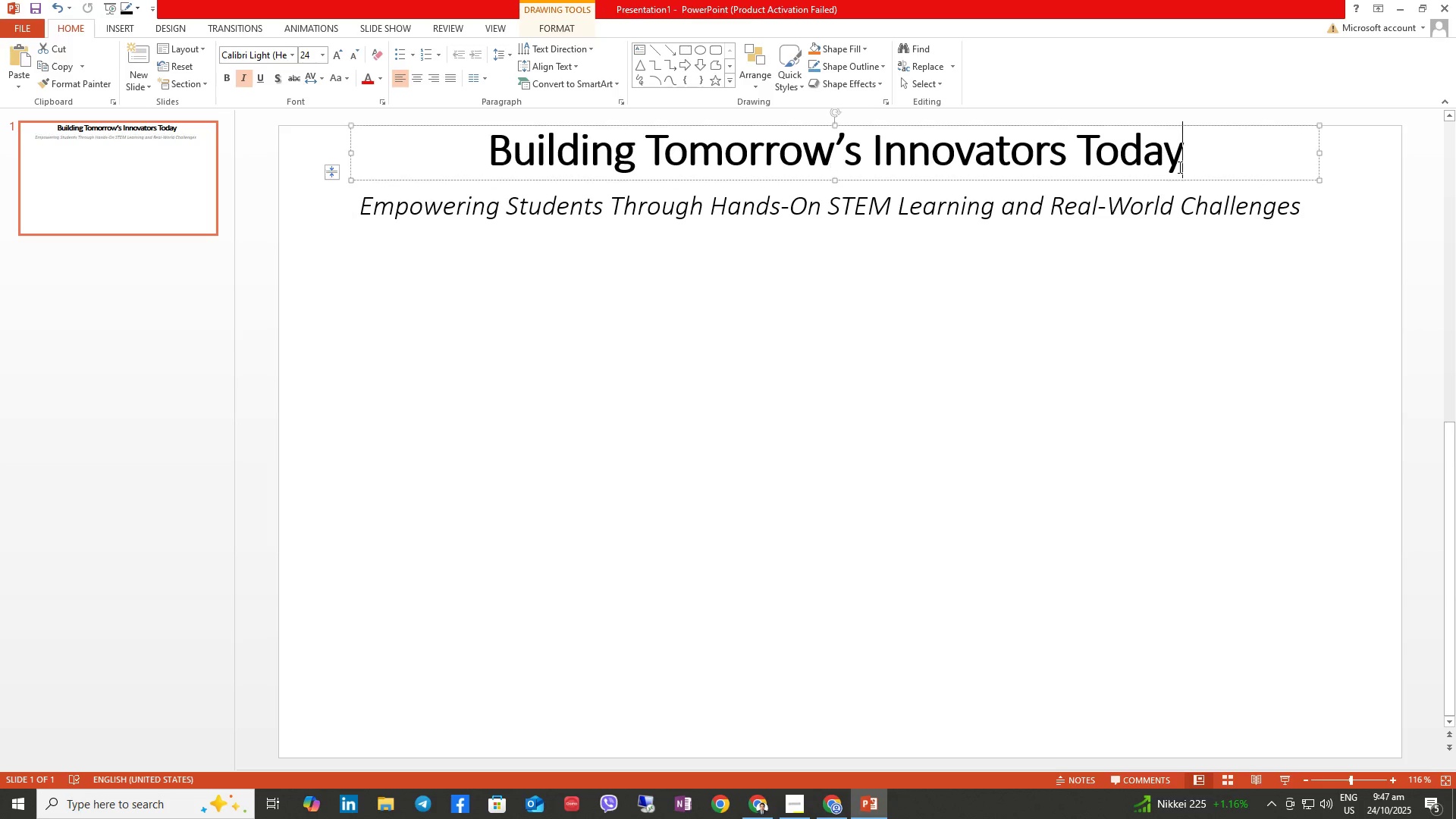 
left_click([1178, 167])
 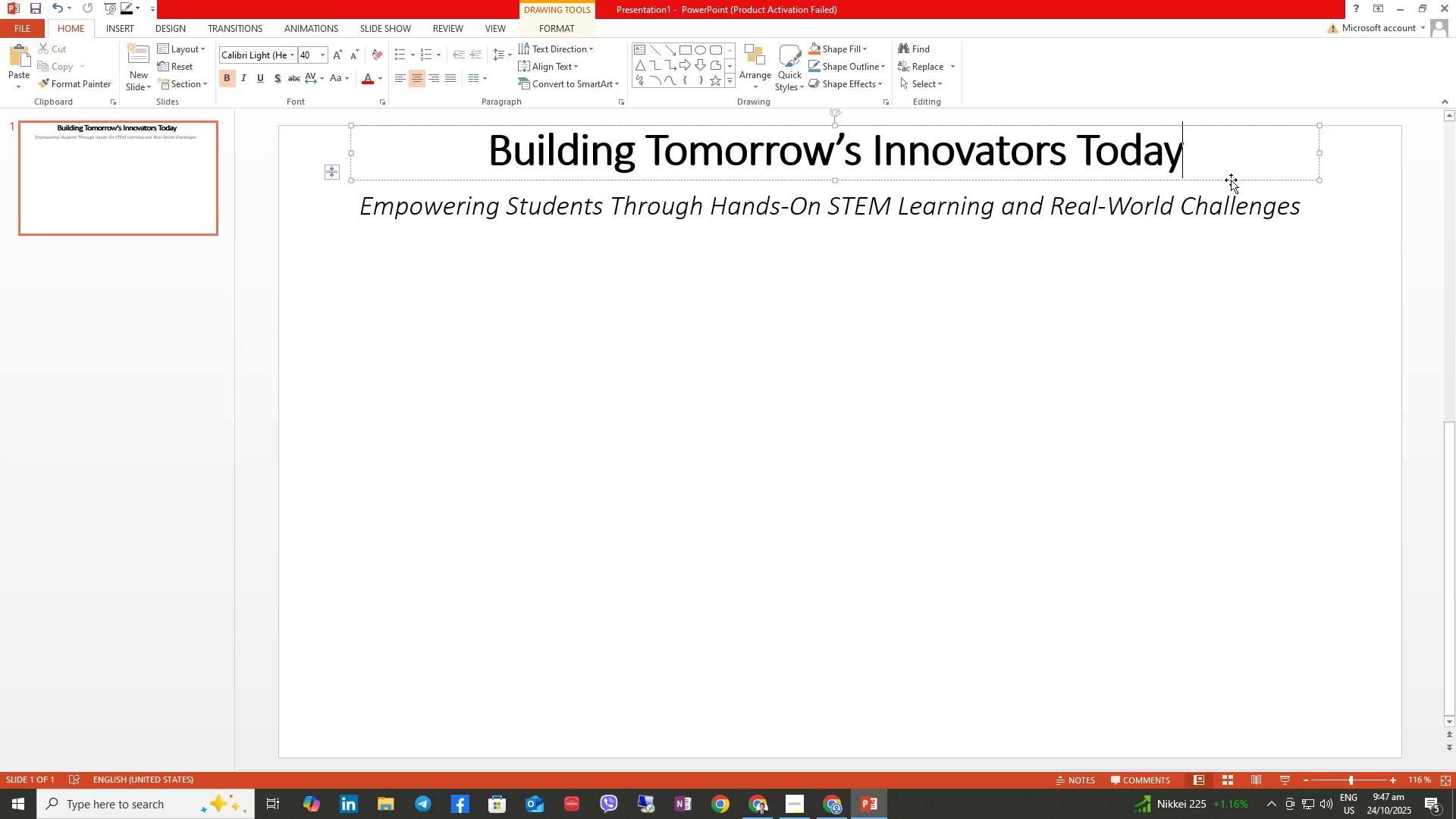 
left_click_drag(start_coordinate=[1231, 180], to_coordinate=[1224, 180])
 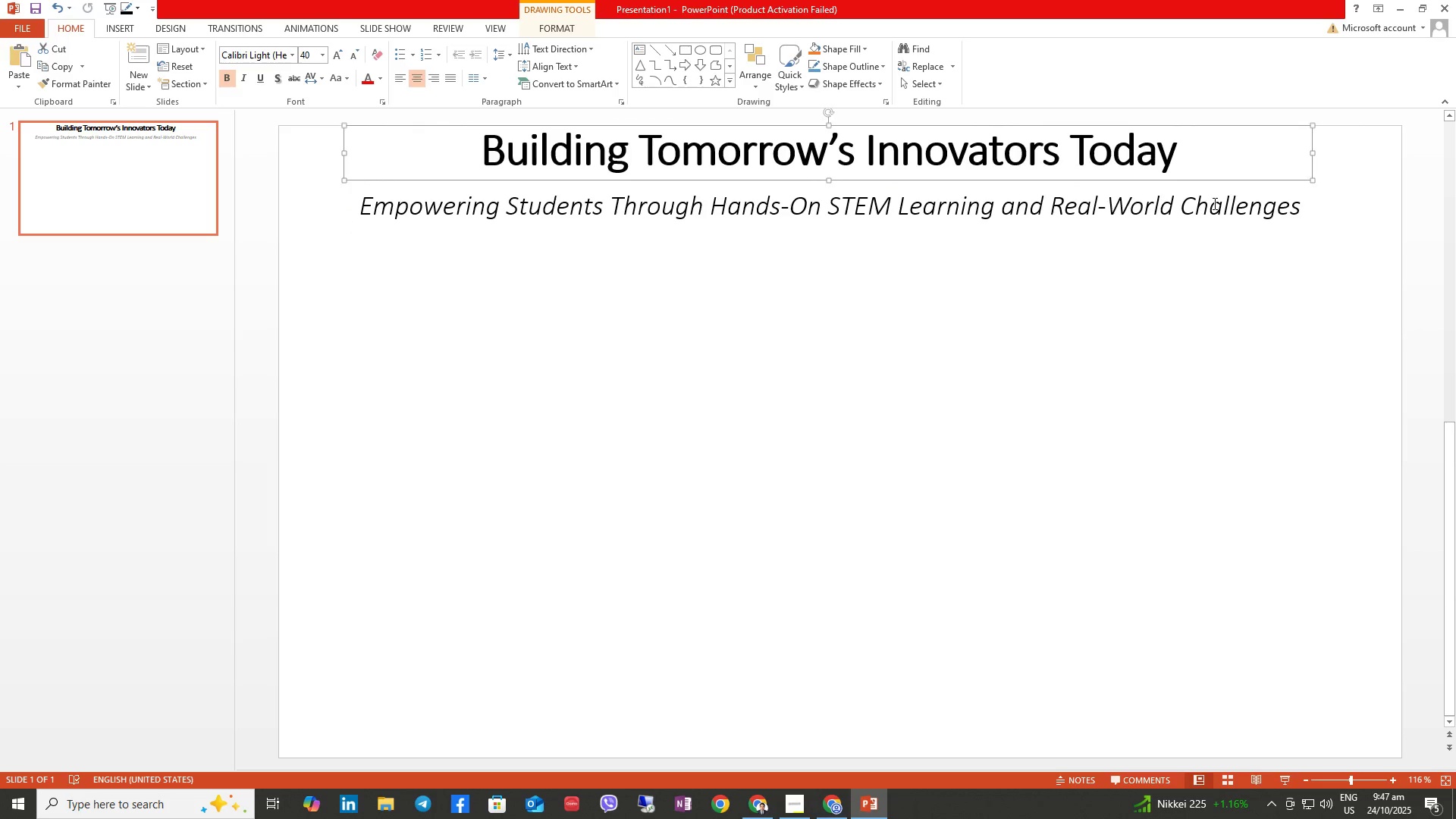 
left_click([1213, 203])
 